 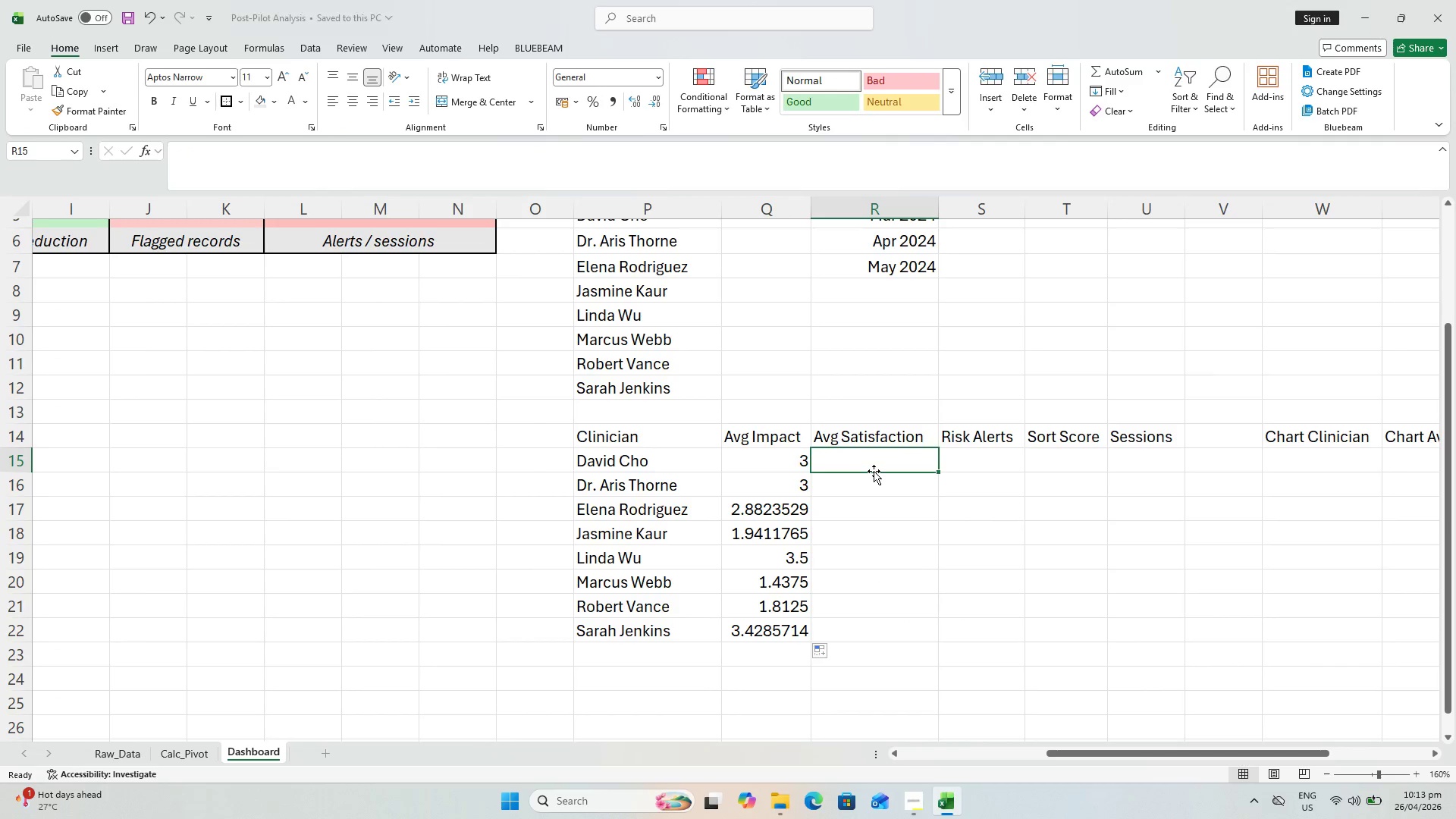 
key(Control+S)
 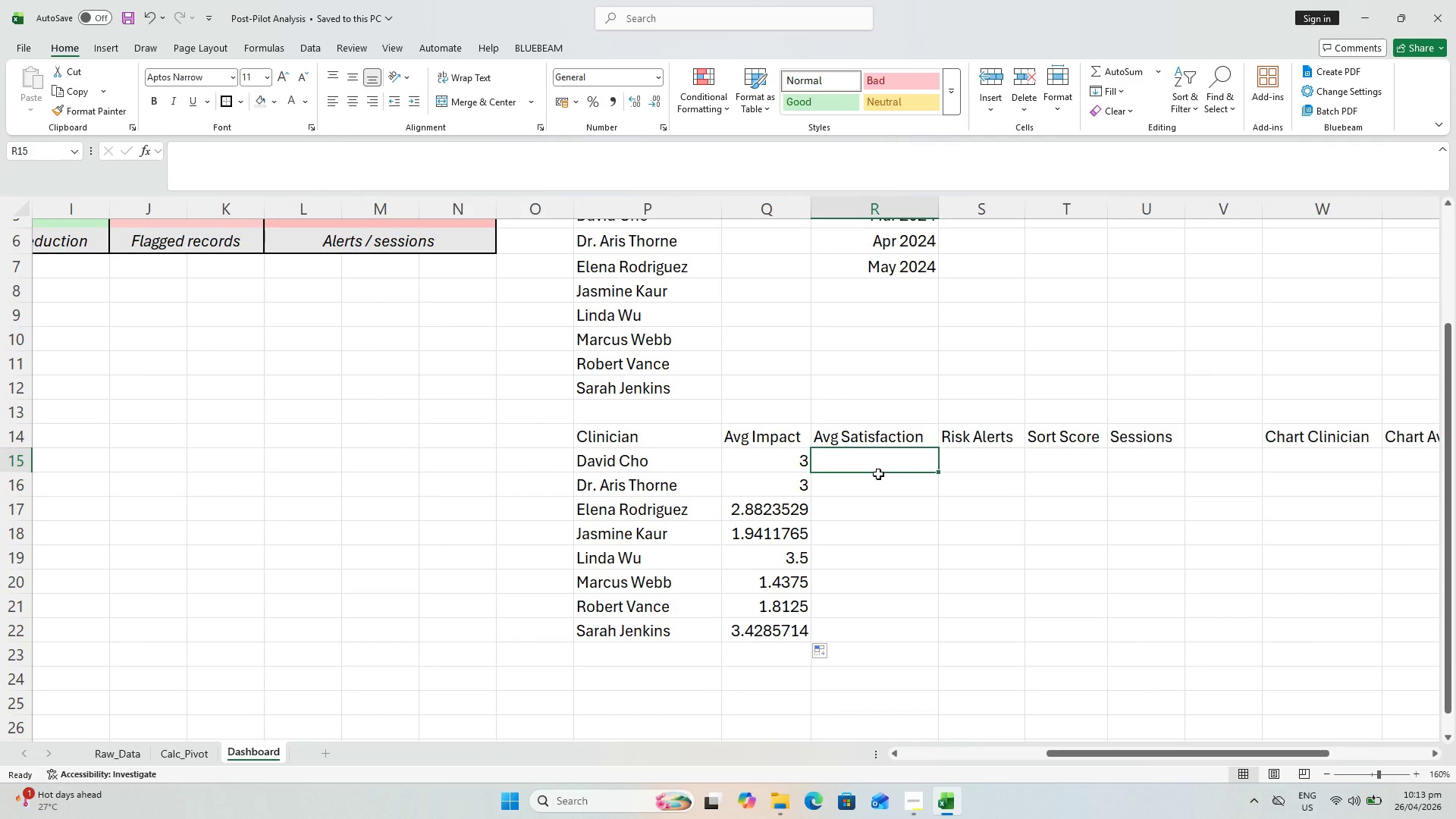 
key(Control+ControlLeft)
 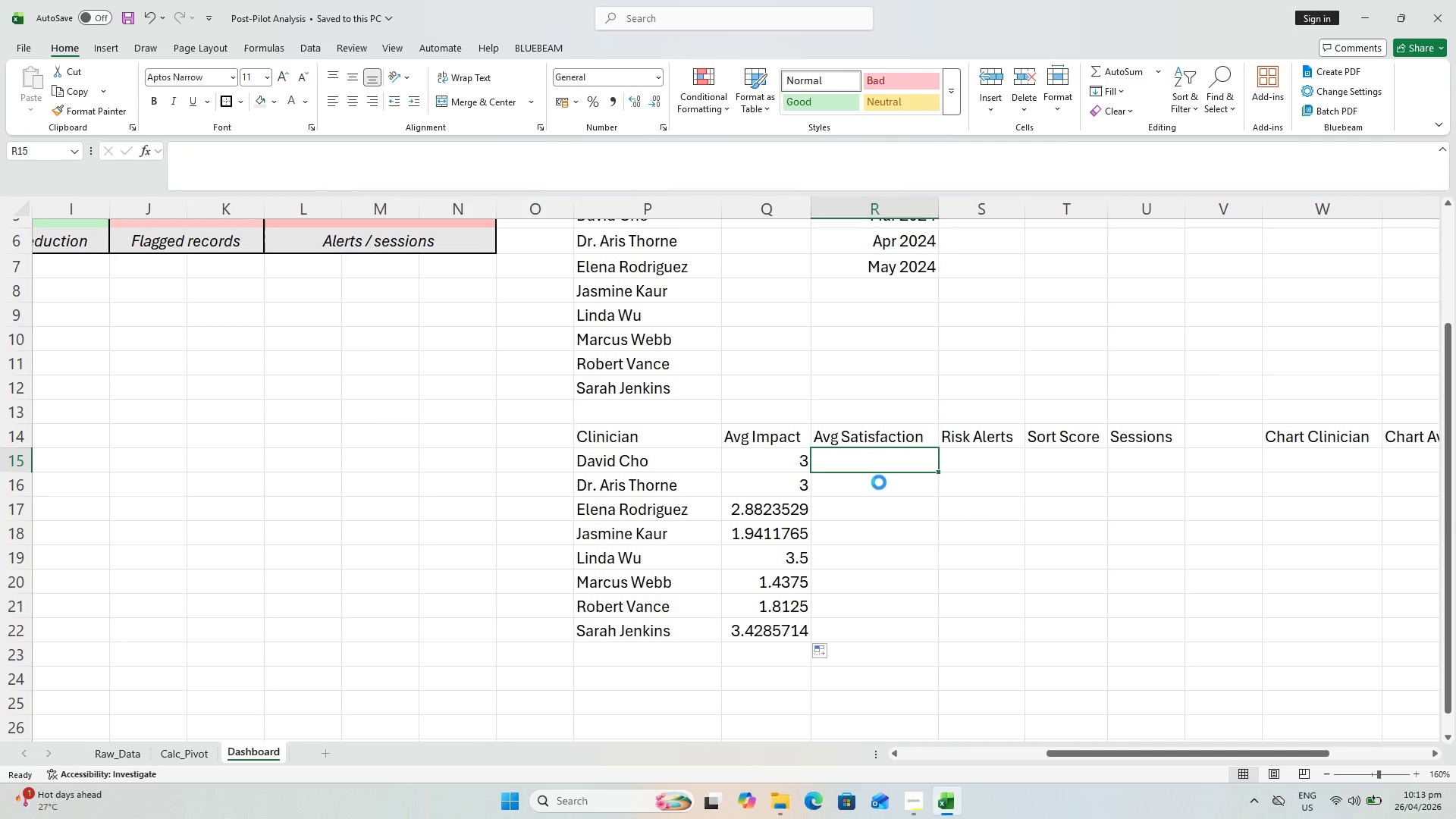 
key(Control+S)
 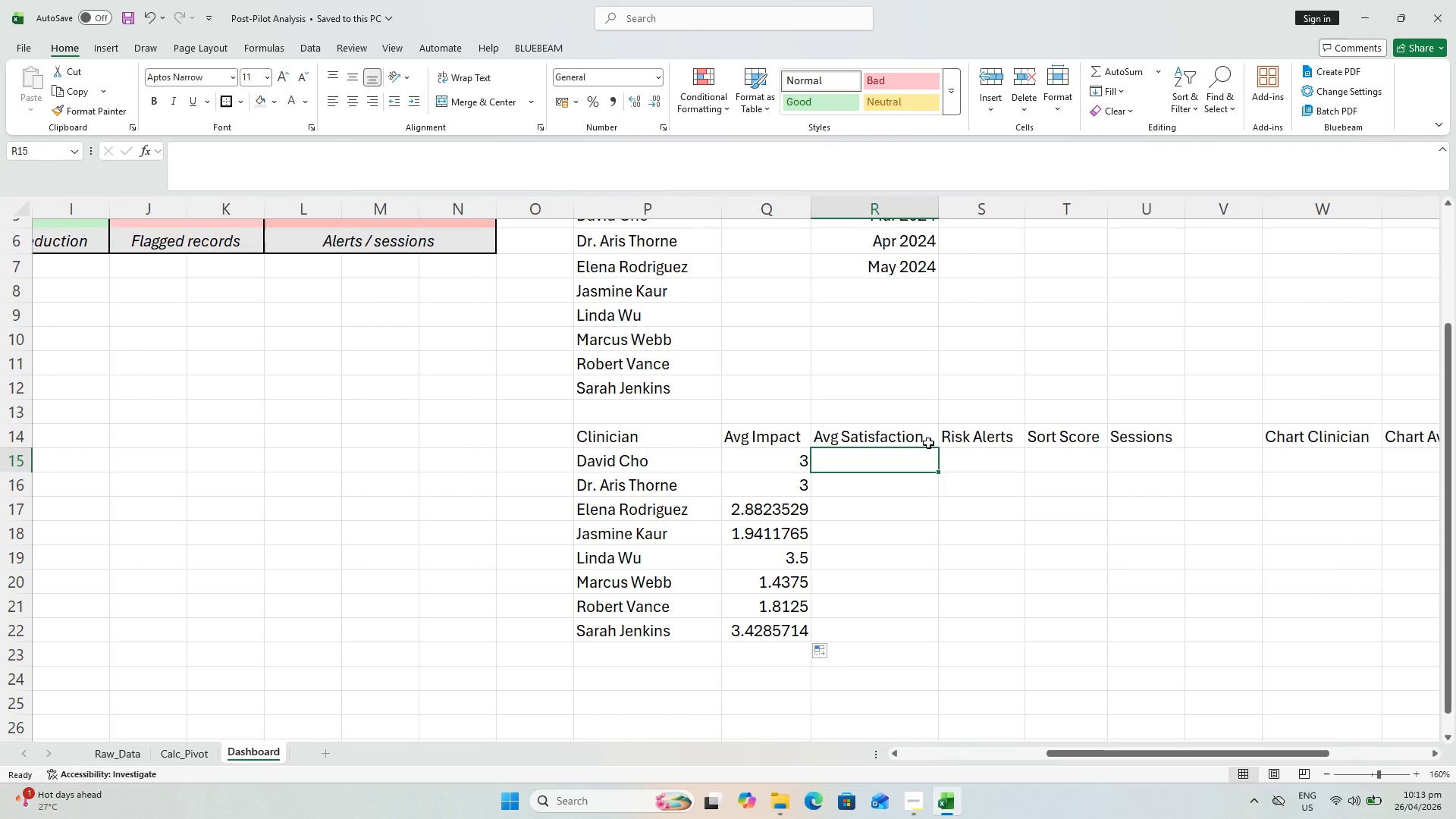 
wait(34.94)
 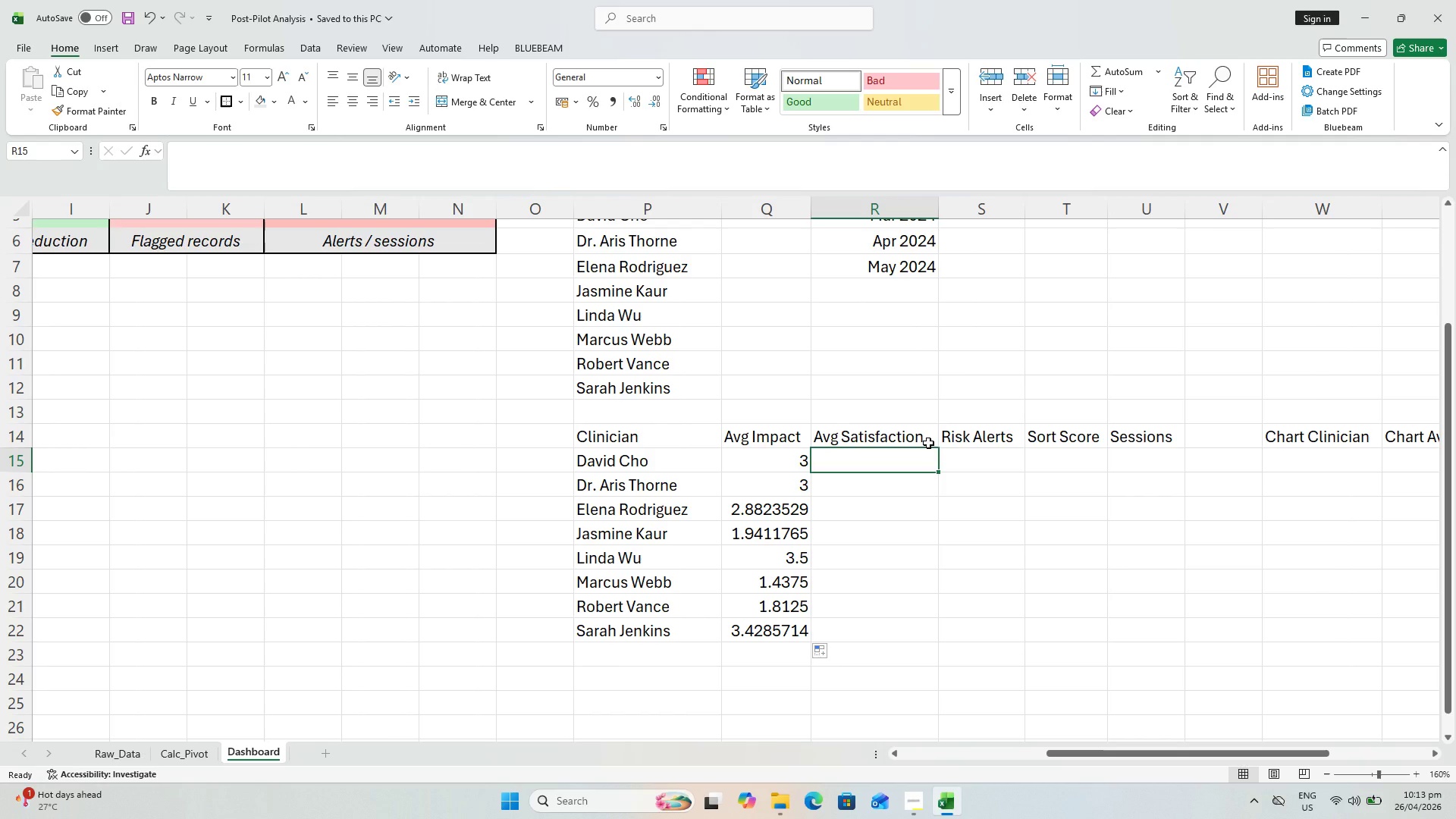 
left_click([777, 458])
 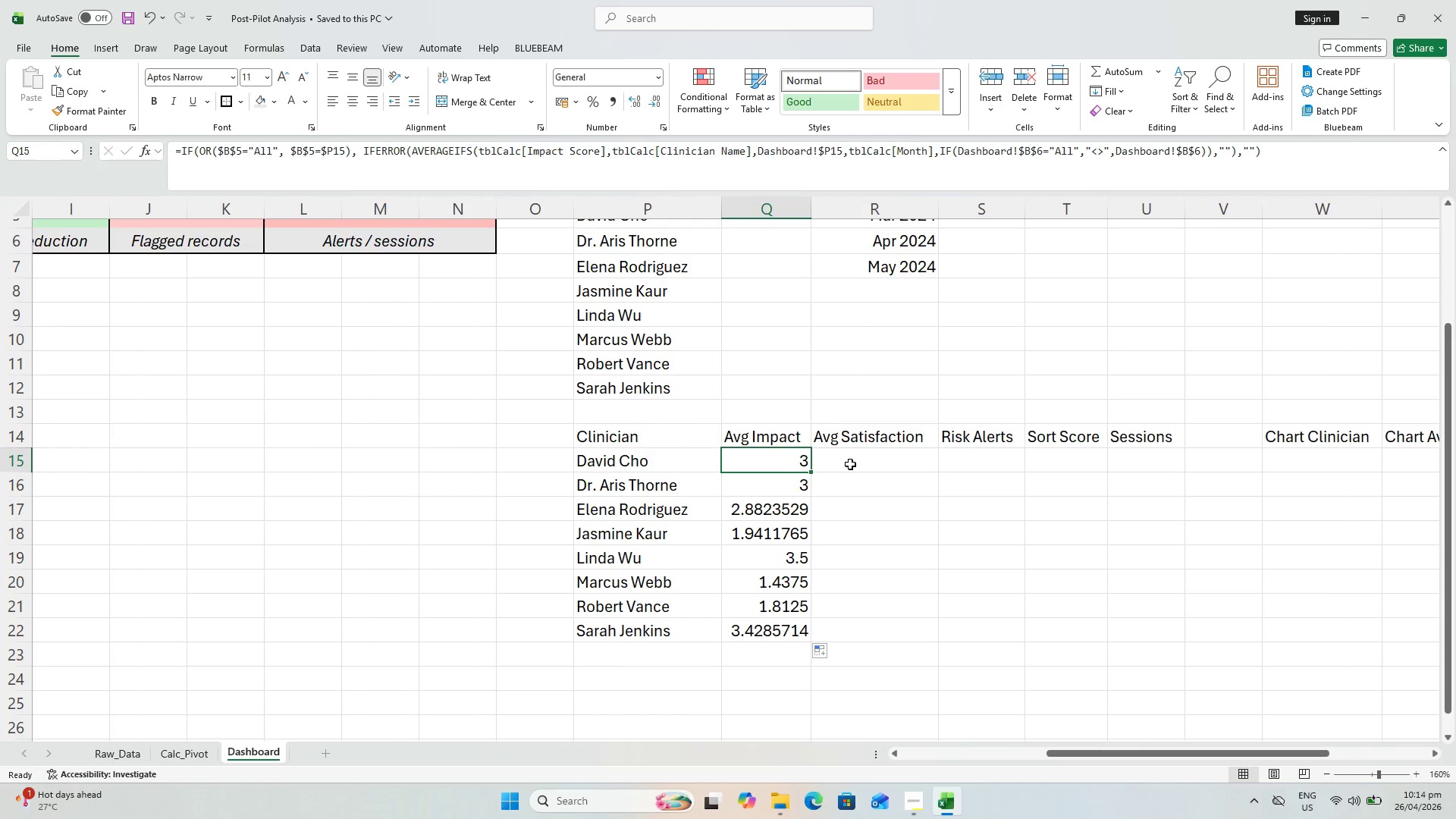 
key(Control+C)
 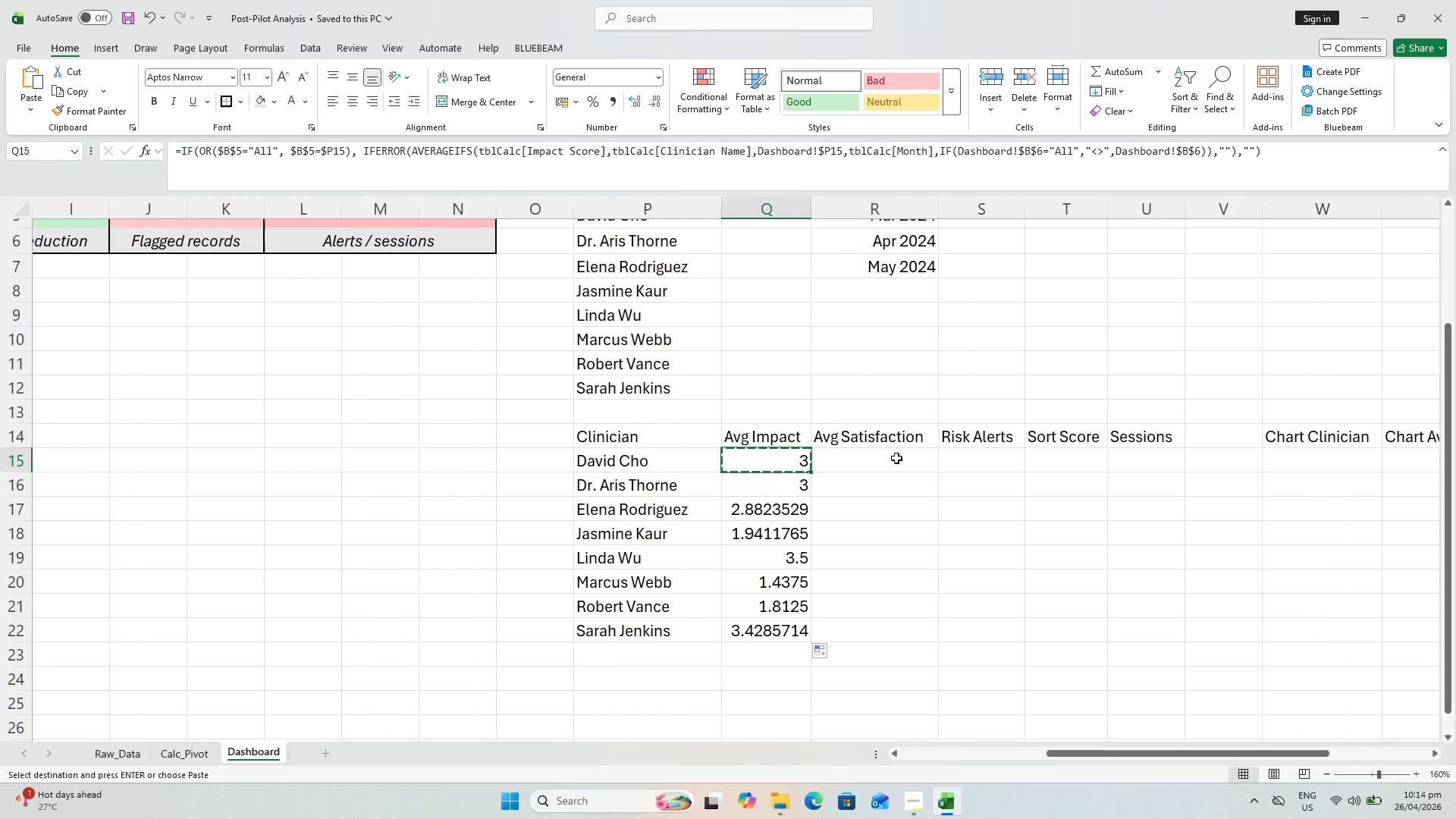 
left_click([896, 457])
 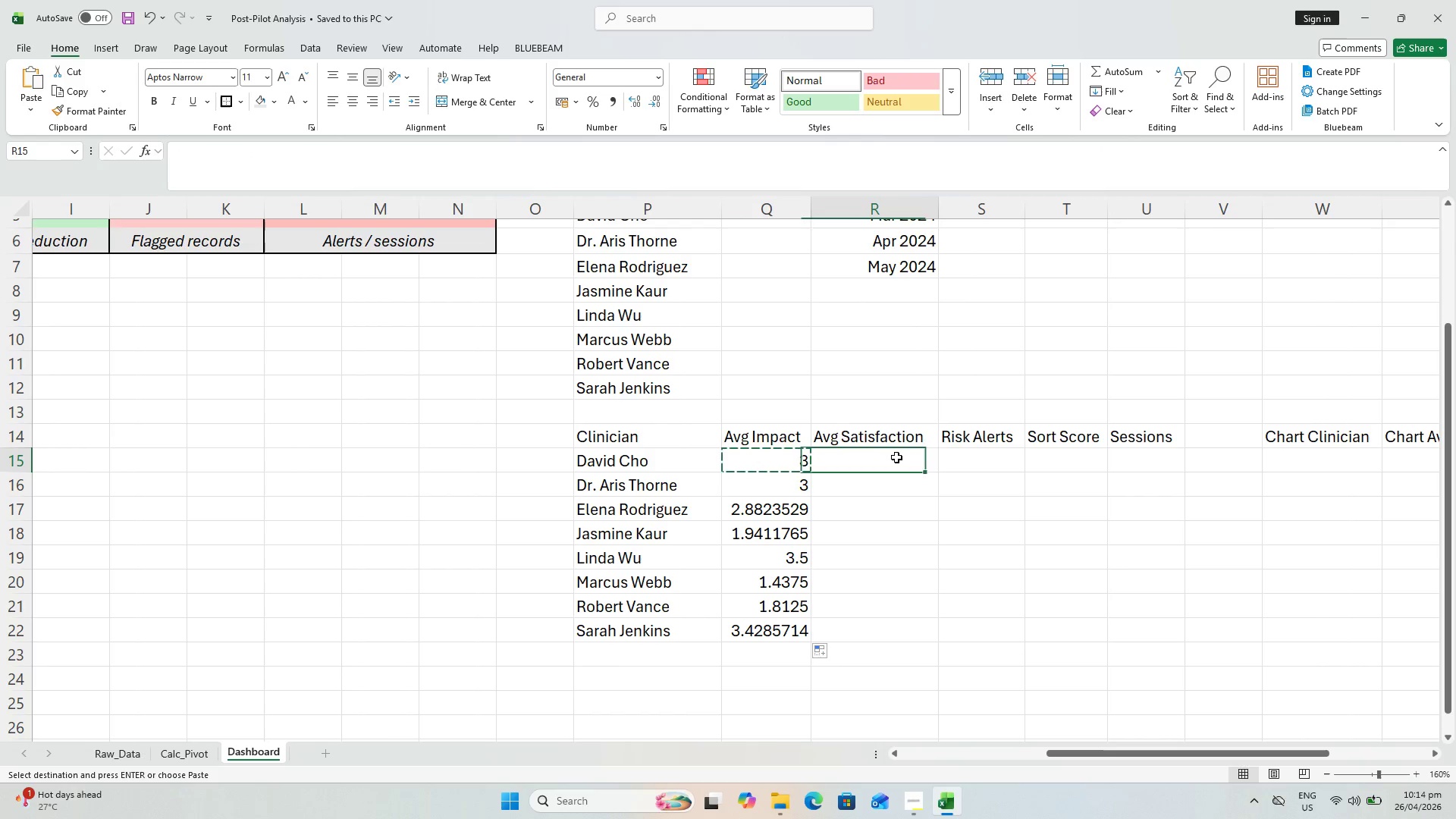 
key(Control+V)
 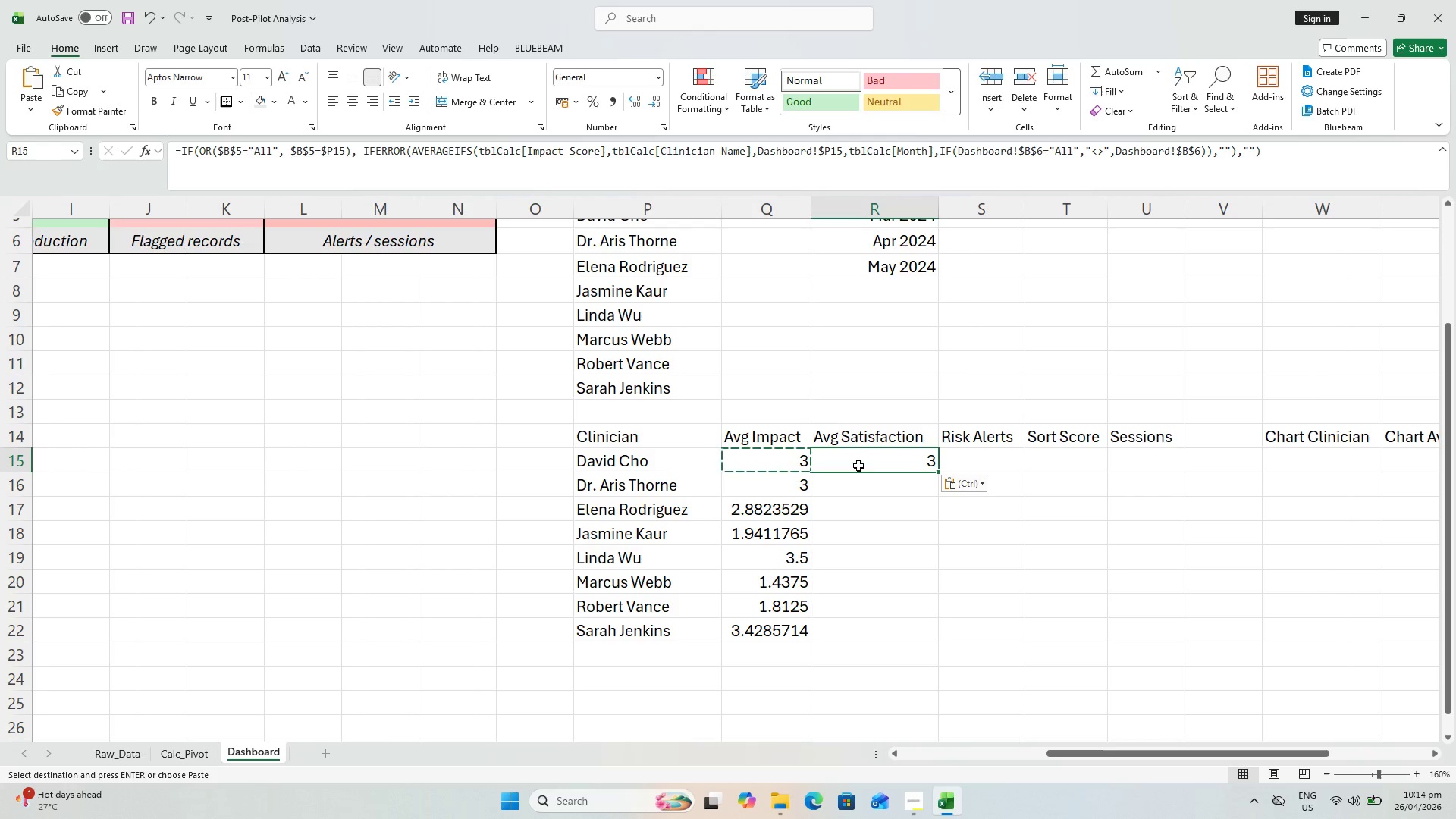 
double_click([858, 460])
 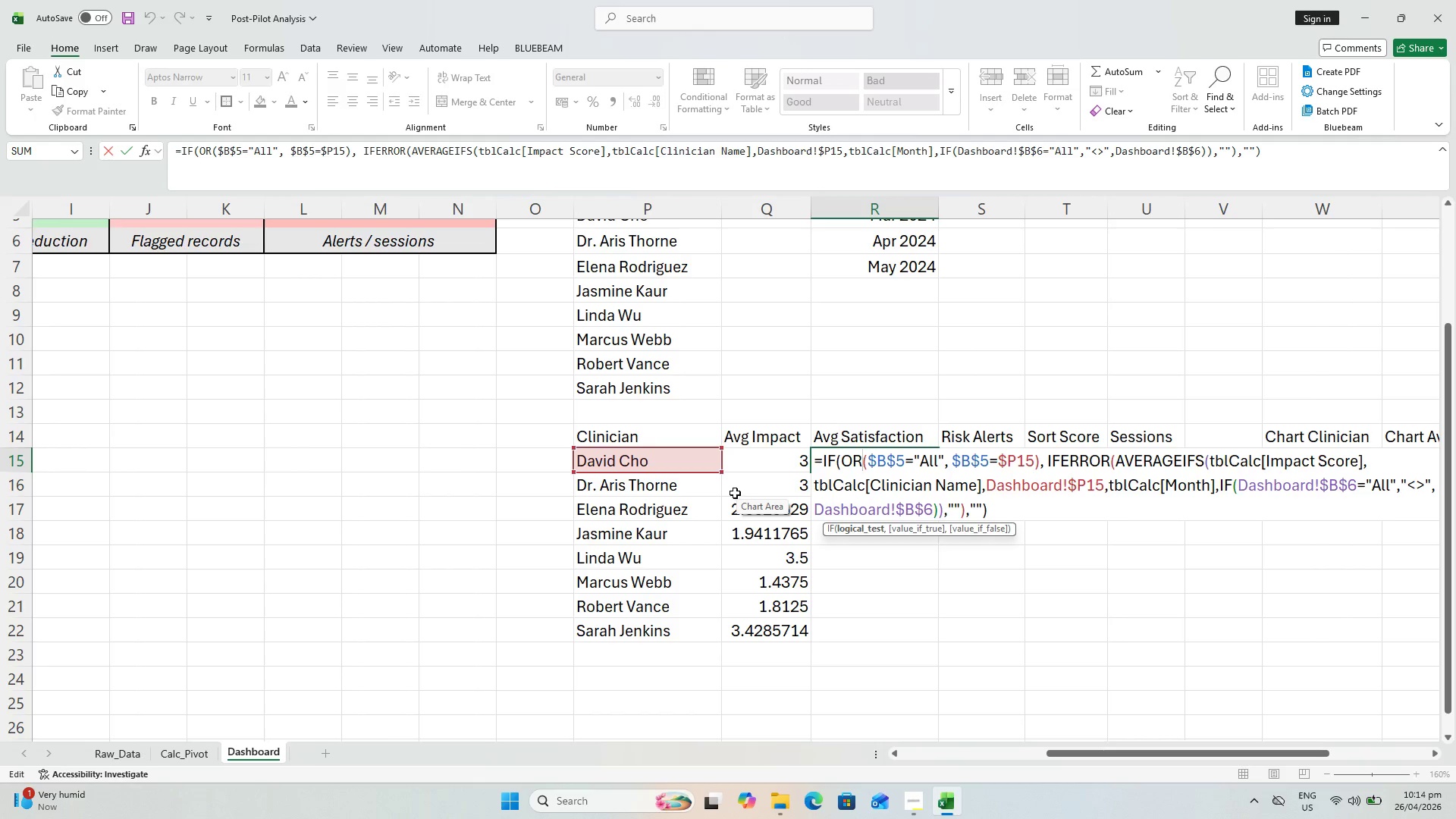 
scroll: coordinate [1091, 619], scroll_direction: up, amount: 2.0
 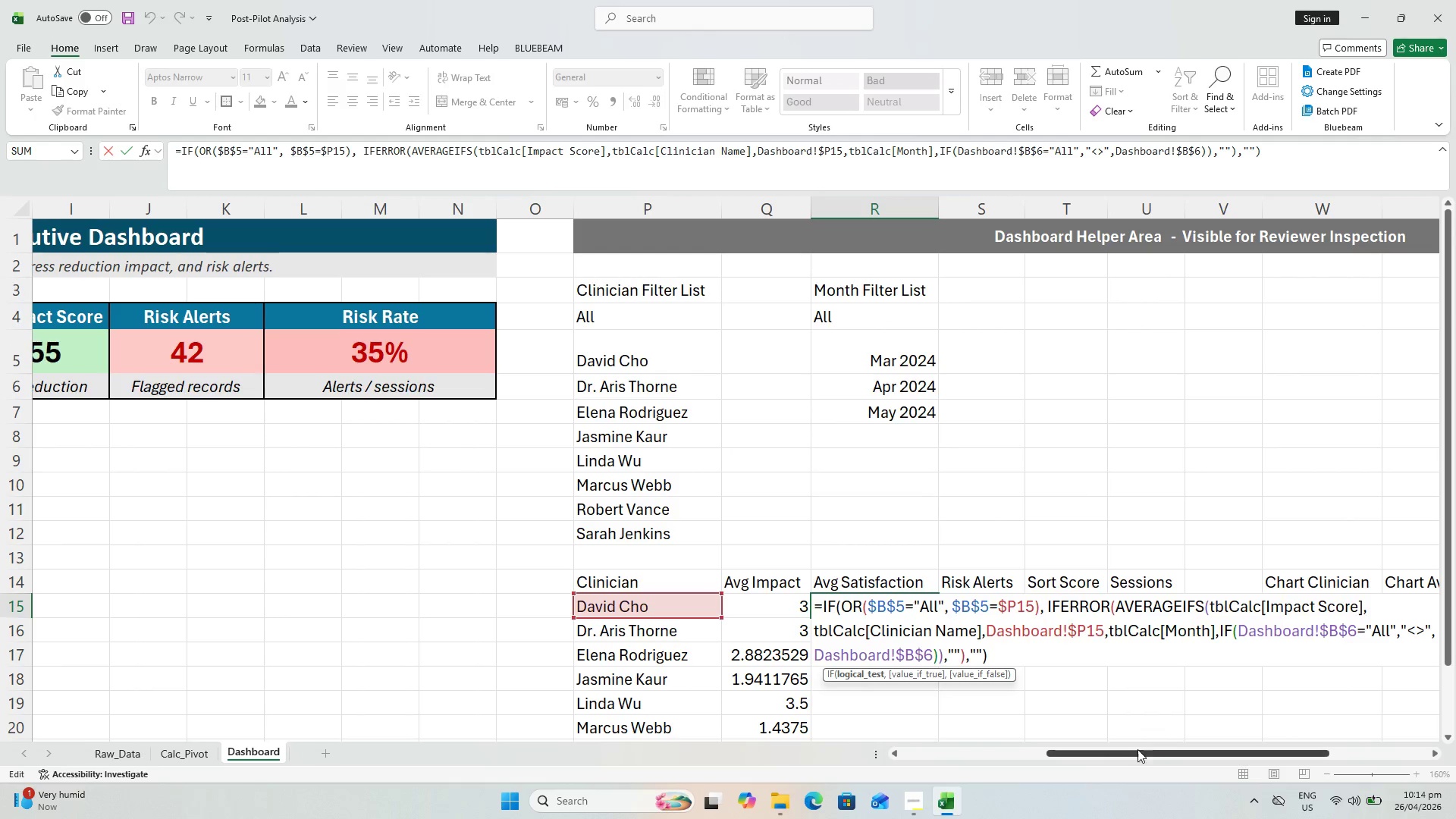 
left_click_drag(start_coordinate=[1138, 752], to_coordinate=[1153, 772])
 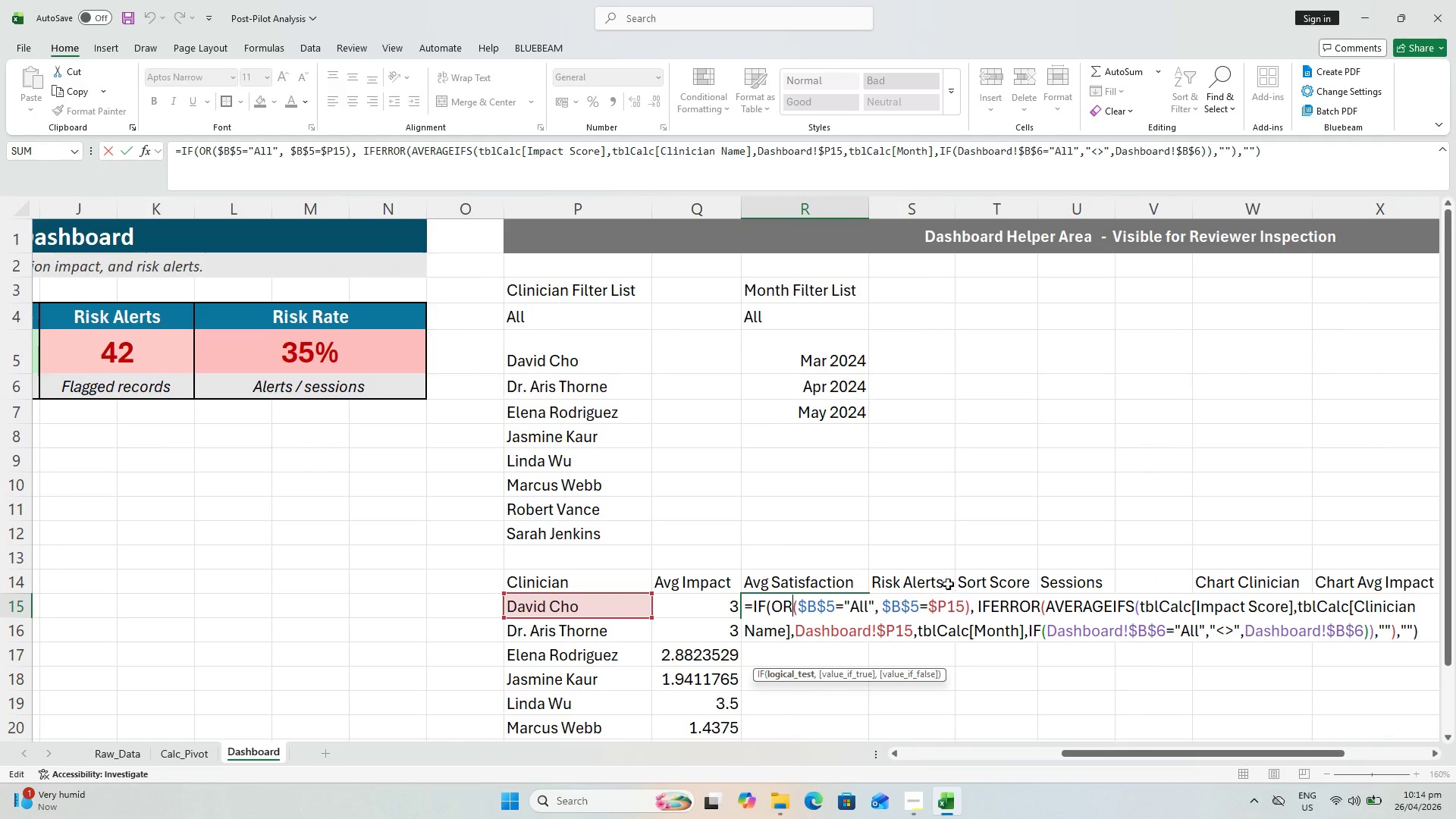 
scroll: coordinate [956, 581], scroll_direction: down, amount: 2.0
 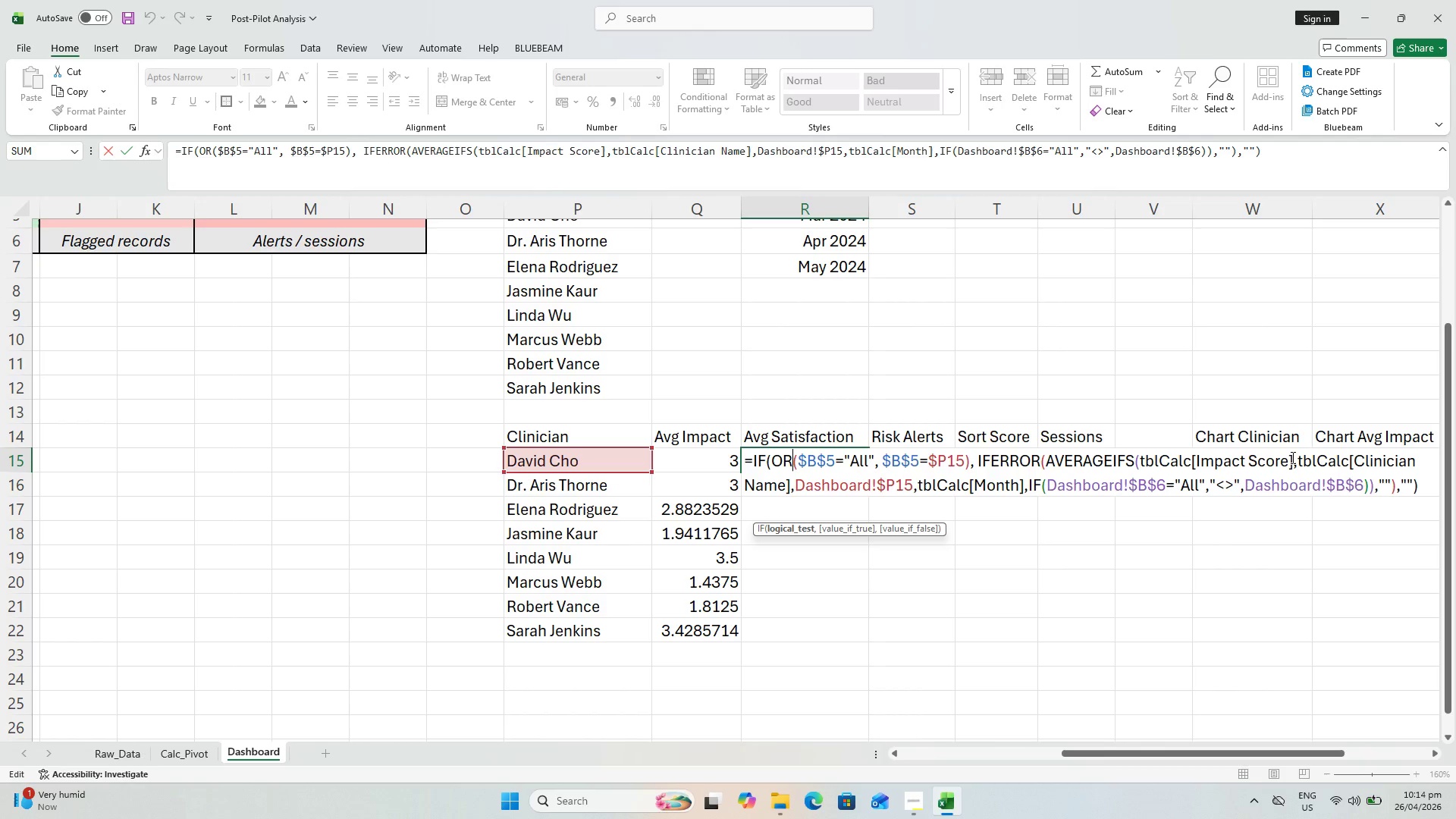 
wait(6.66)
 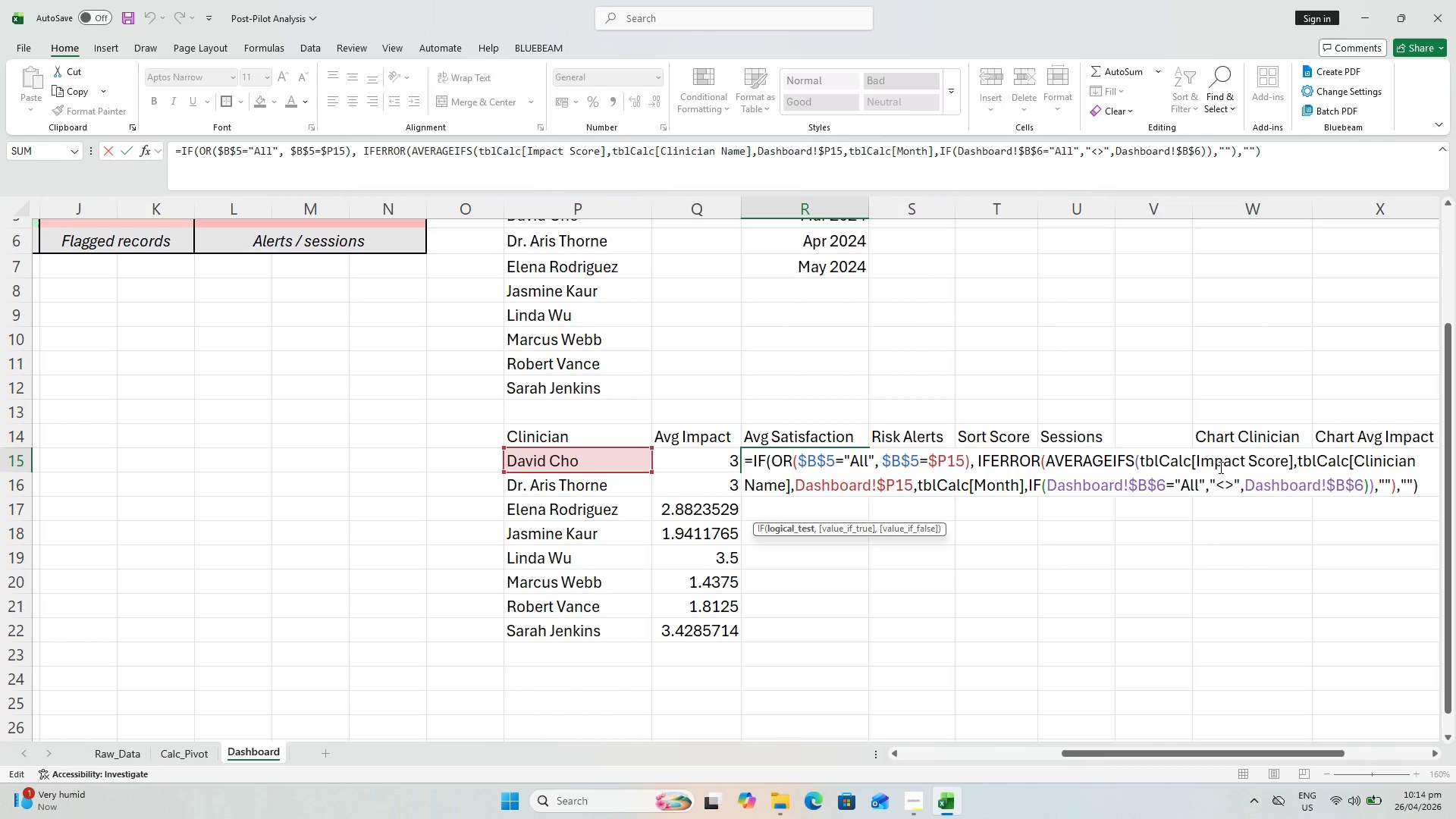 
left_click_drag(start_coordinate=[1294, 457], to_coordinate=[1141, 458])
 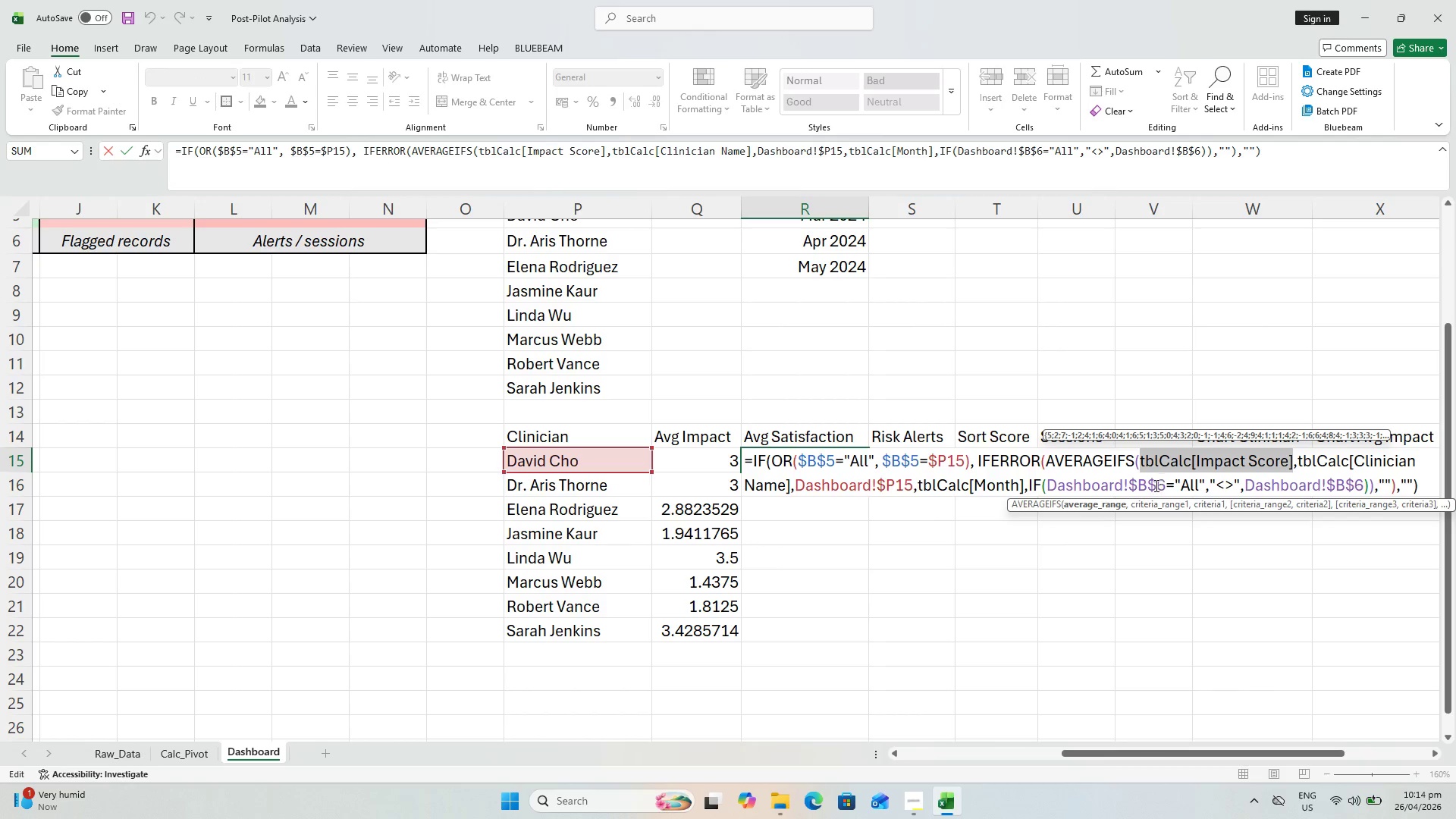 
key(Backspace)
 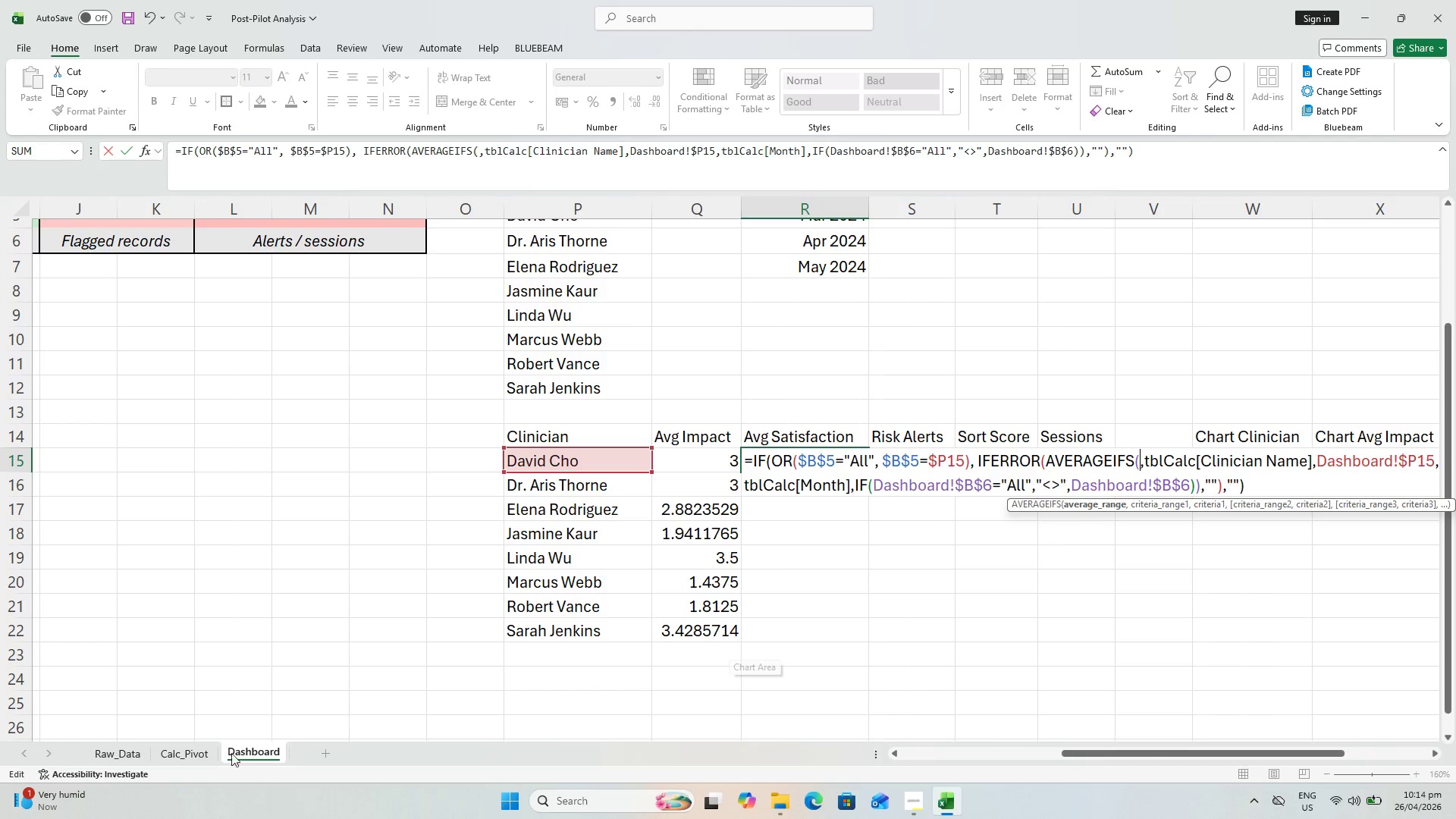 
left_click([207, 752])
 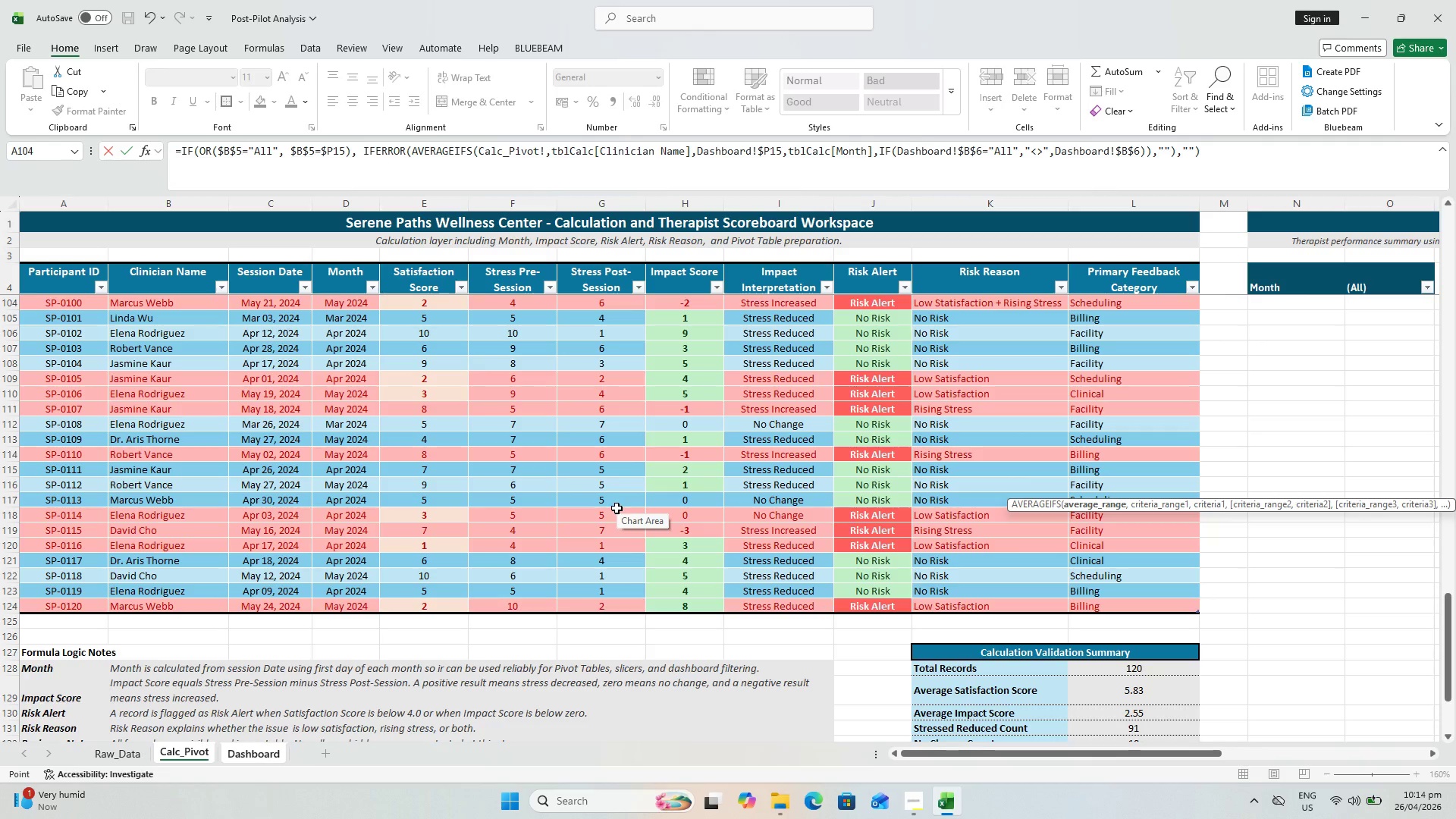 
wait(8.34)
 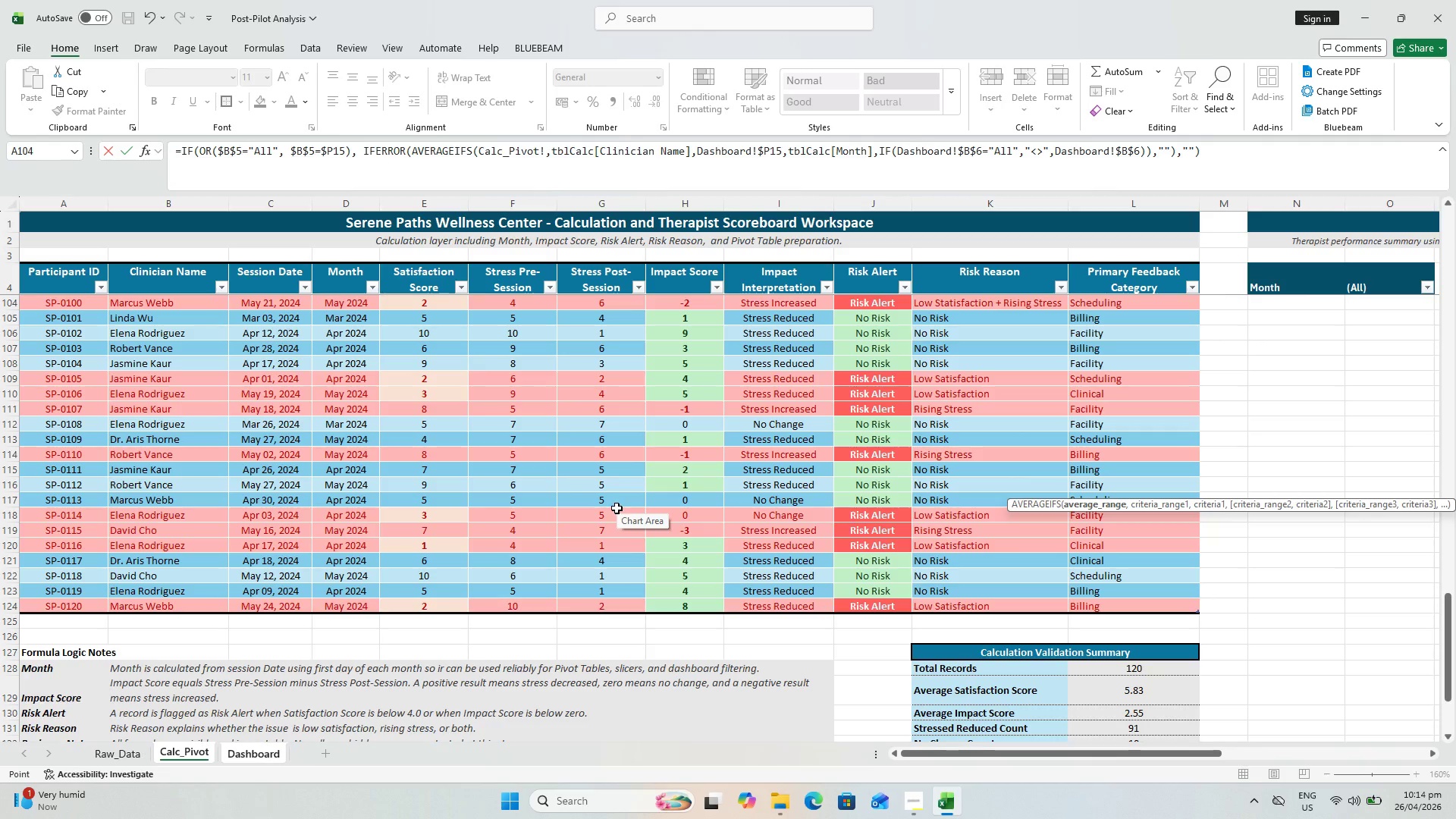 
left_click([435, 607])
 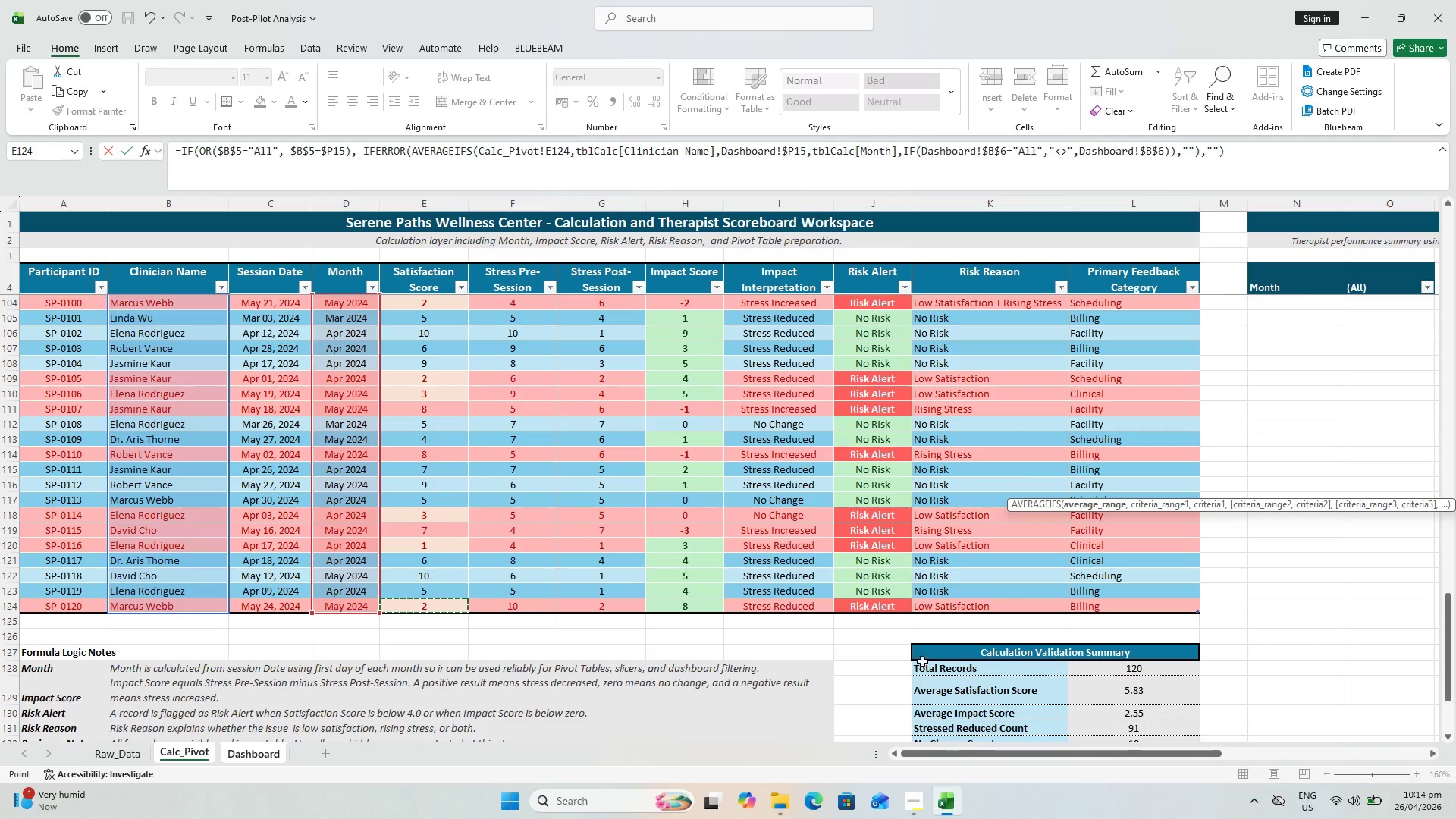 
left_click_drag(start_coordinate=[1449, 620], to_coordinate=[1455, 194])
 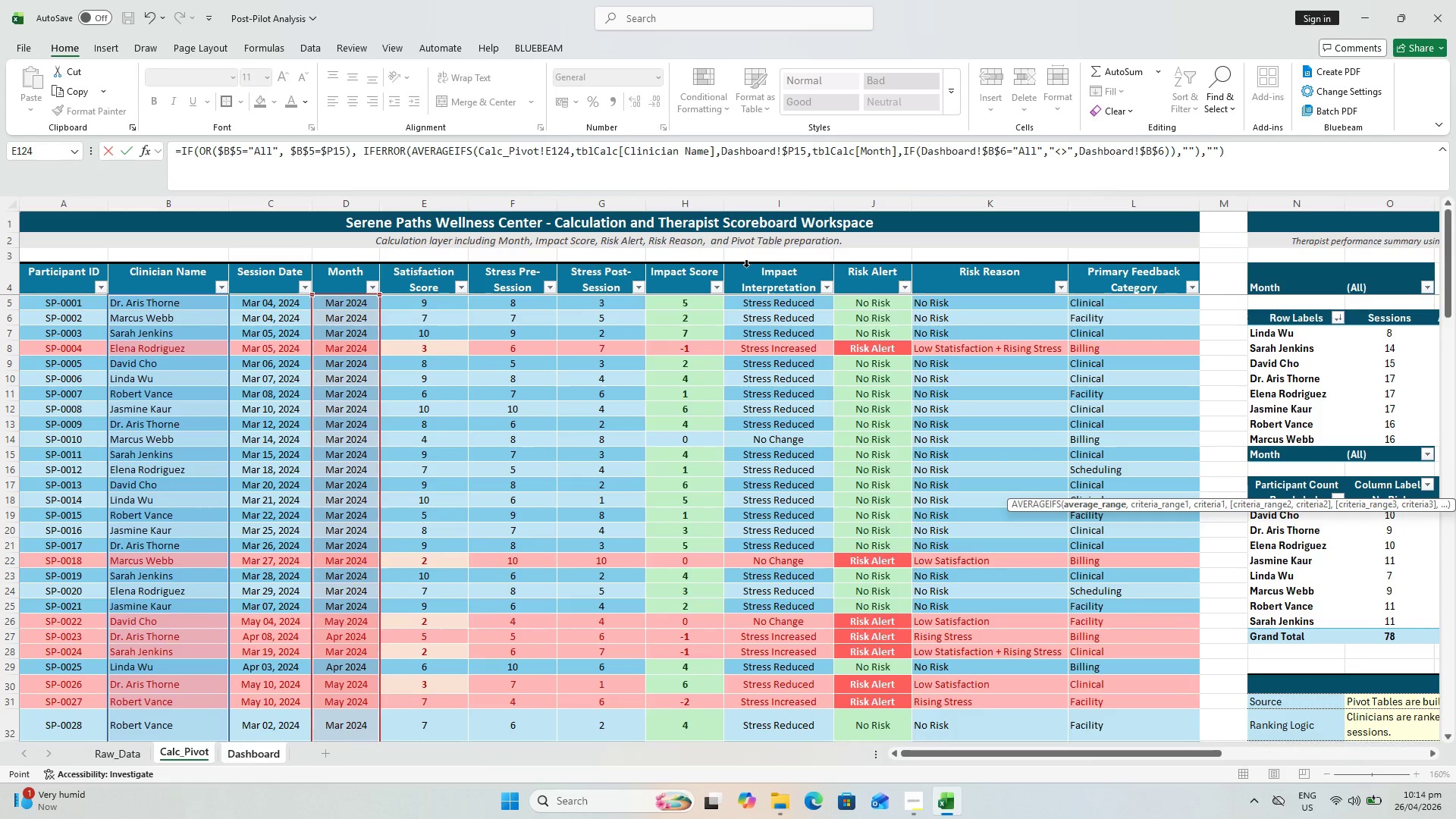 
hold_key(key=ShiftLeft, duration=1.81)
left_click([428, 302])
 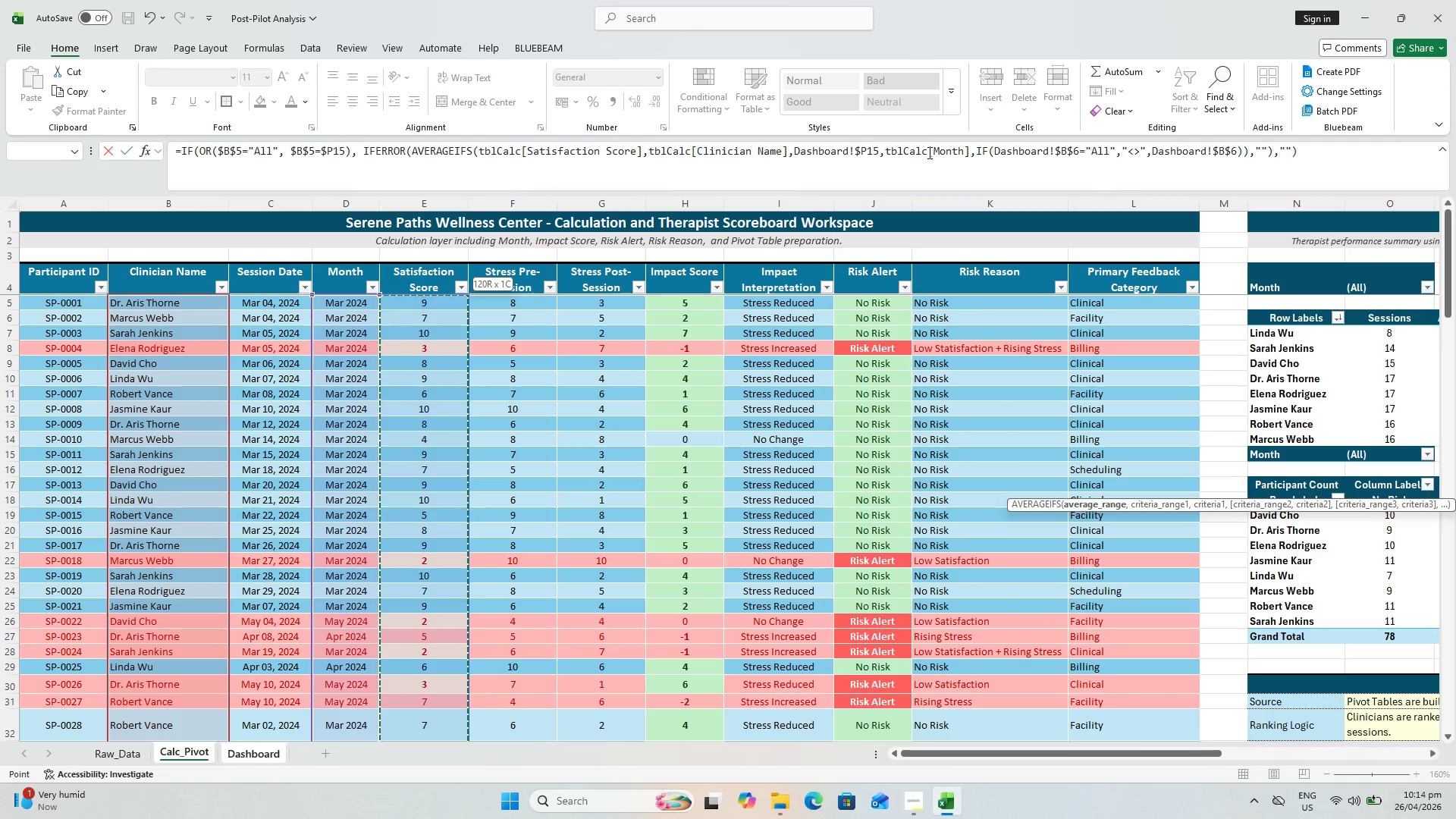 
wait(19.73)
 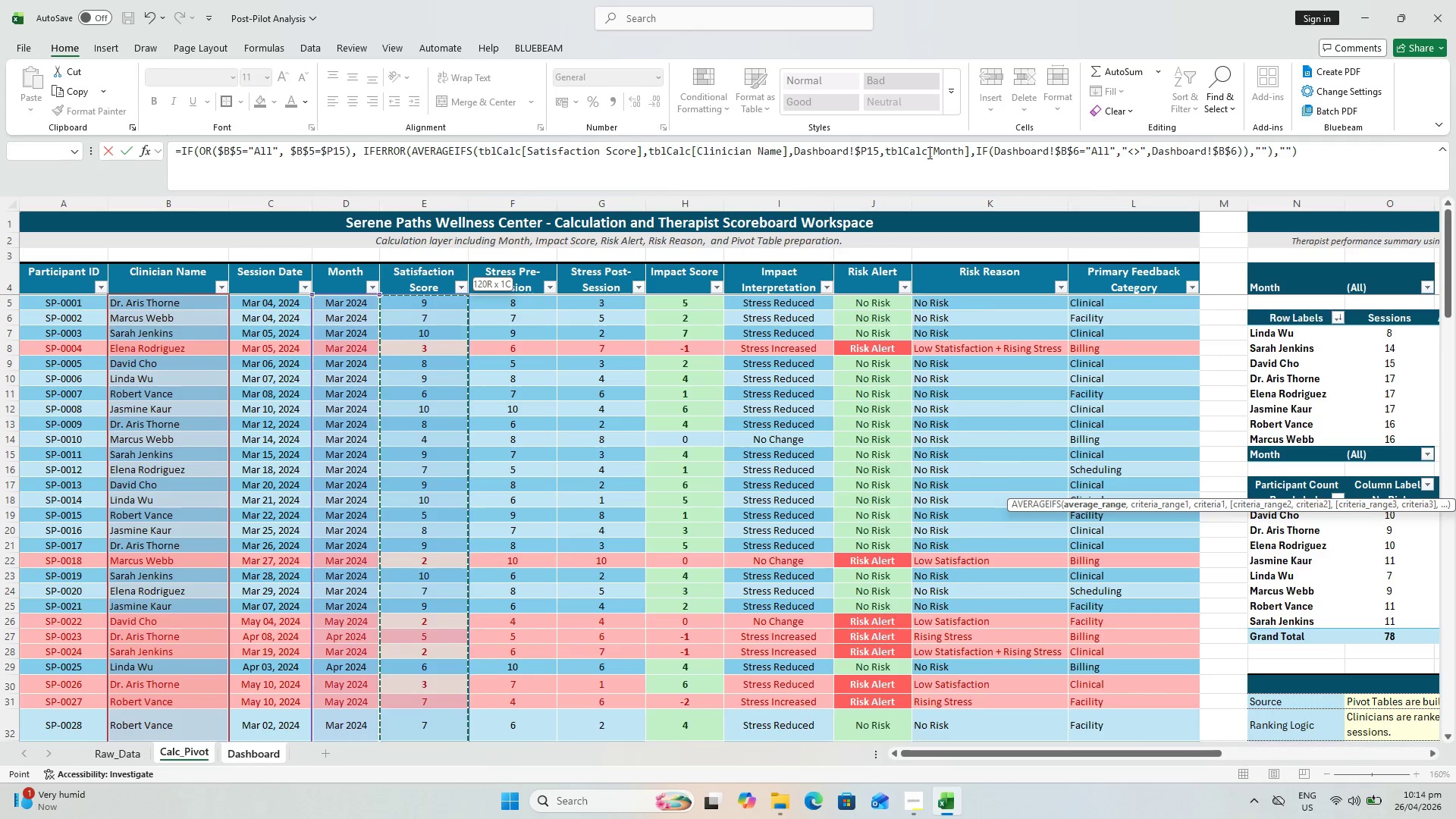 
key(Enter)
 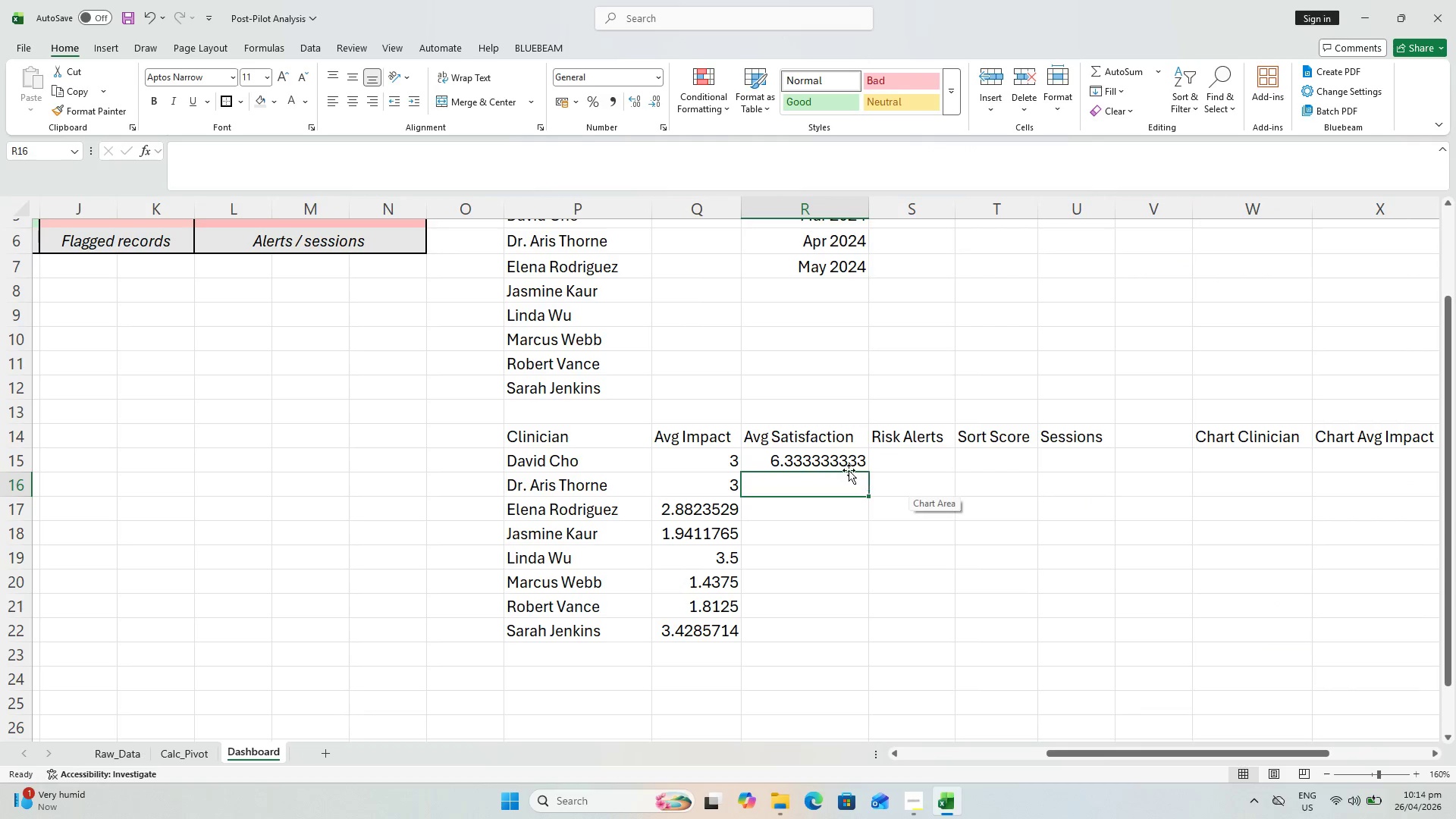 
left_click([830, 461])
 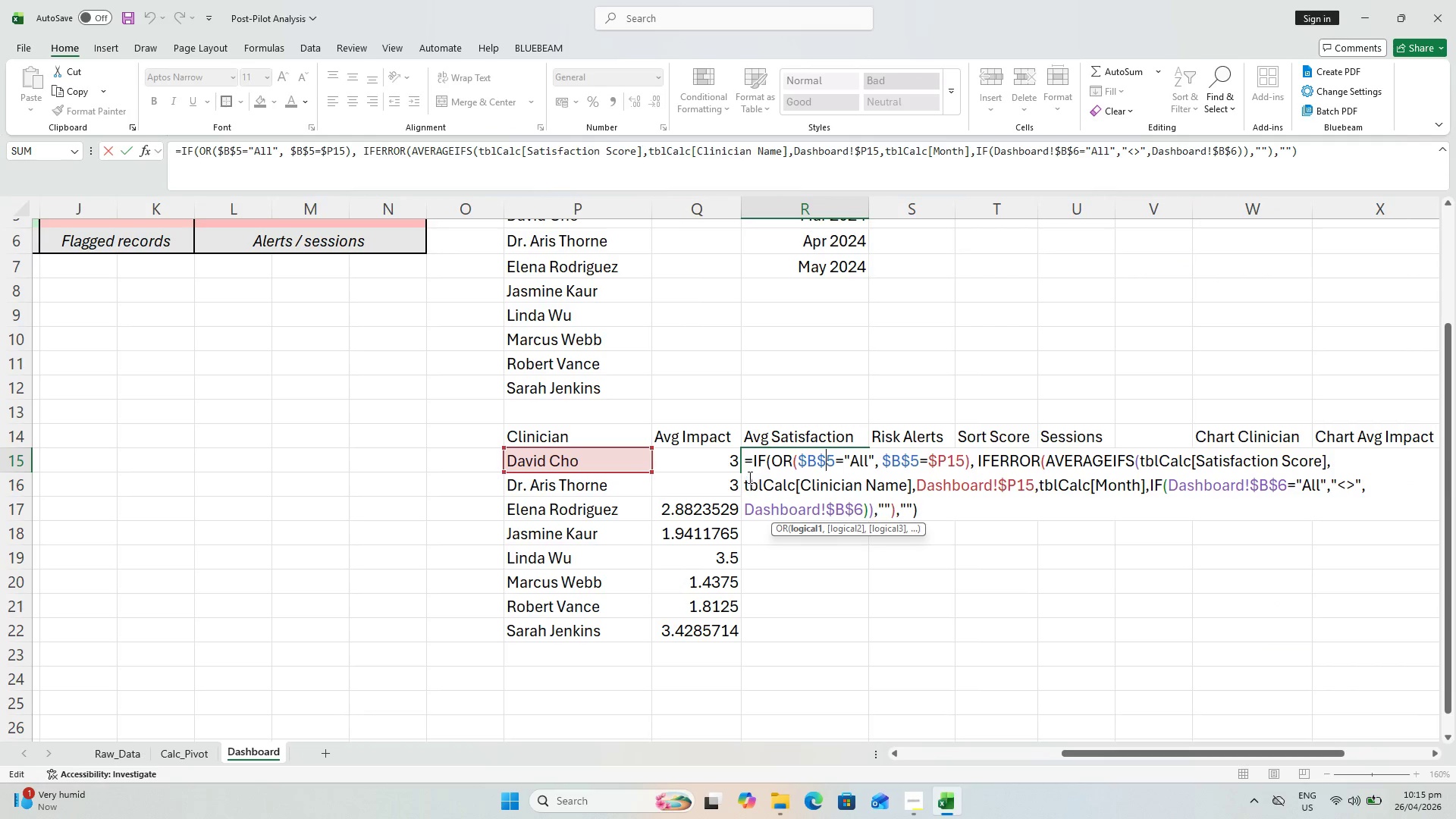 
scroll: coordinate [747, 476], scroll_direction: up, amount: 6.0
 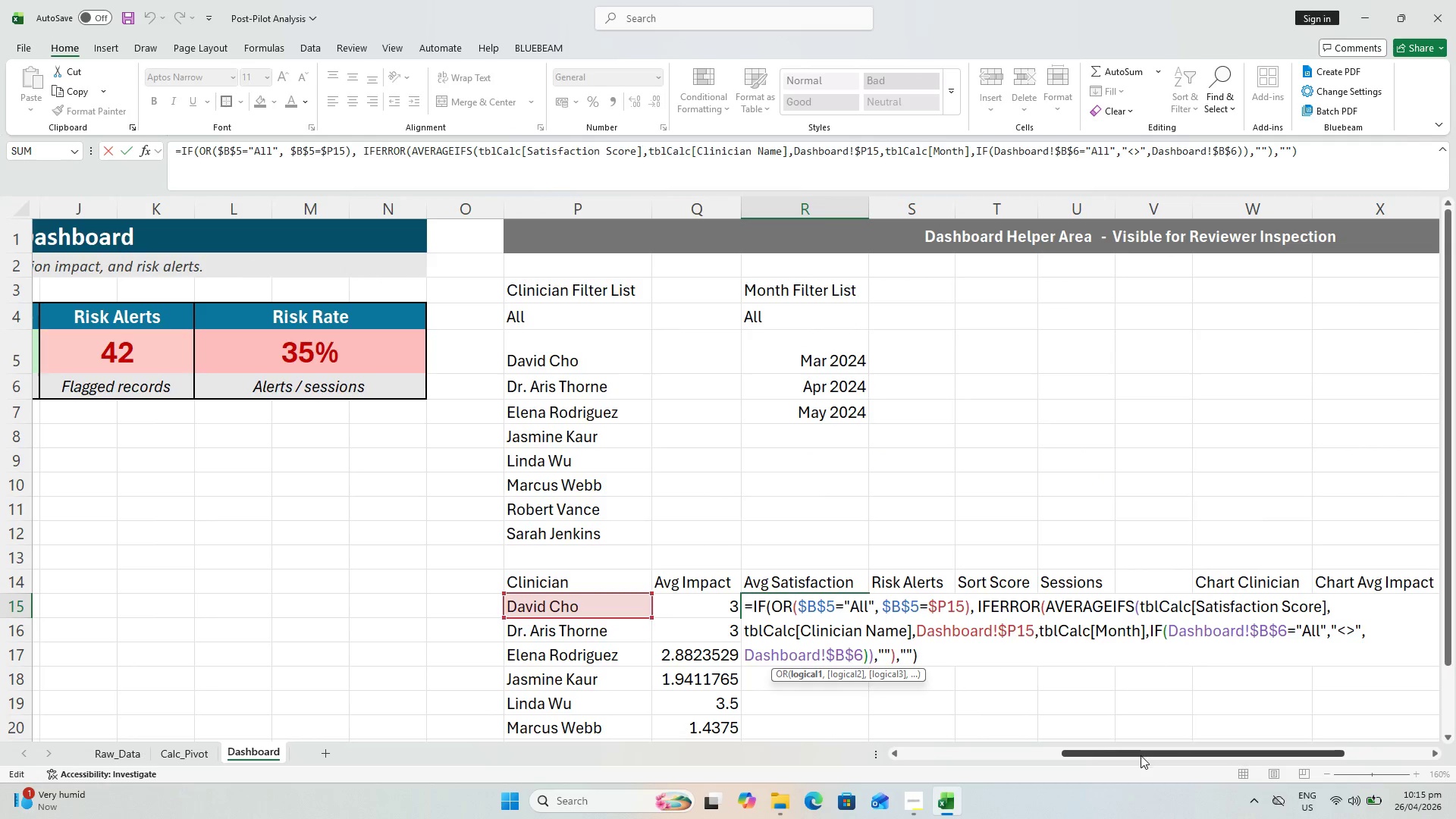 
left_click_drag(start_coordinate=[1141, 755], to_coordinate=[1132, 771])
 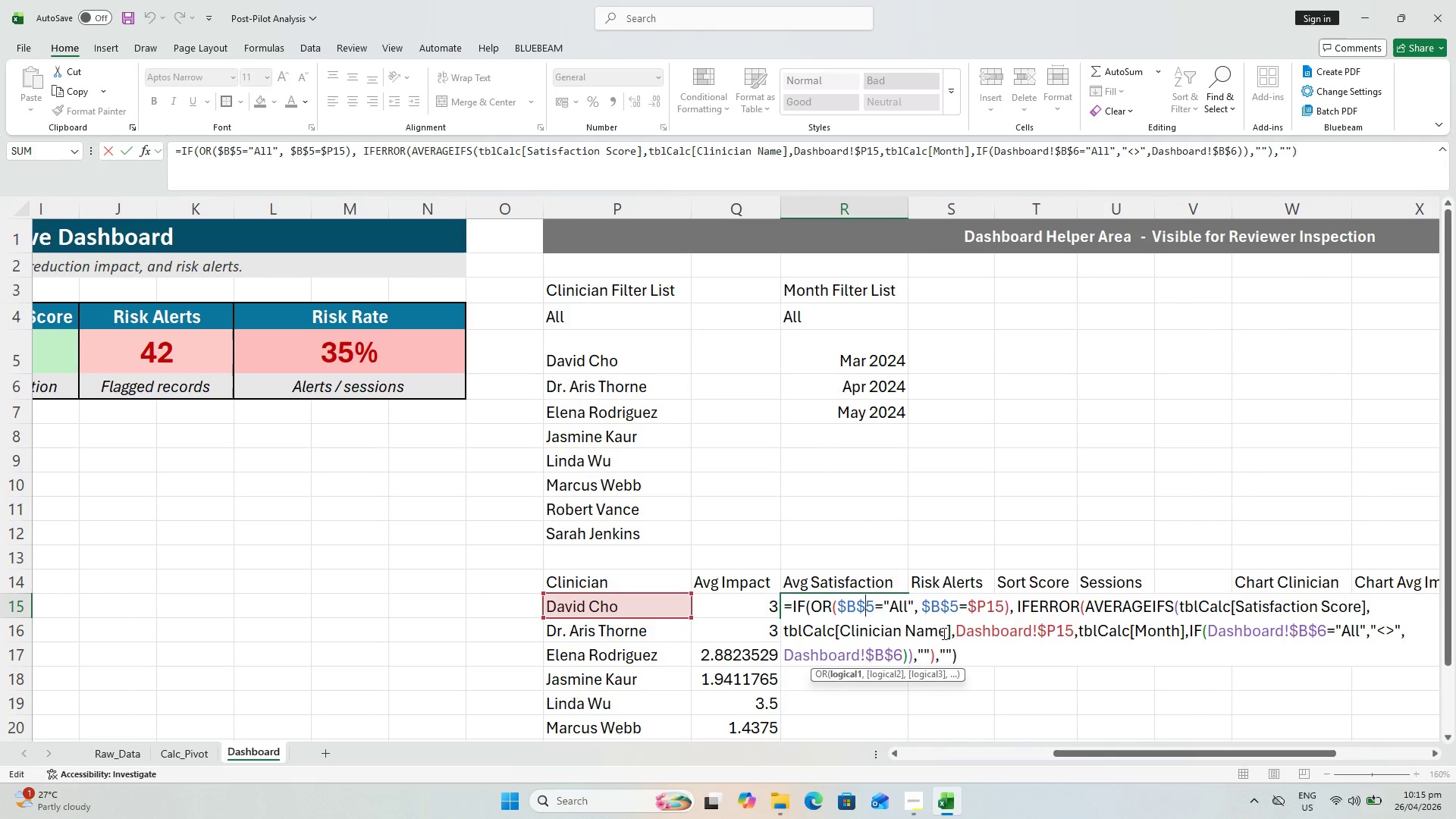 
key(Enter)
 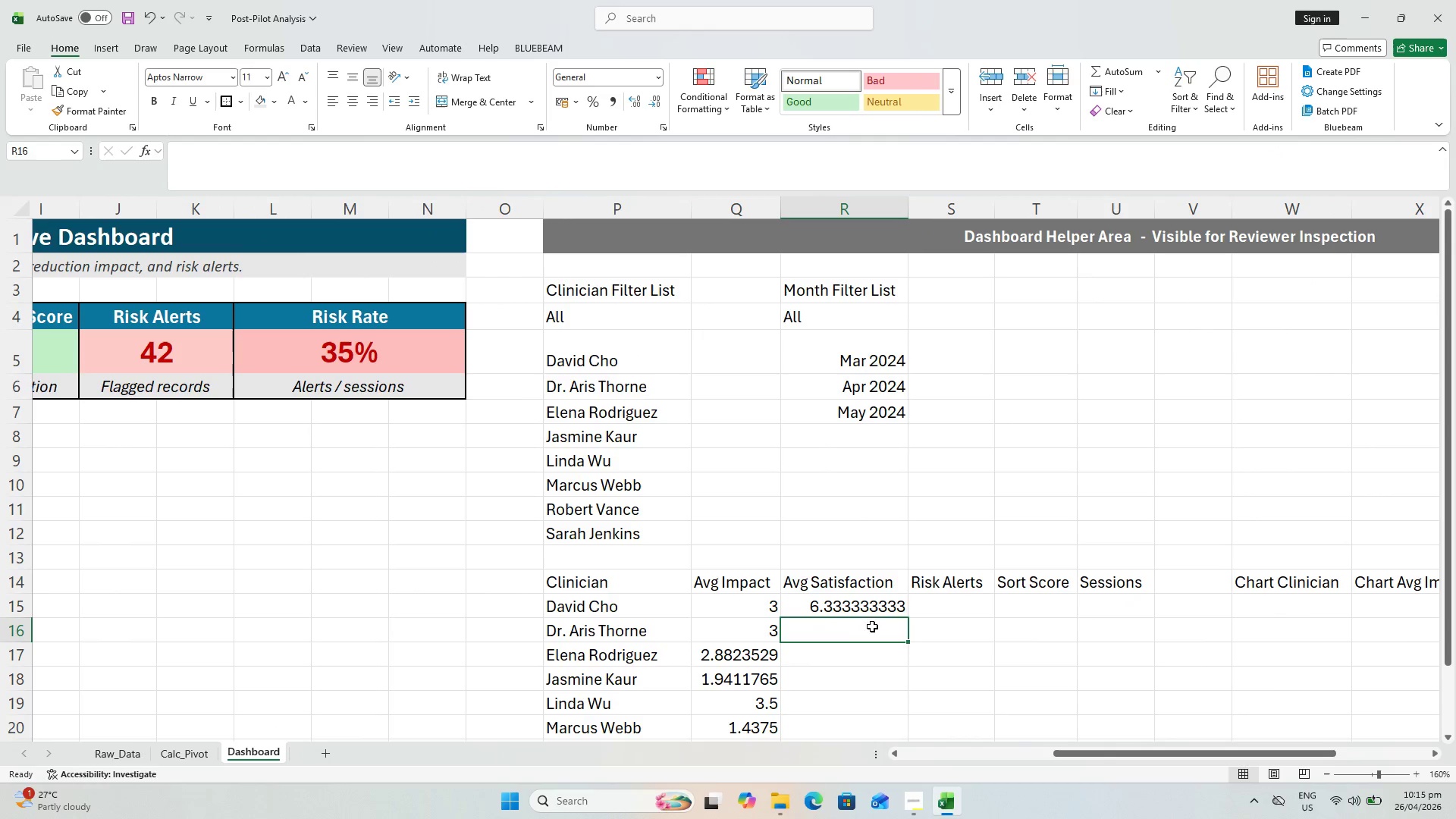 
left_click([870, 614])
 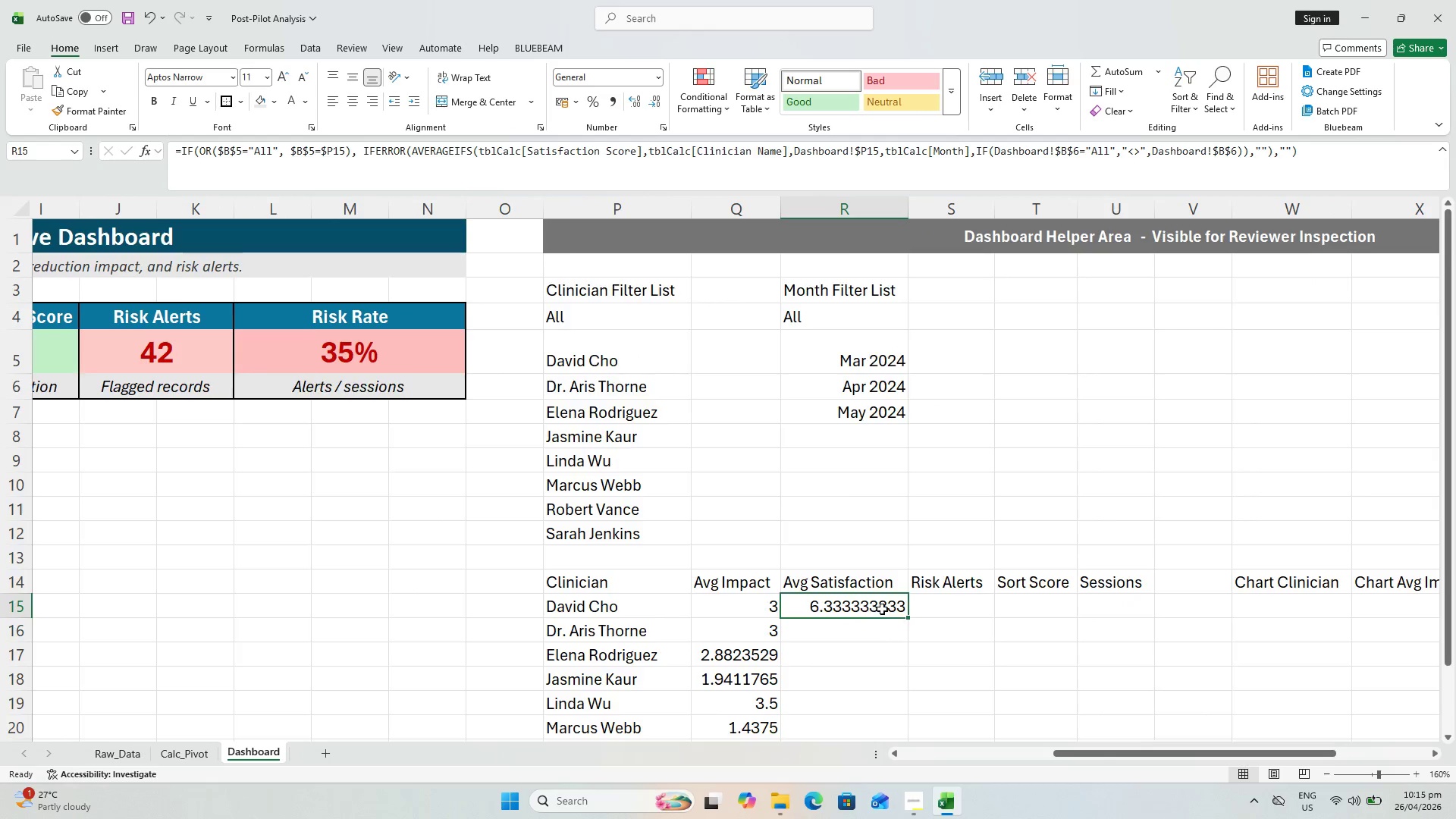 
scroll: coordinate [907, 554], scroll_direction: down, amount: 2.0
 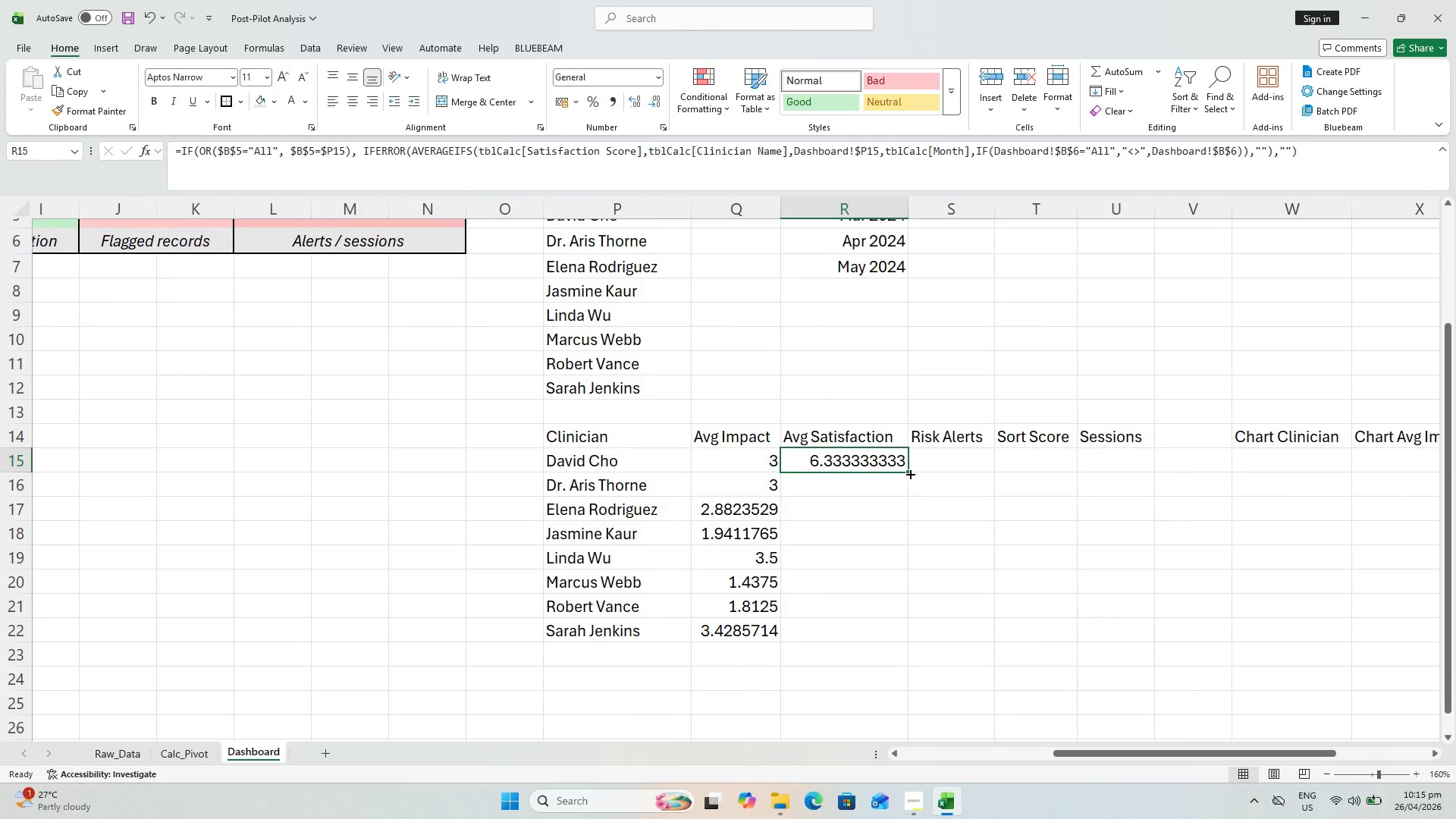 
left_click_drag(start_coordinate=[909, 472], to_coordinate=[893, 637])
 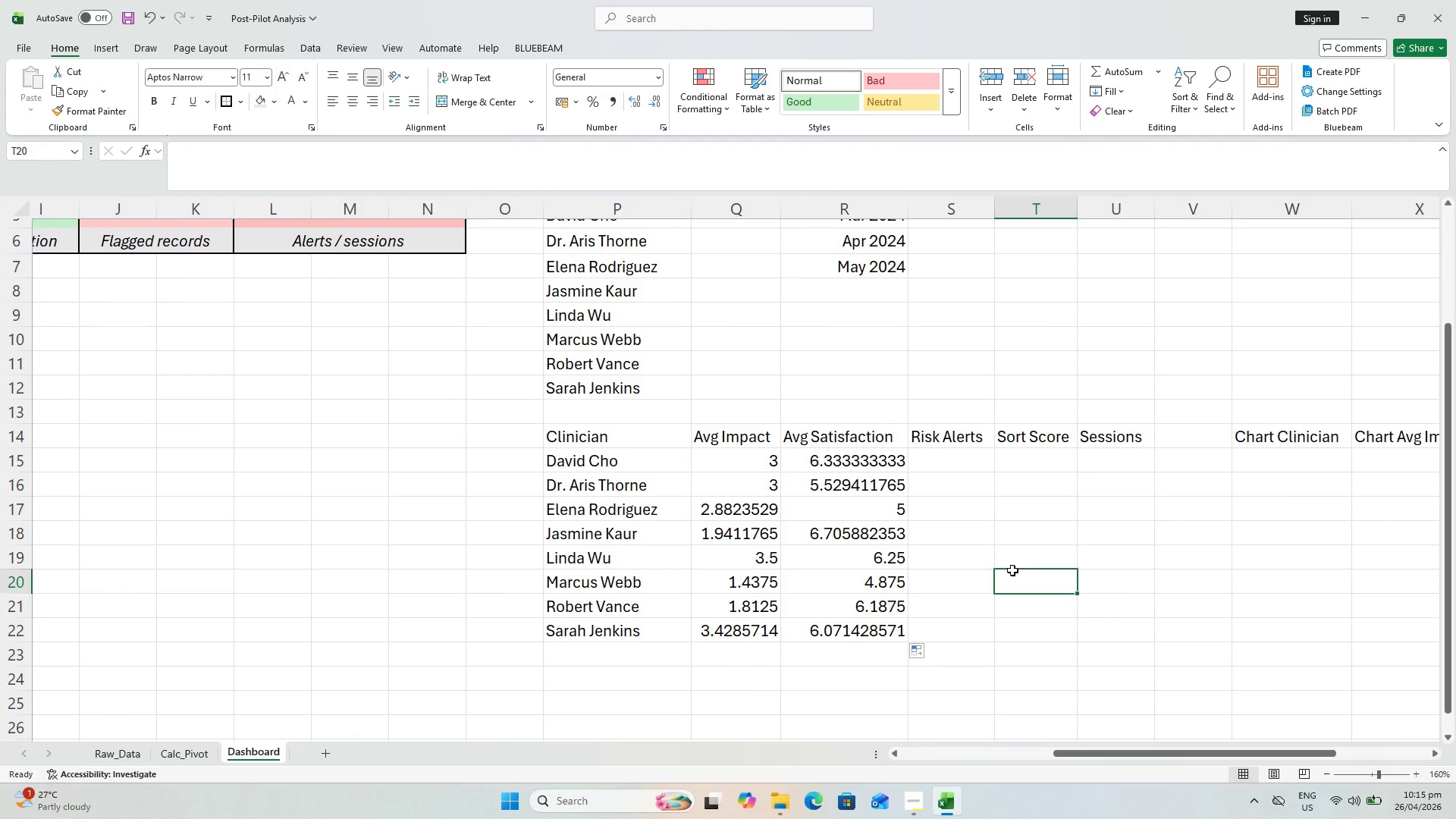 
key(Control+S)
 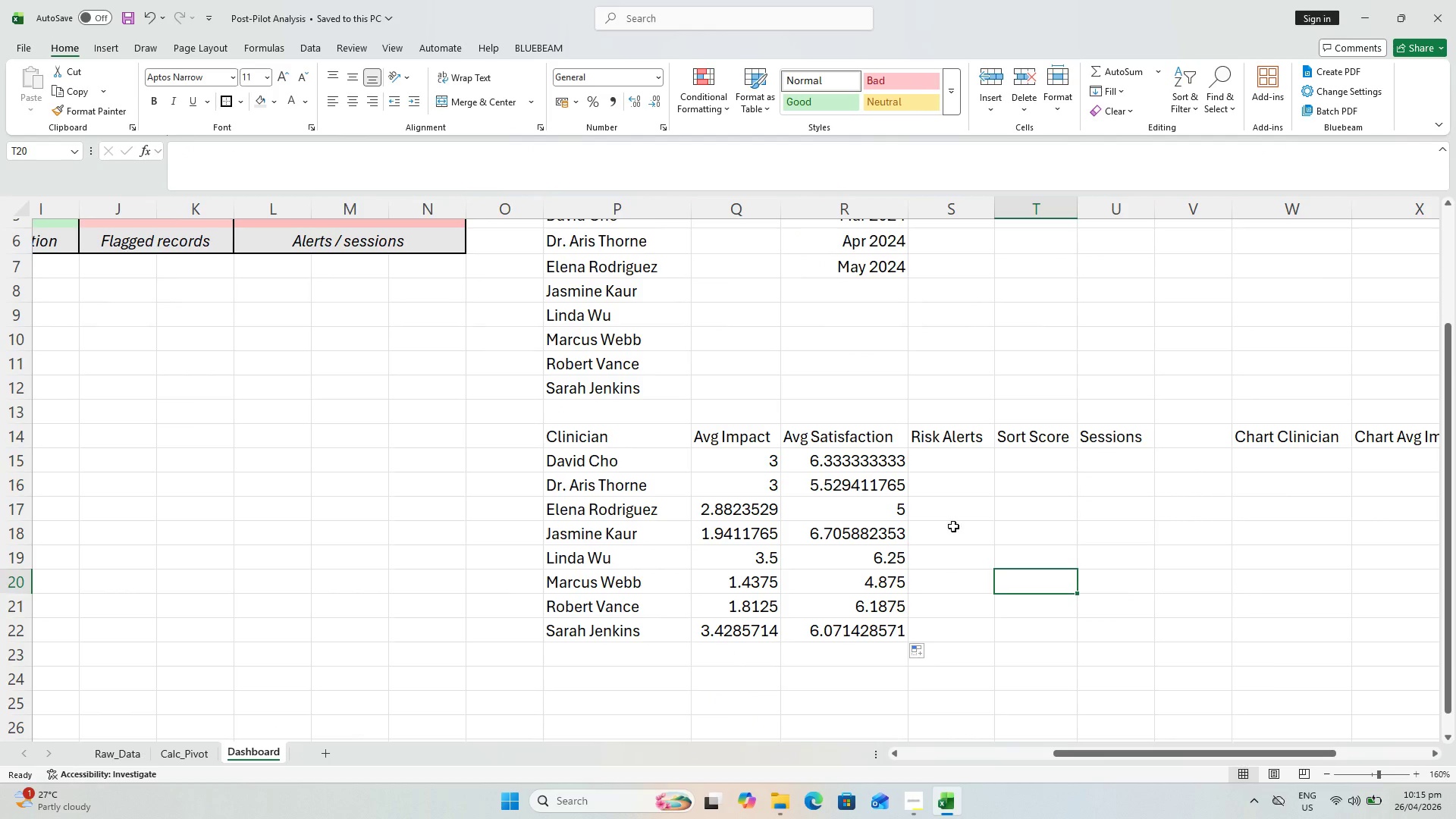 
left_click([934, 467])
 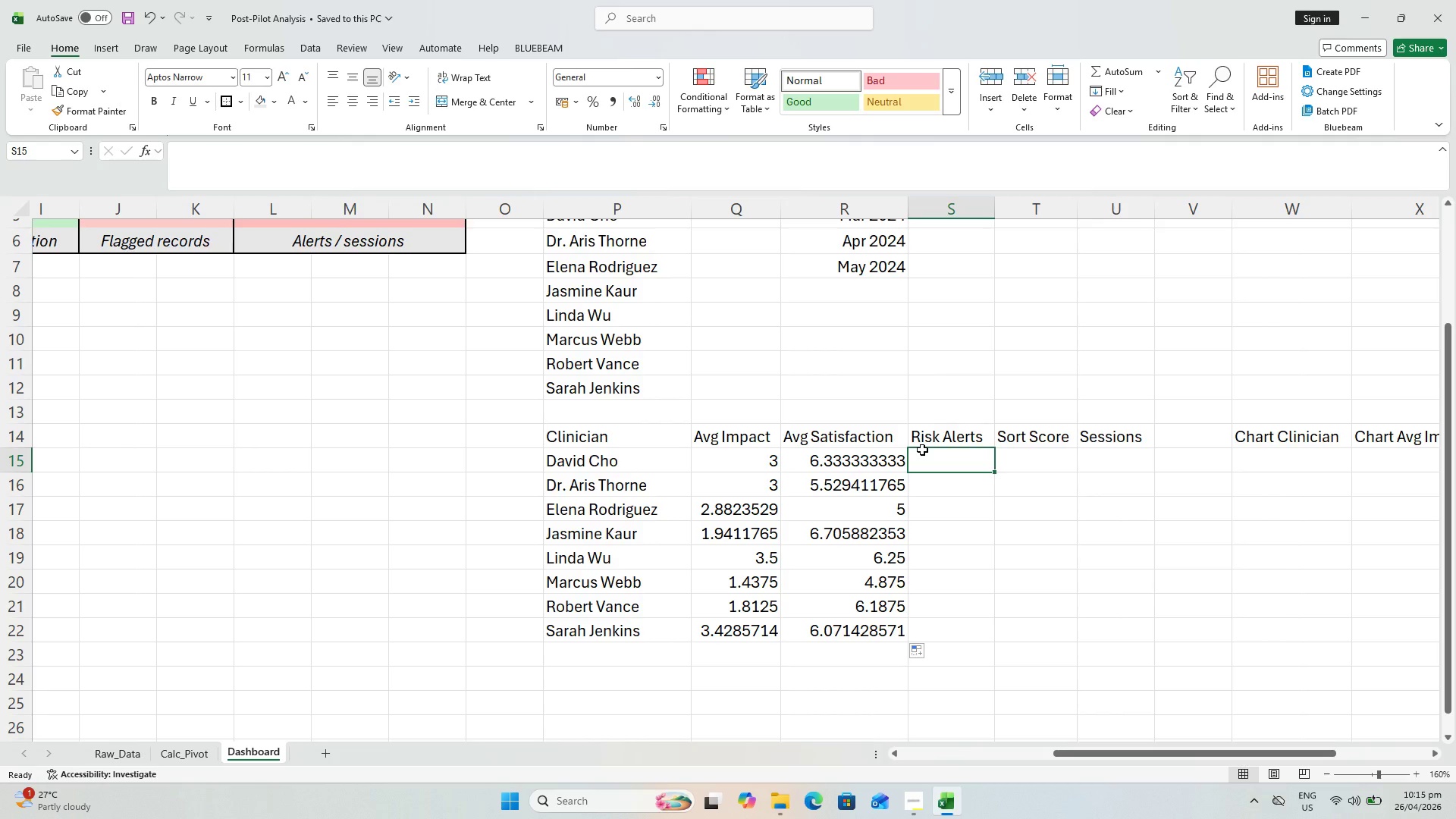 
key(Control+S)
 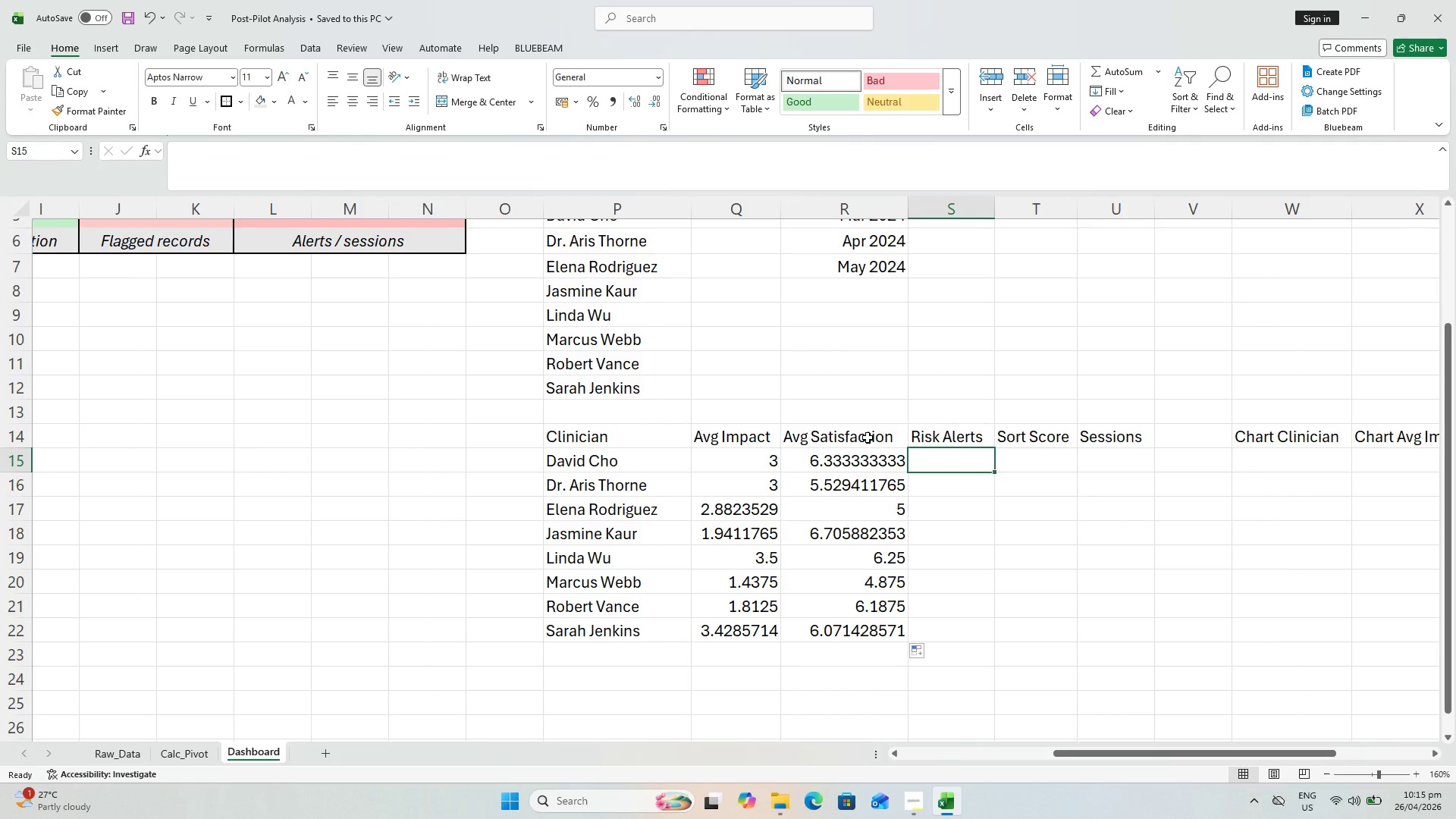 
wait(24.98)
 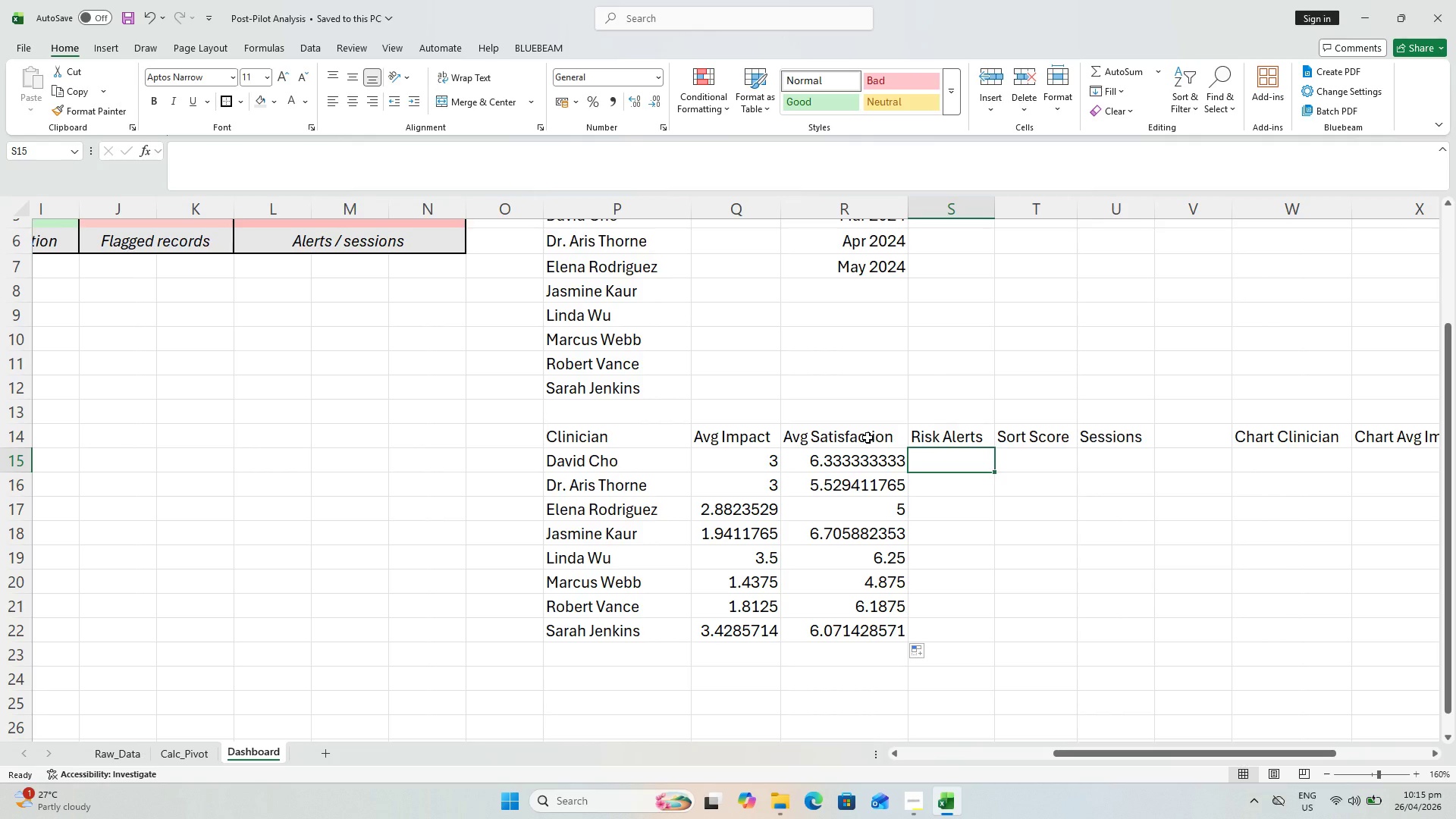 
left_click([890, 457])
 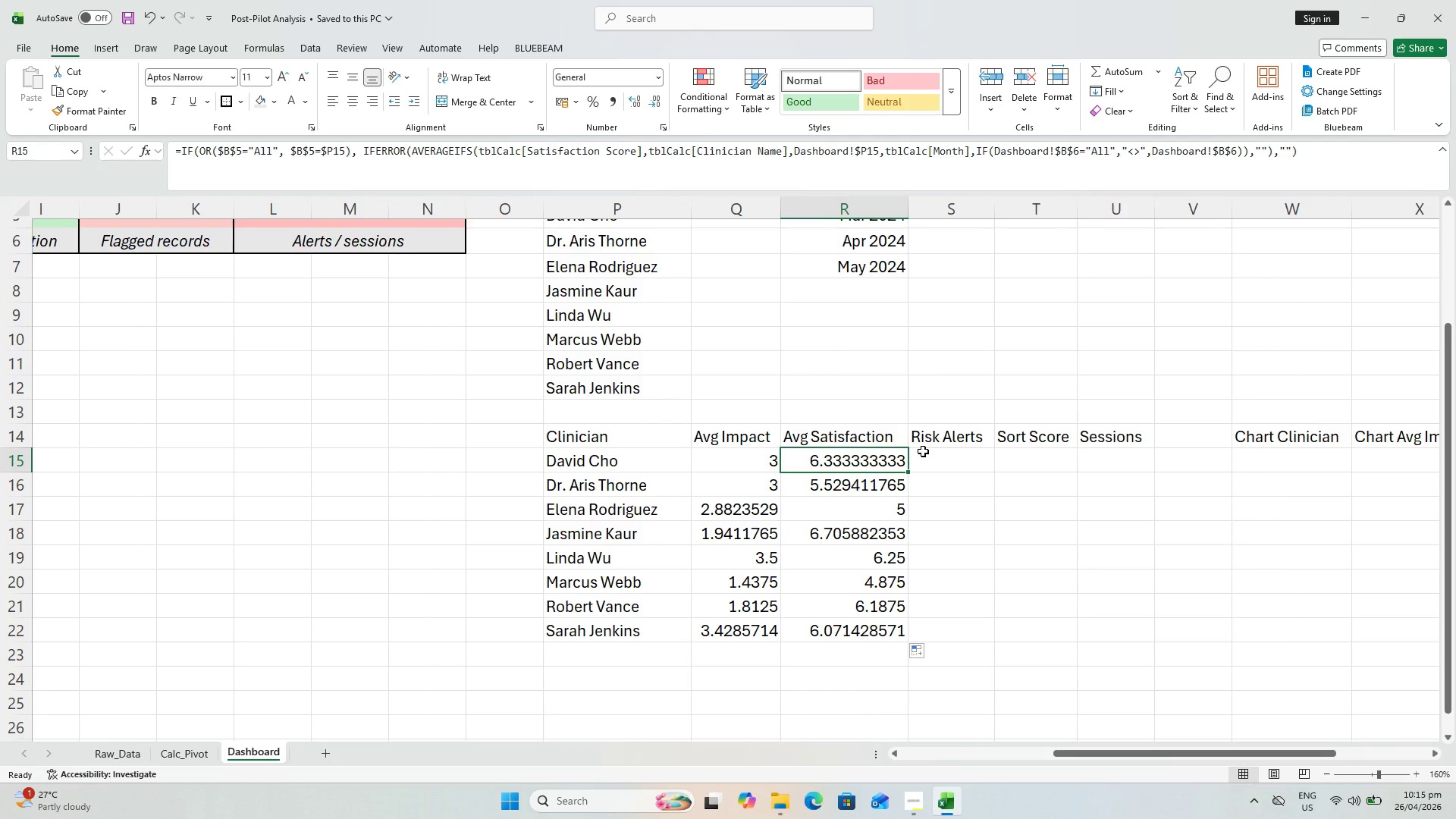 
key(Control+ControlLeft)
 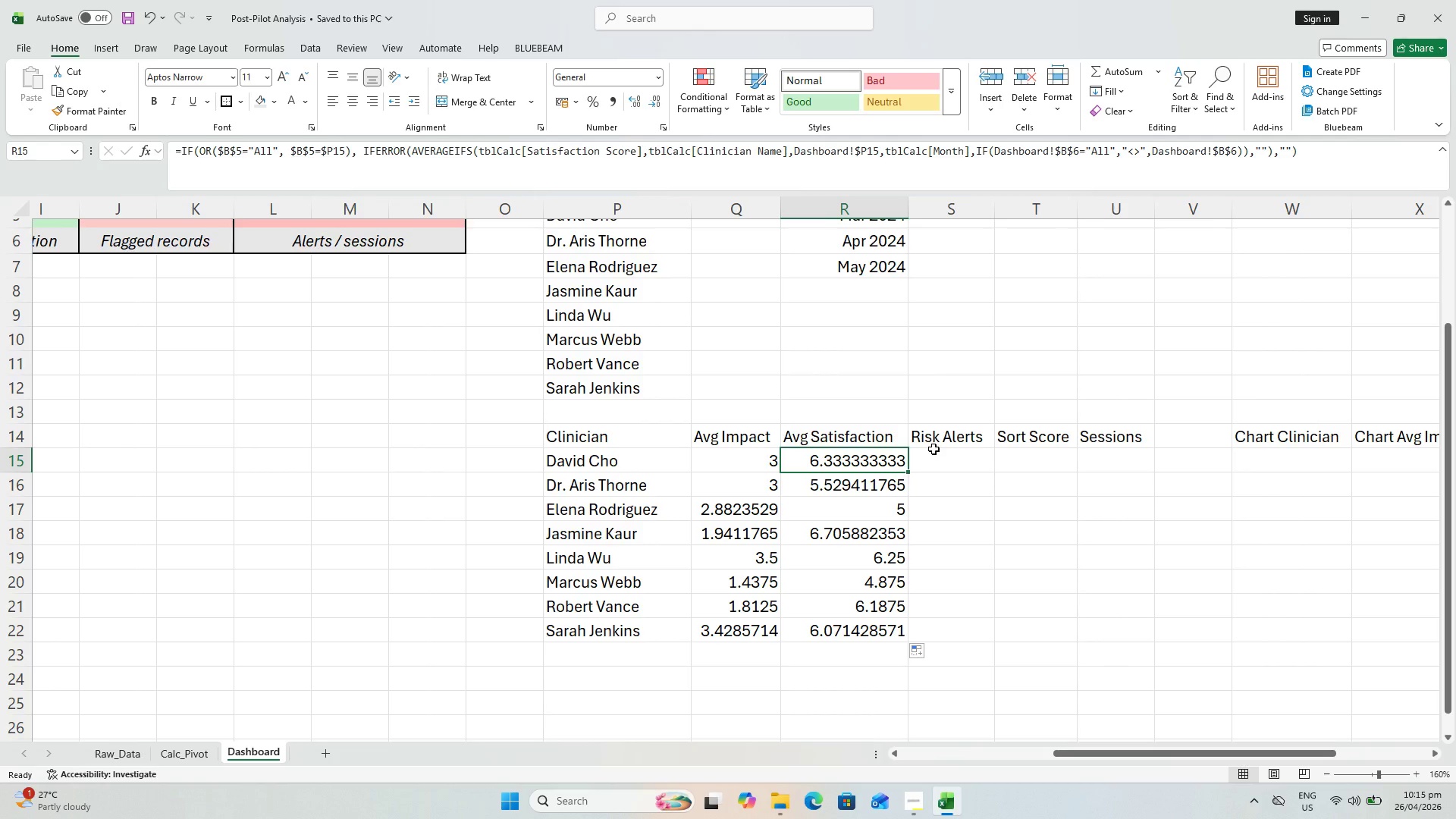 
key(Control+ControlLeft)
 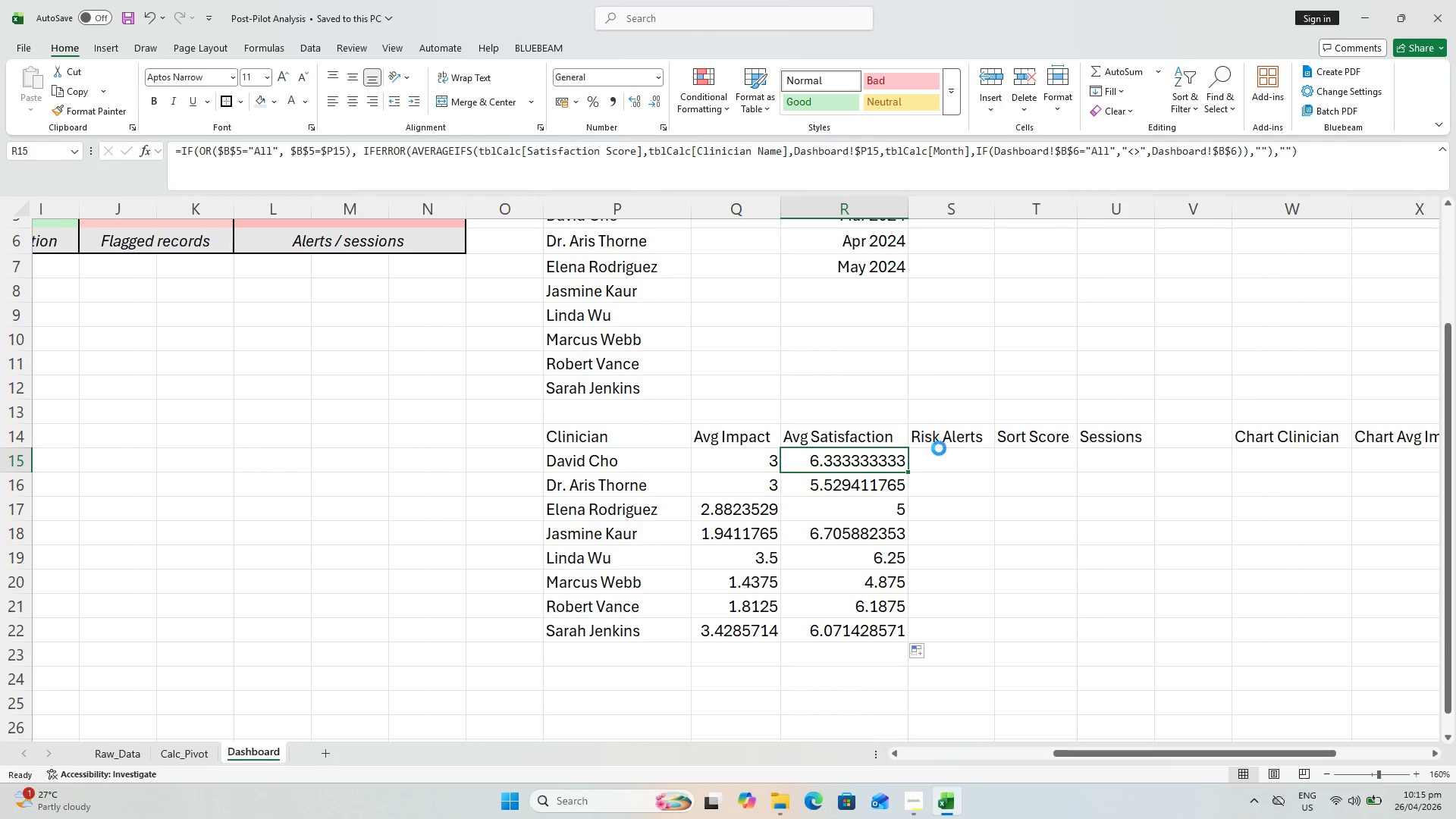 
key(Control+C)
 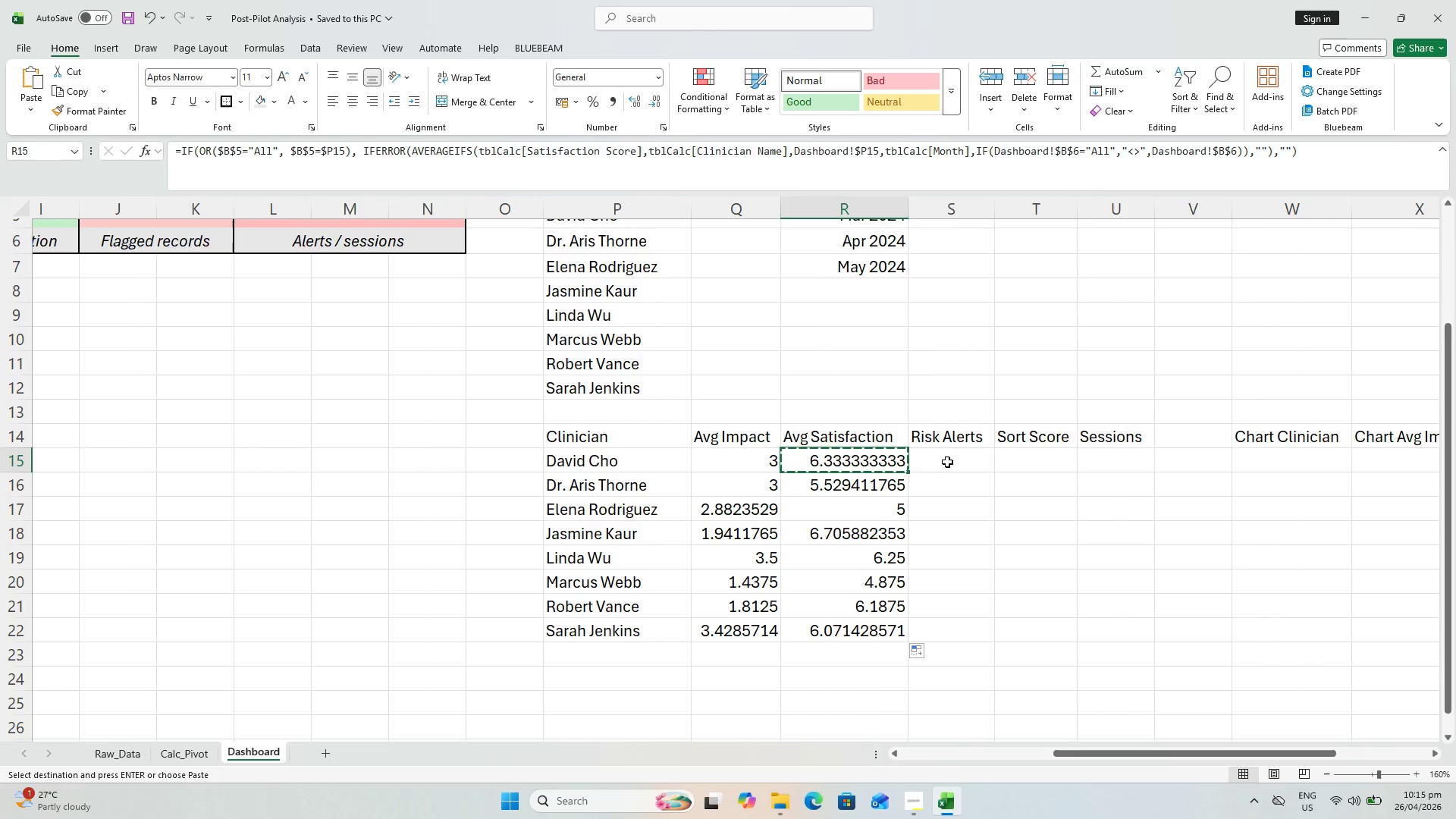 
left_click([948, 463])
 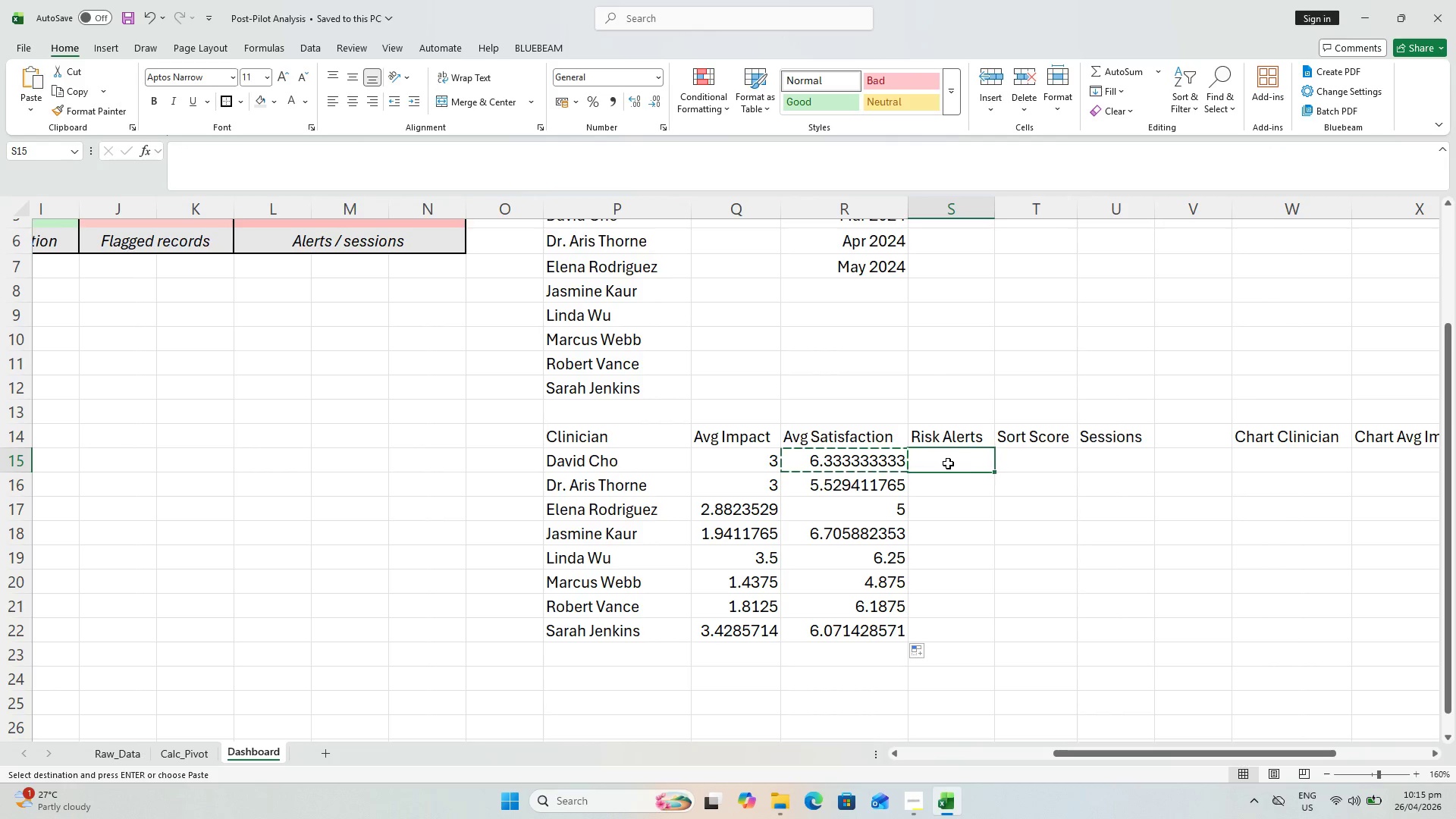 
key(Control+V)
 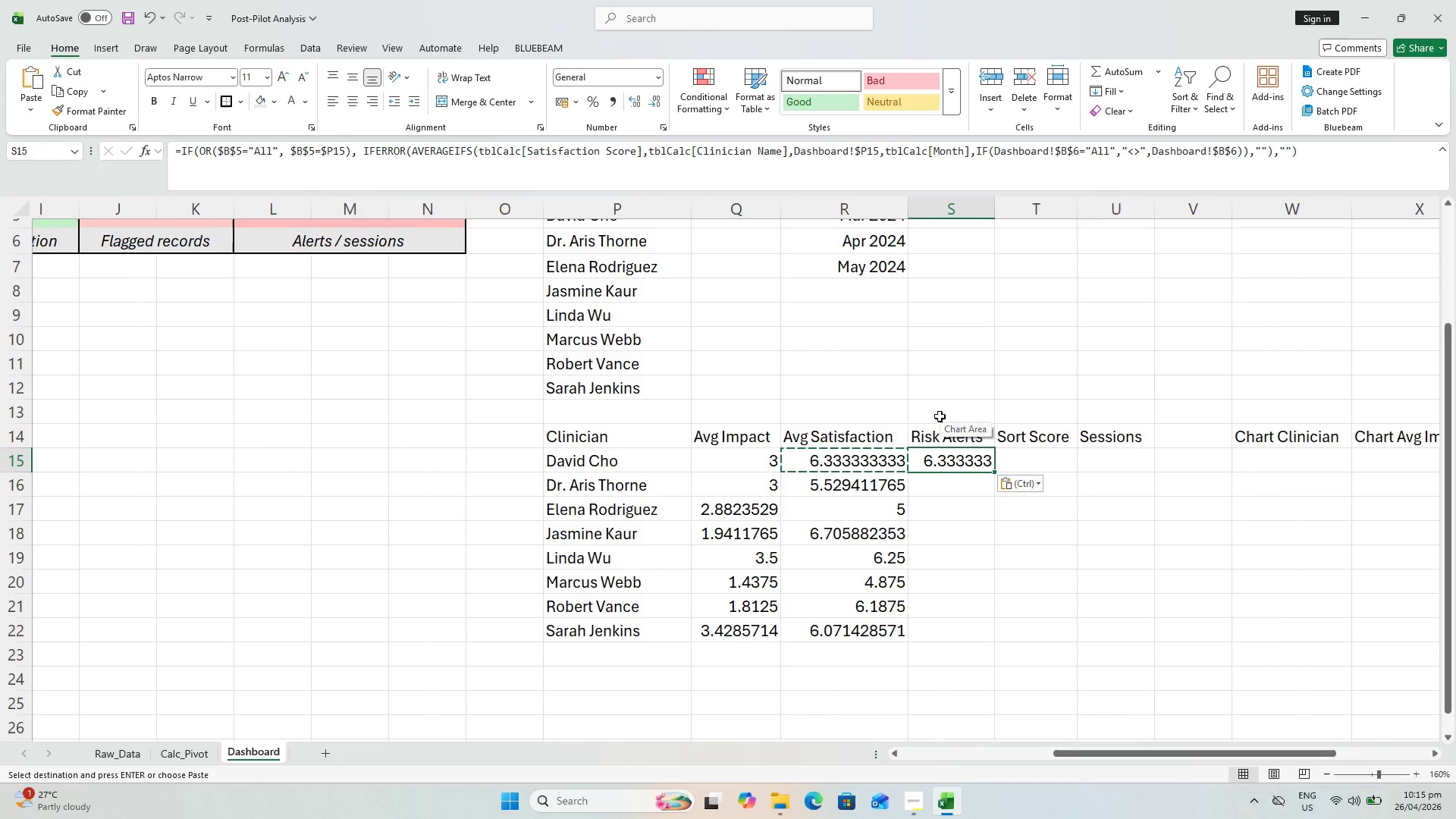 
wait(10.16)
 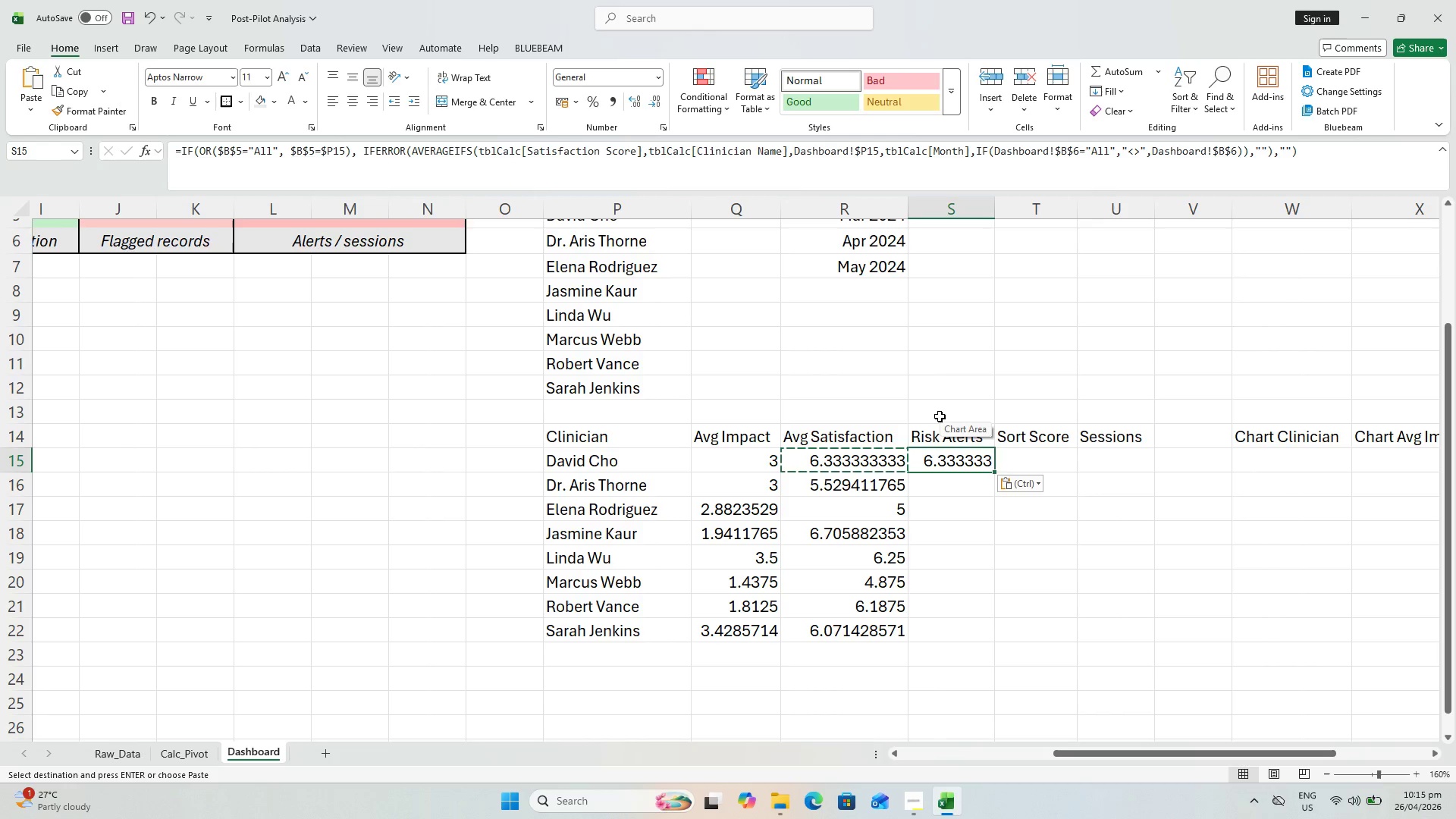 
double_click([943, 515])
 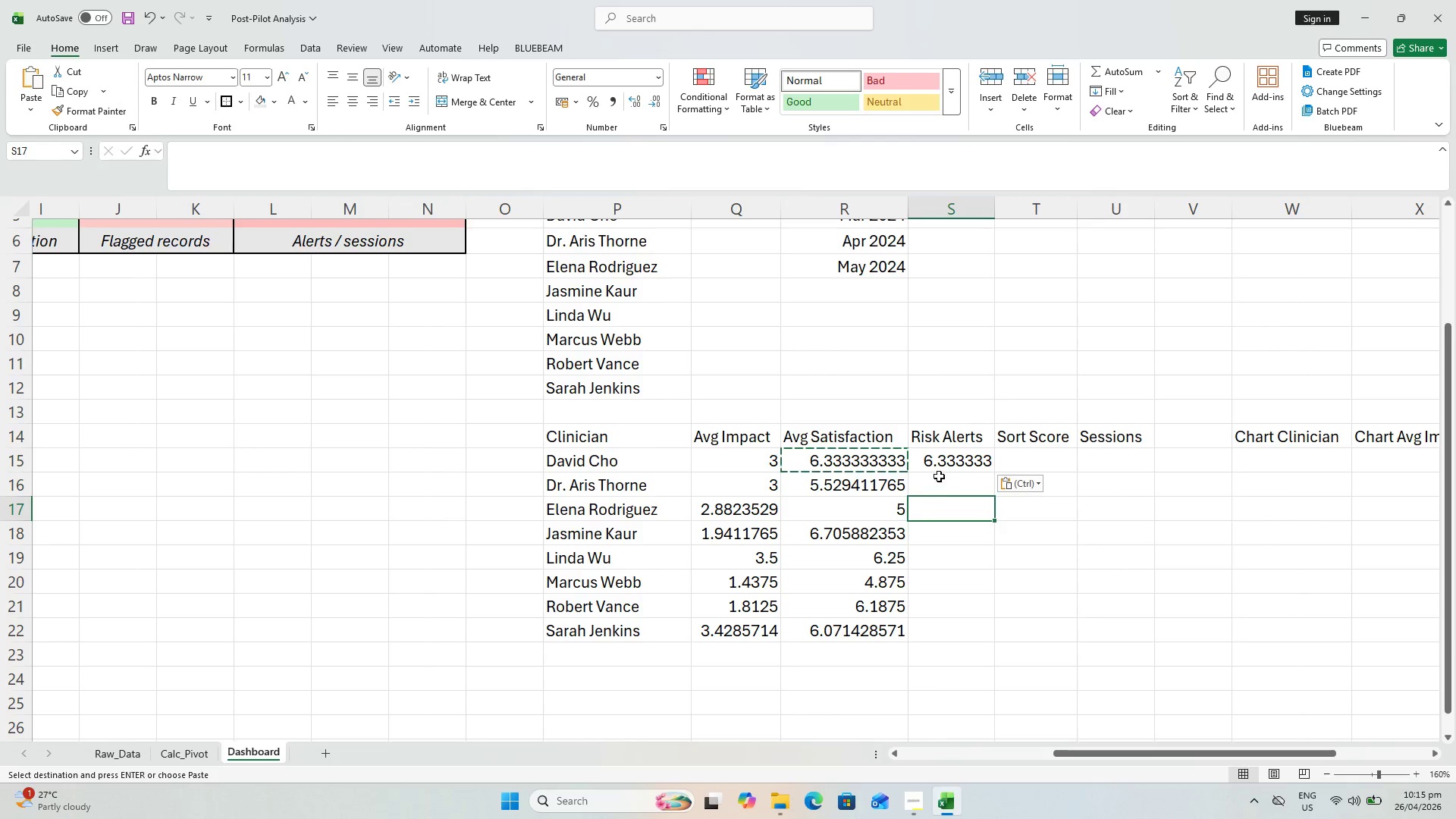 
triple_click([941, 466])
 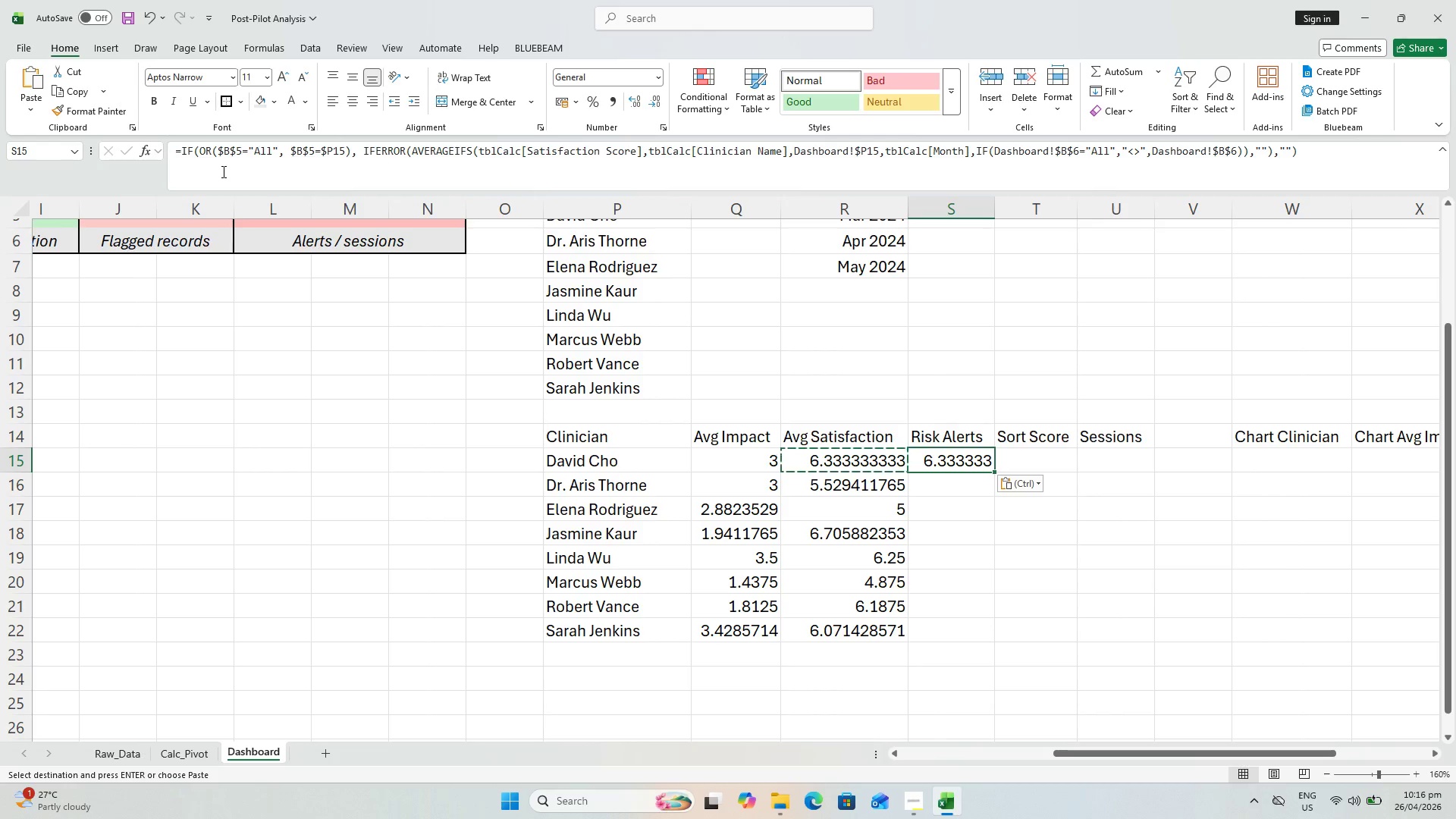 
wait(10.94)
 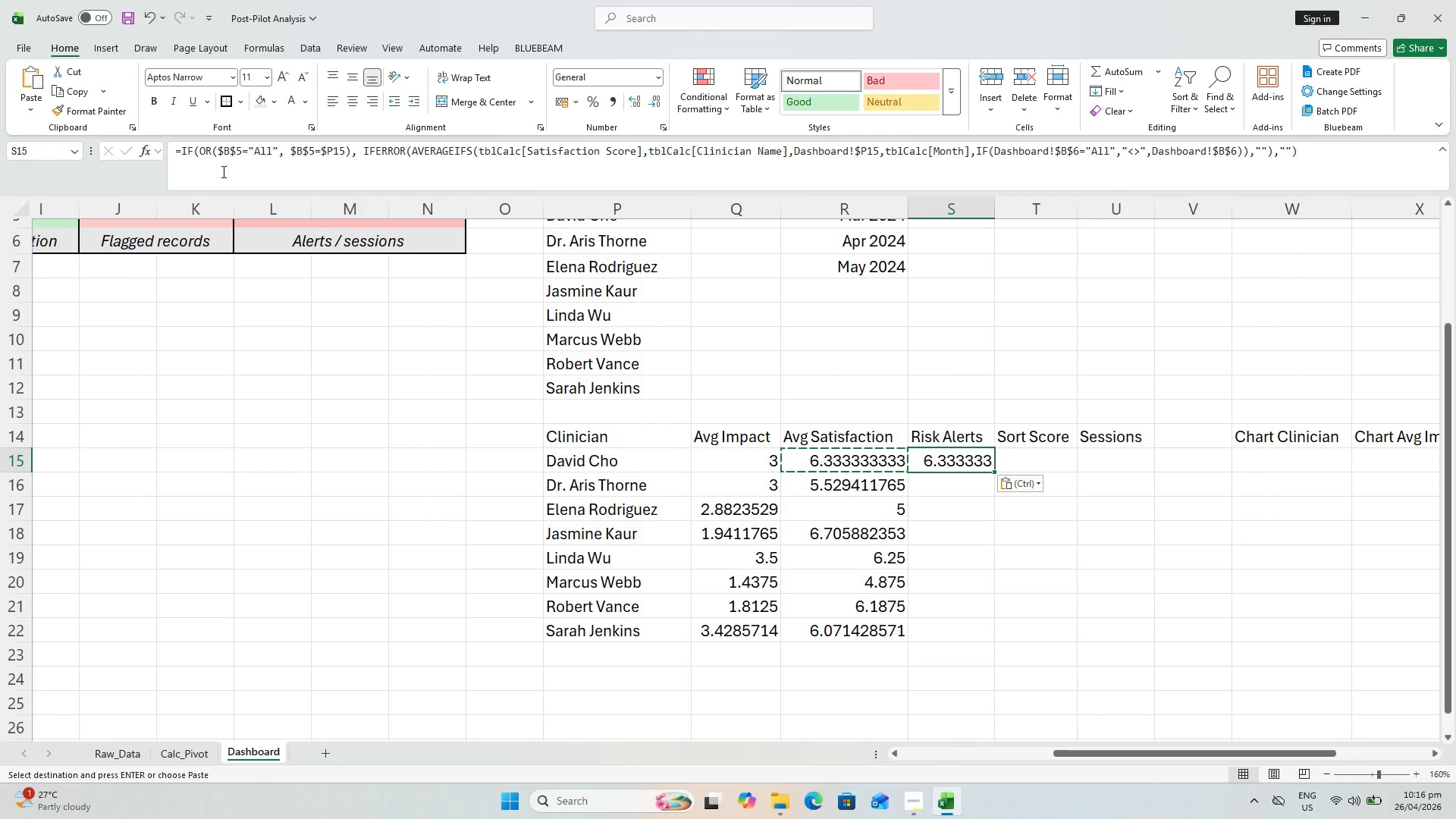 
left_click_drag(start_coordinate=[363, 146], to_coordinate=[472, 145])
 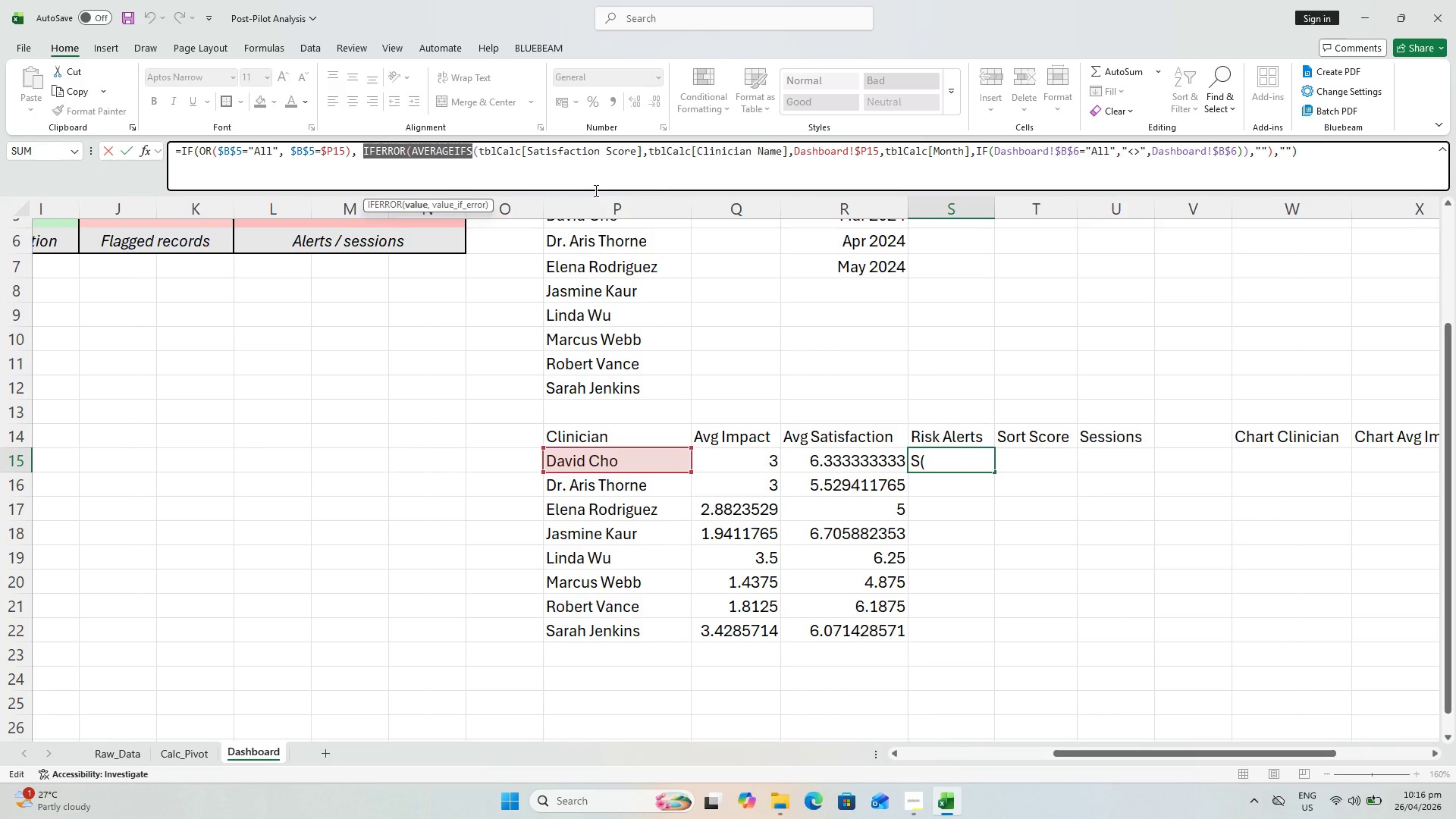 
type(COUNTIFS)
 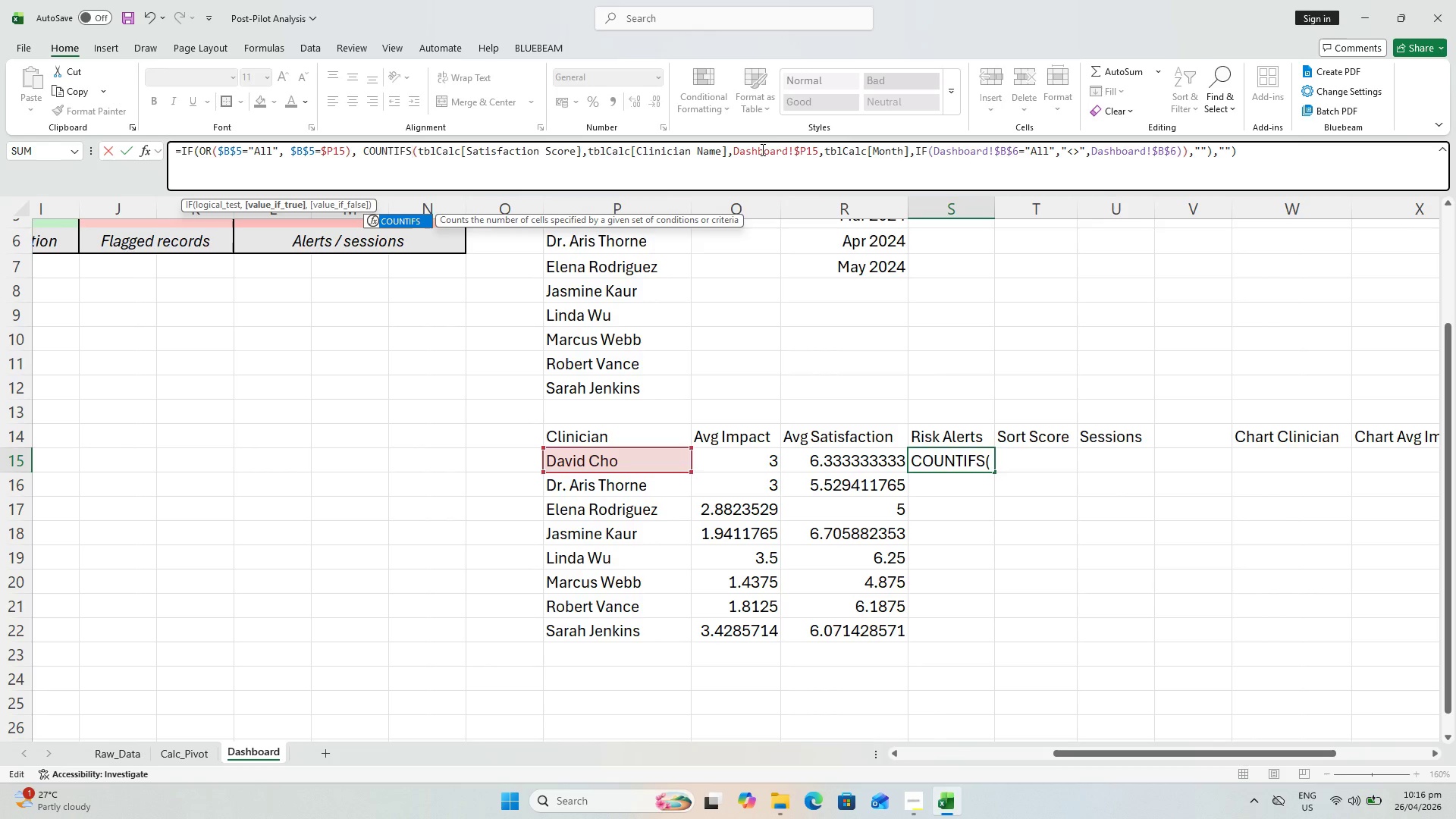 
wait(17.03)
 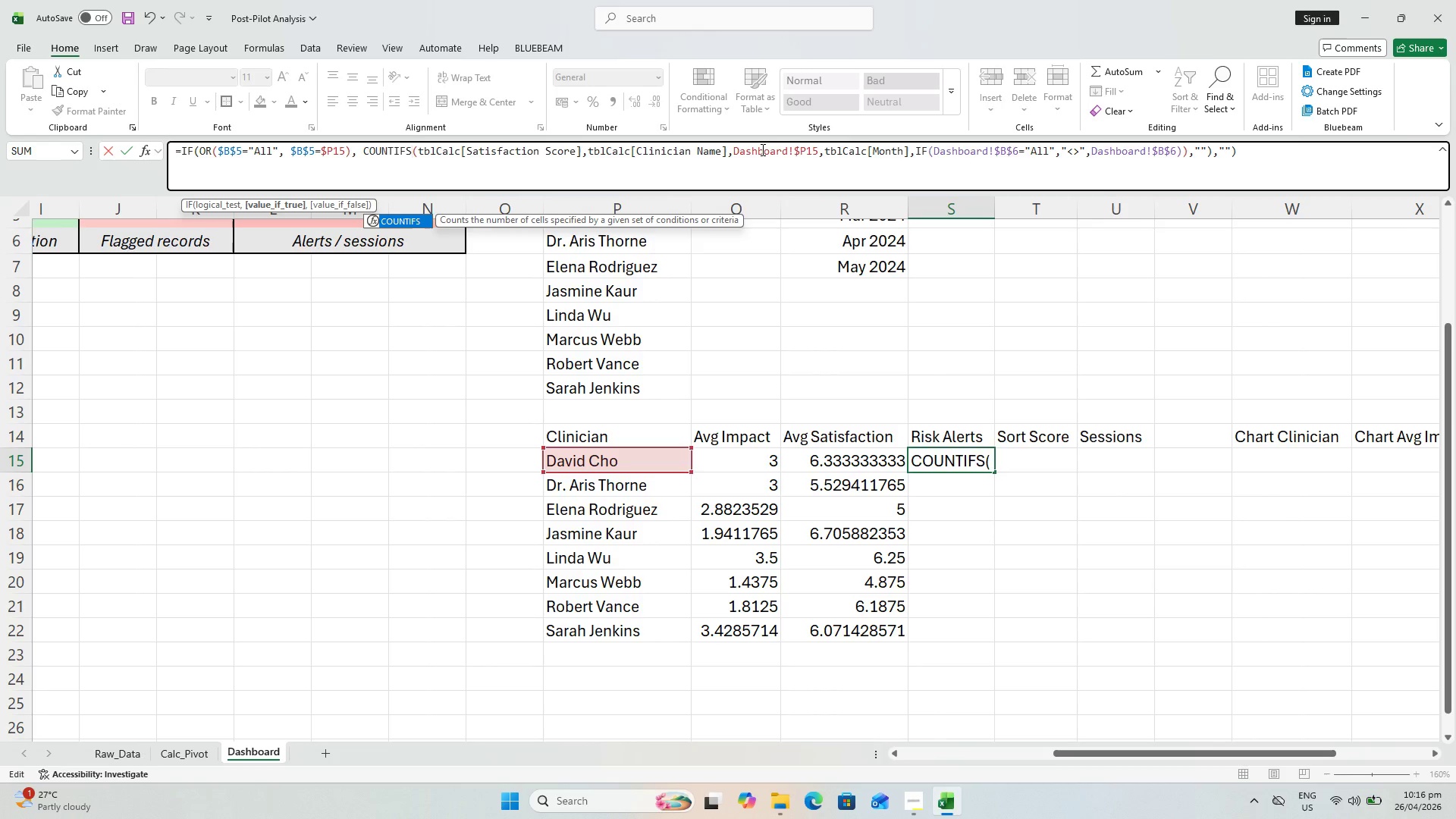 
left_click_drag(start_coordinate=[579, 152], to_coordinate=[420, 143])
 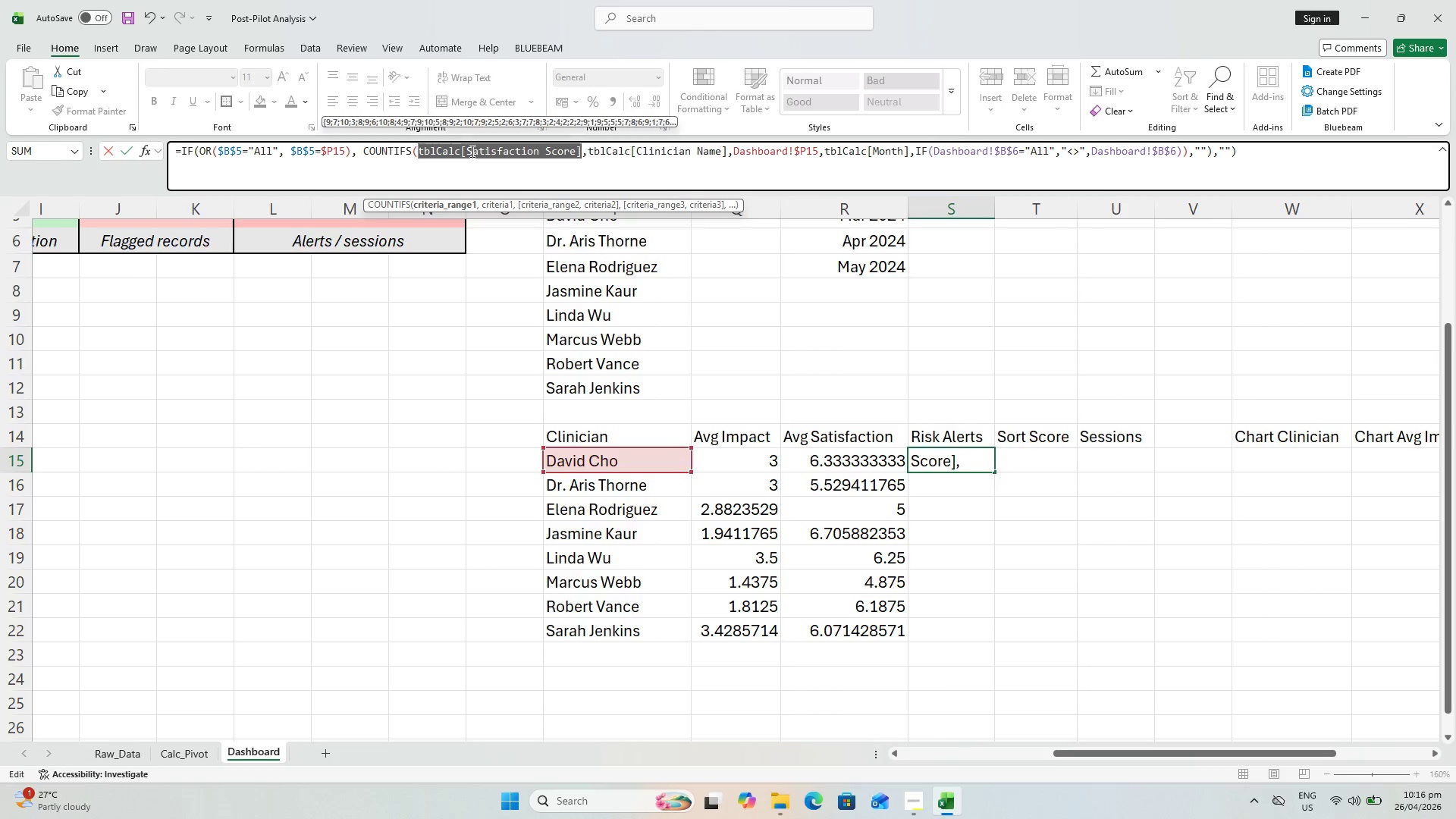 
key(Backspace)
 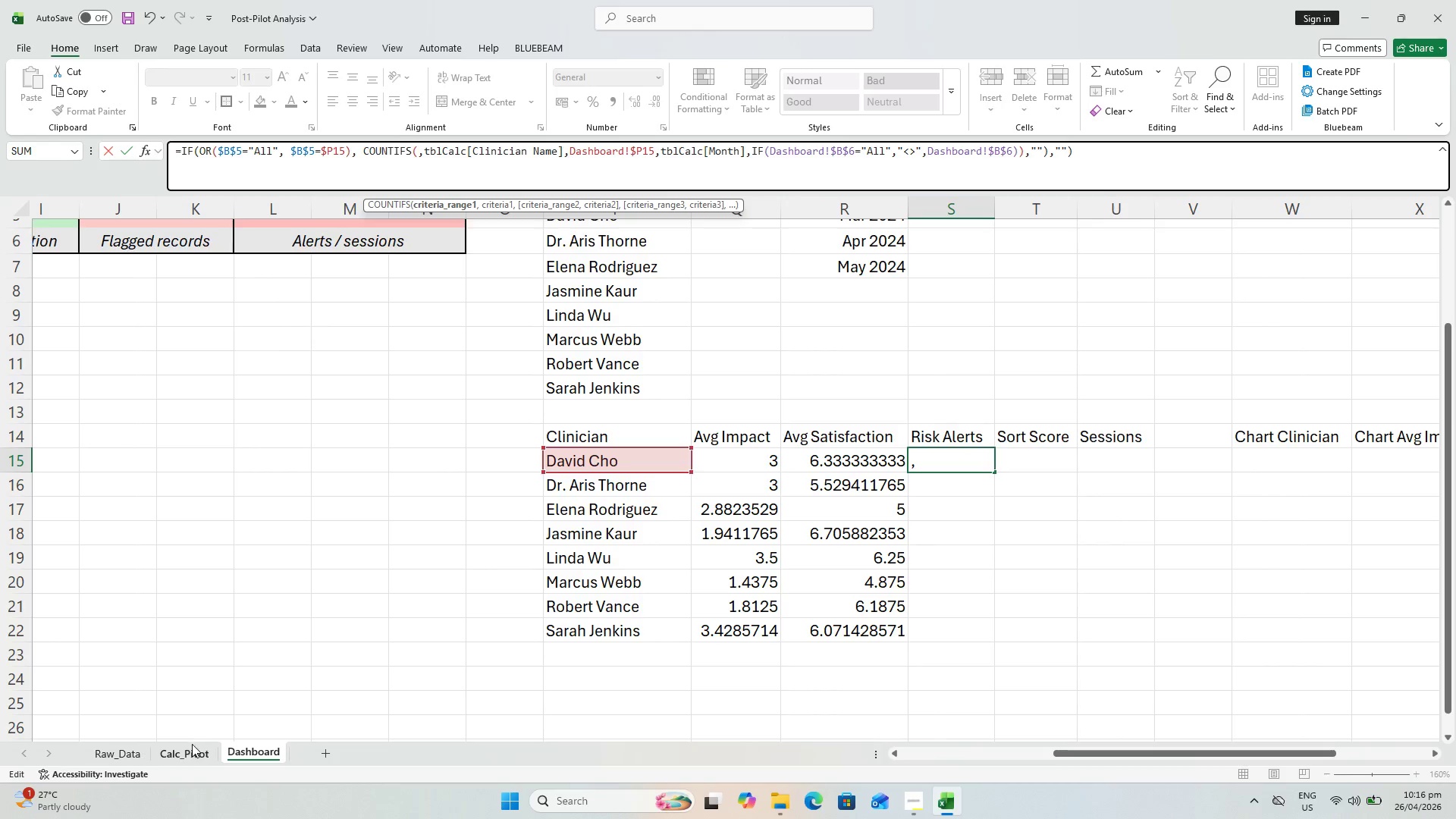 
left_click([190, 752])
 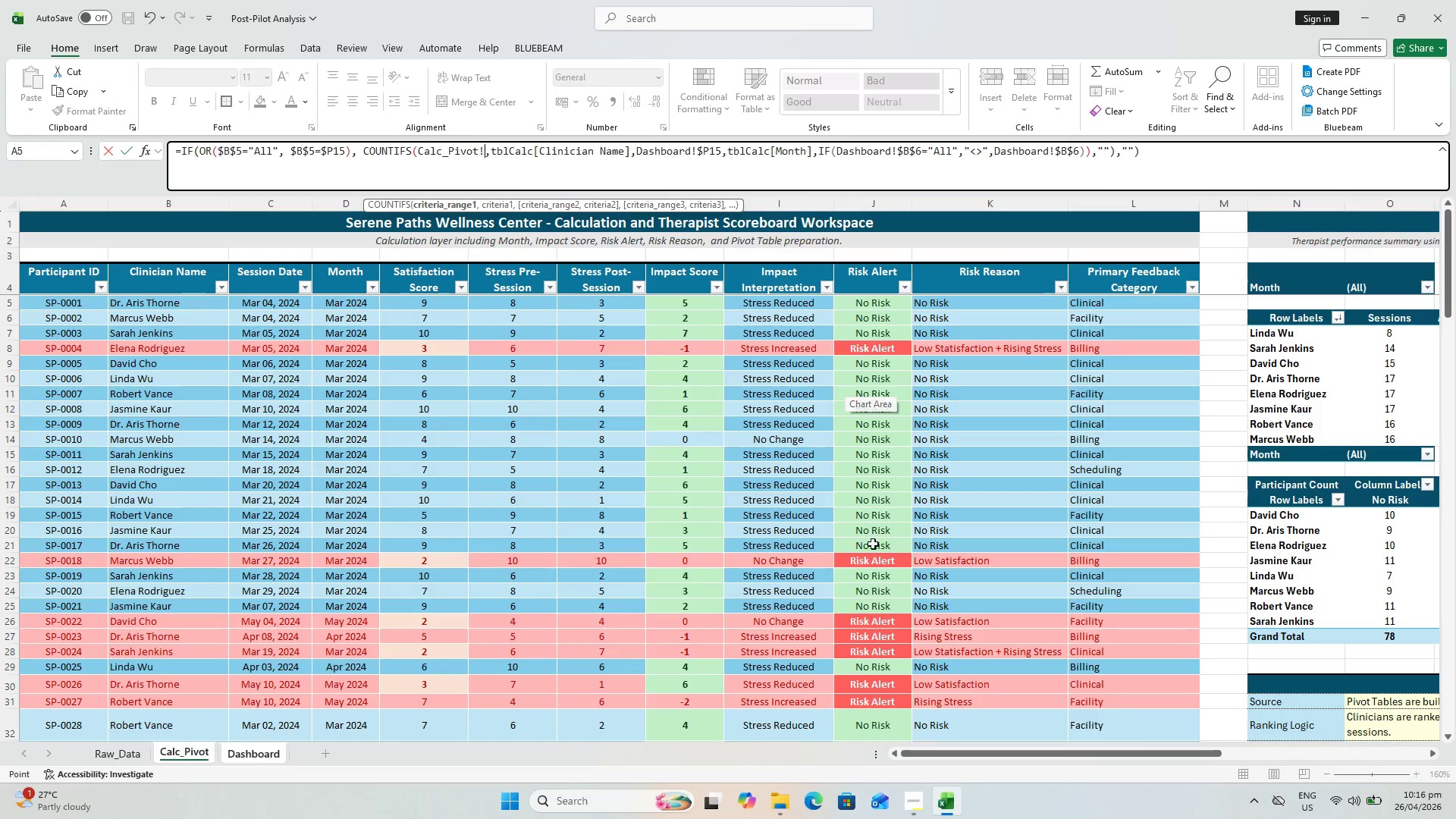 
scroll: coordinate [897, 434], scroll_direction: up, amount: 2.0
 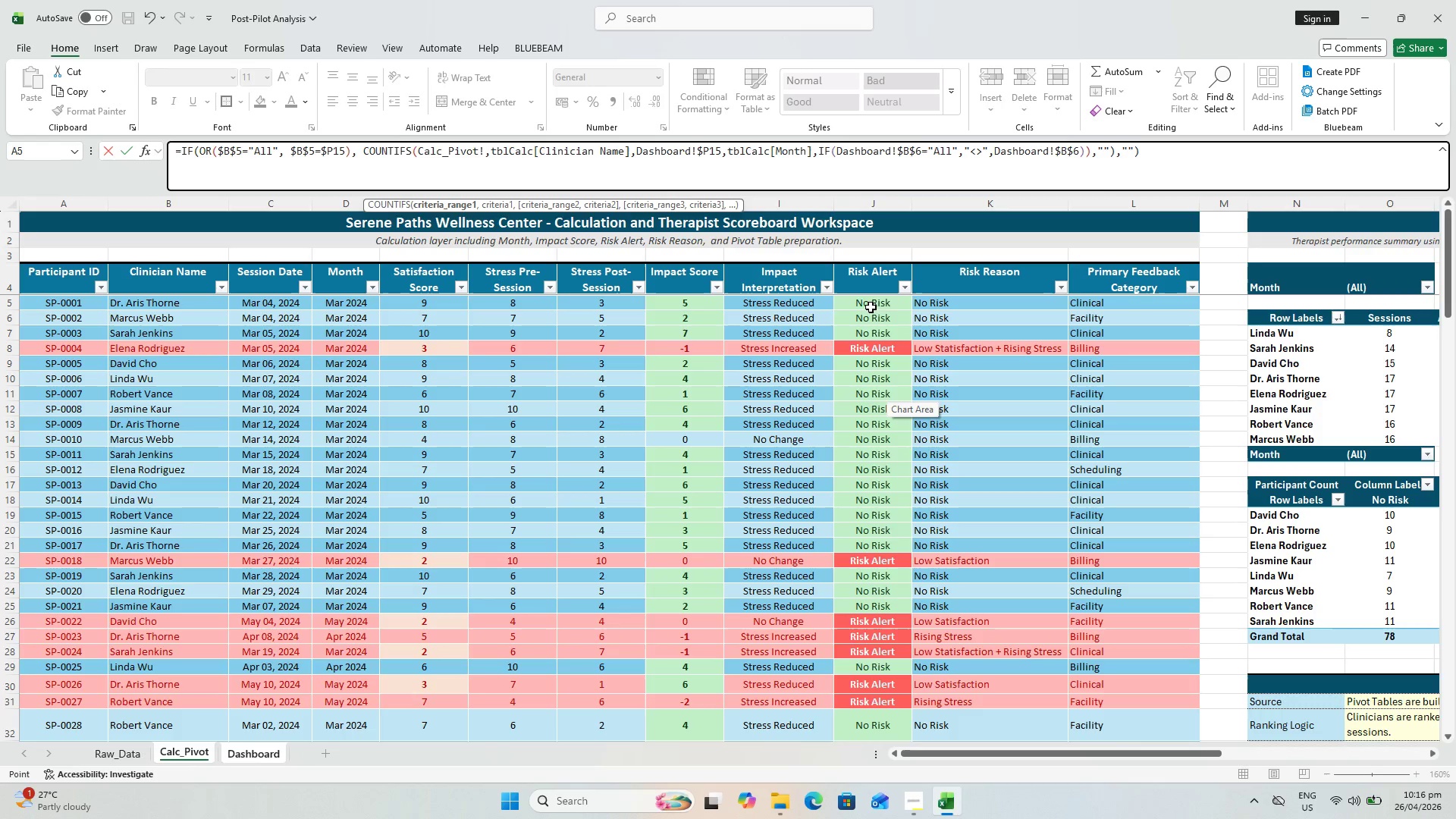 
left_click([871, 306])
 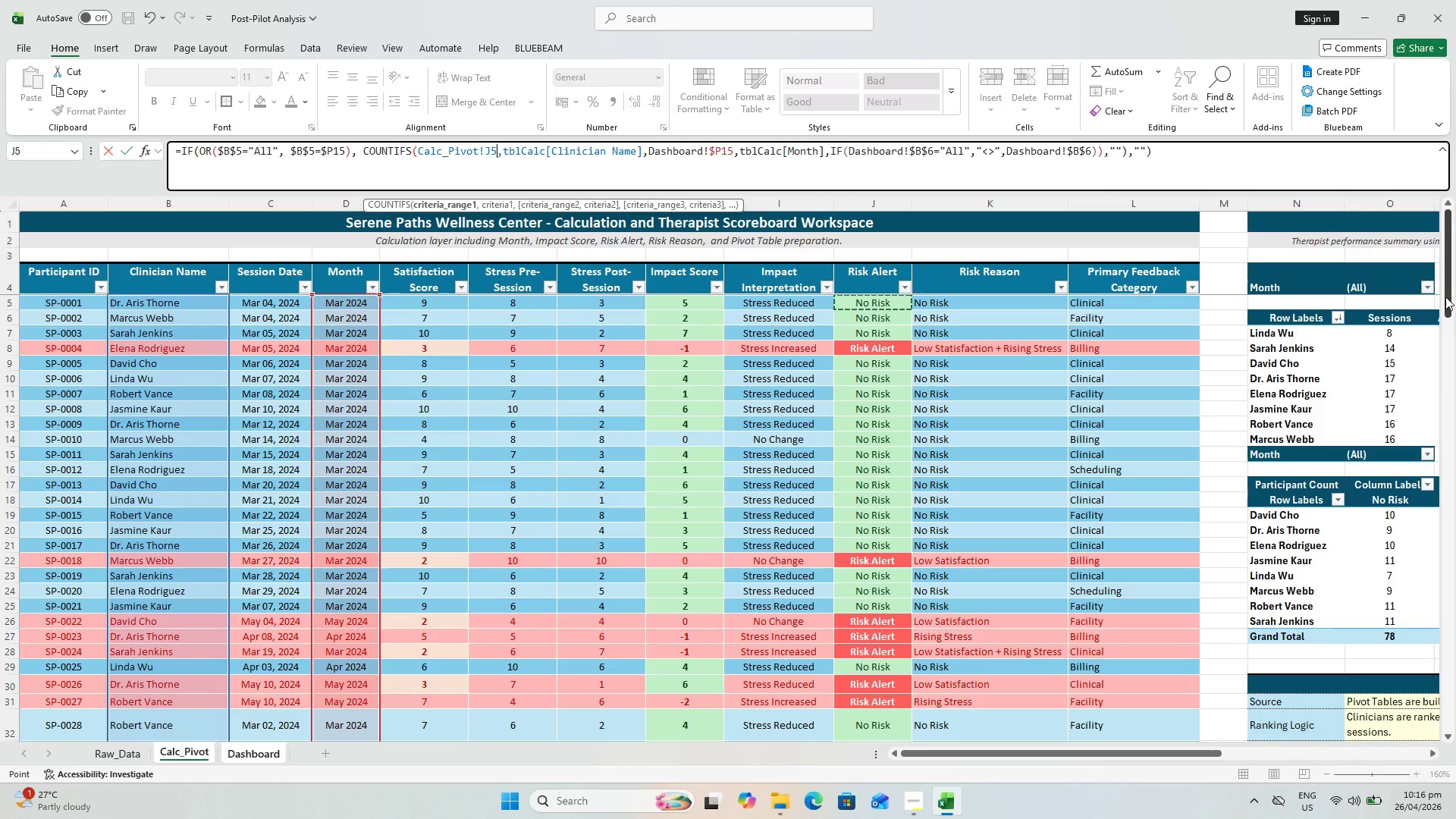 
left_click_drag(start_coordinate=[1445, 294], to_coordinate=[1433, 691])
 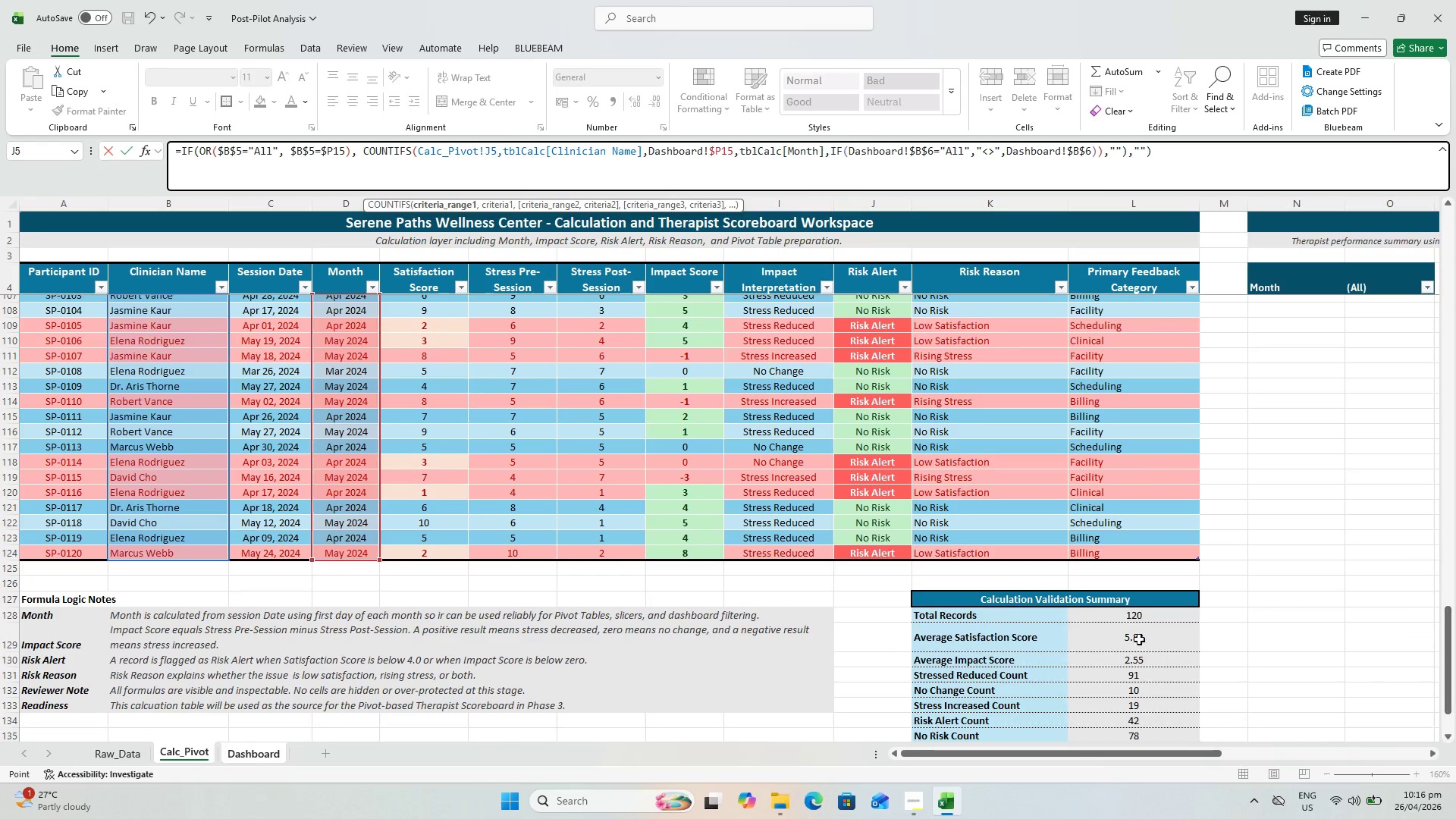 
hold_key(key=ShiftLeft, duration=0.89)
 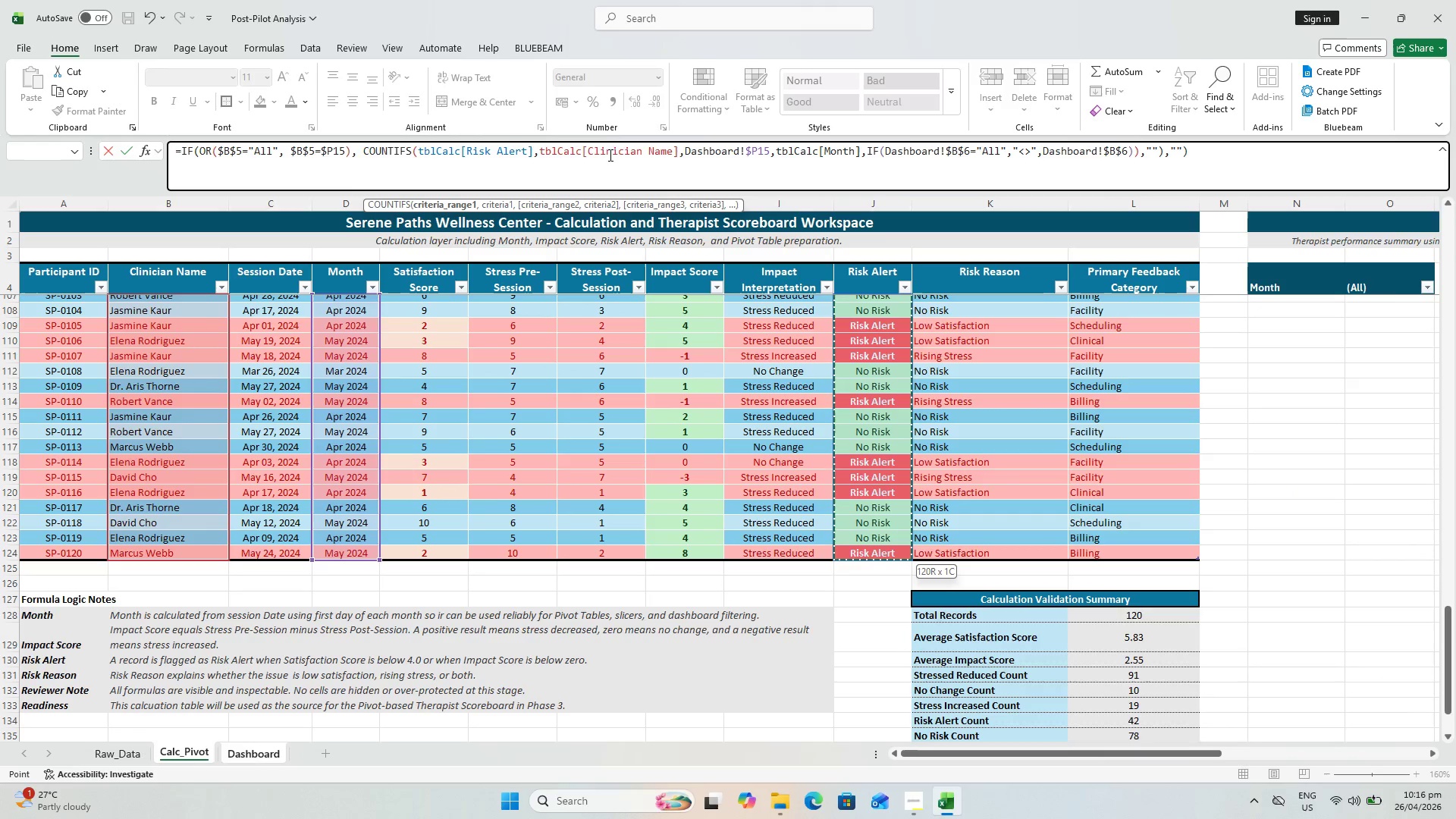 
key(Comma)
 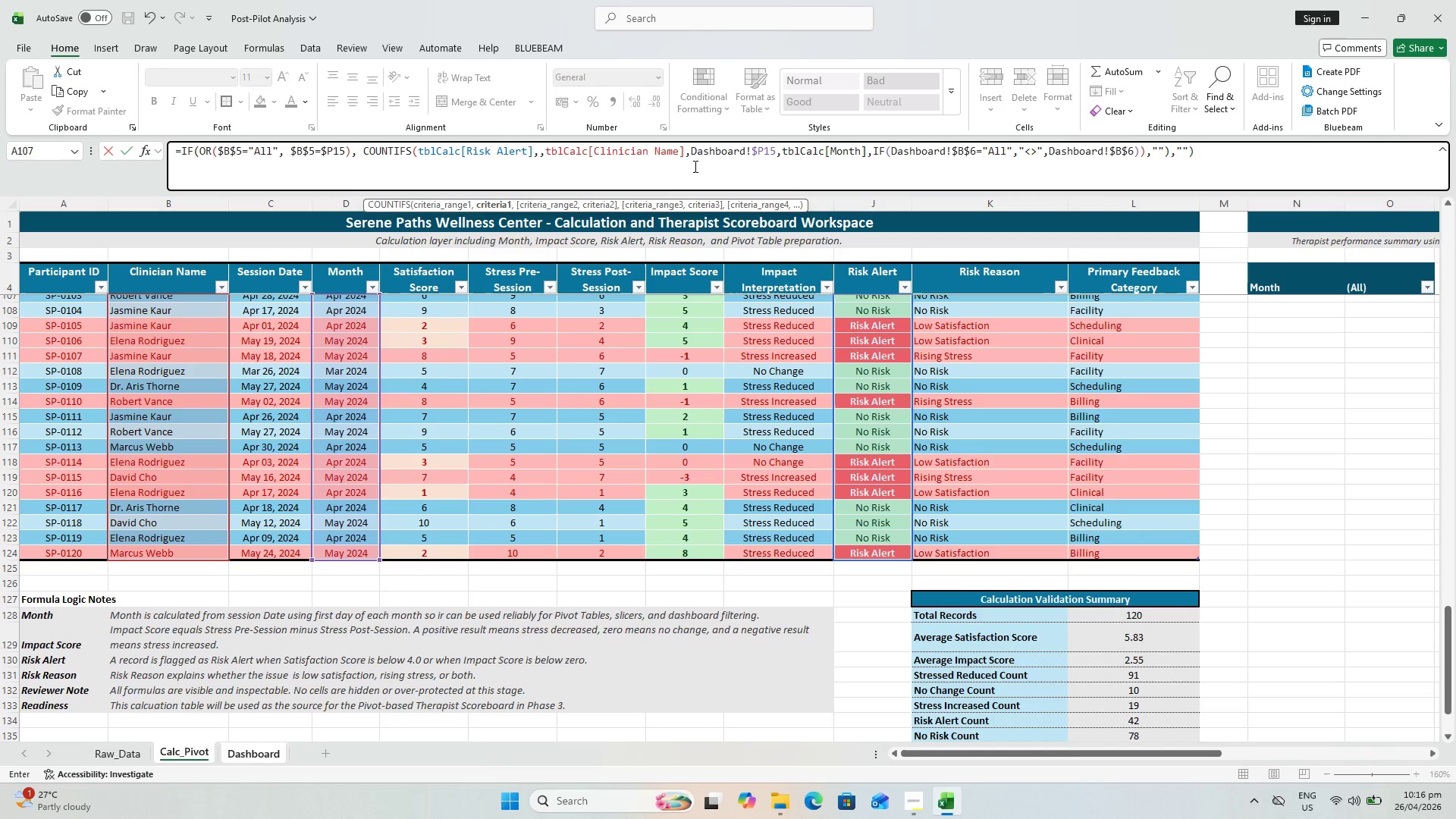 
key(Shift+ShiftLeft)
 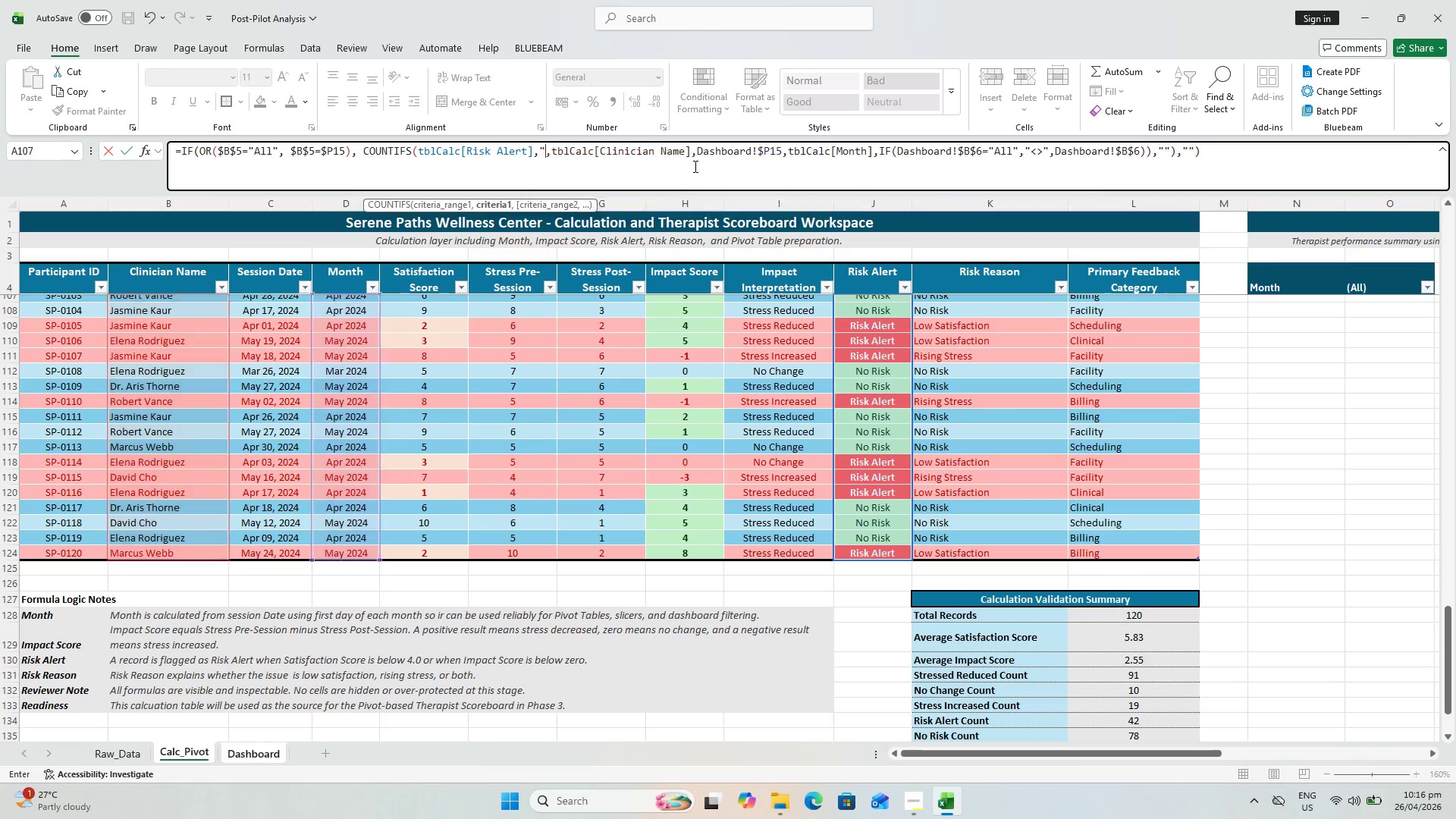 
key(Shift+Quote)
 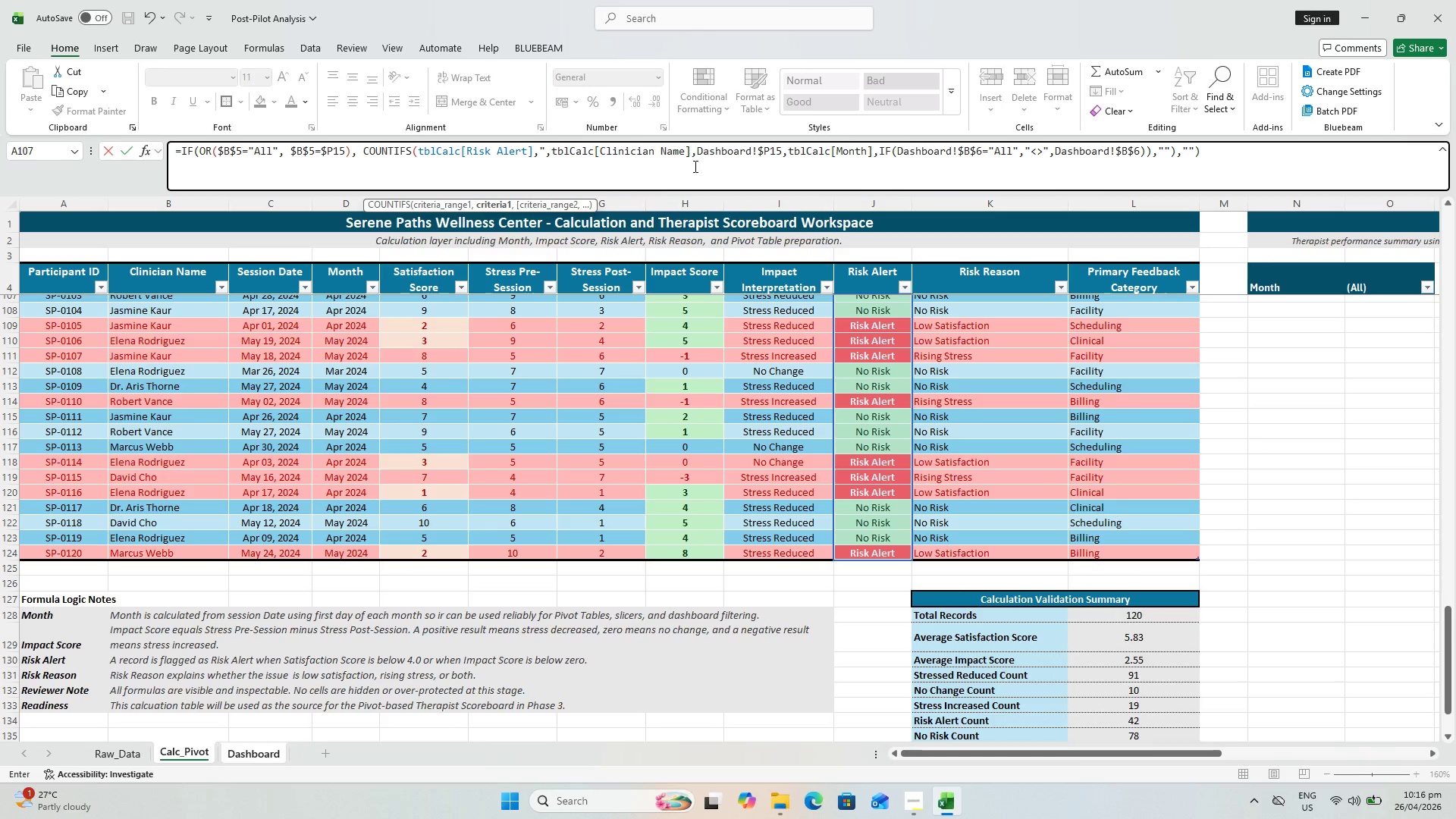 
type(rISK)
key(Backspace)
key(Backspace)
key(Backspace)
key(Backspace)
type(Risk Alert")
 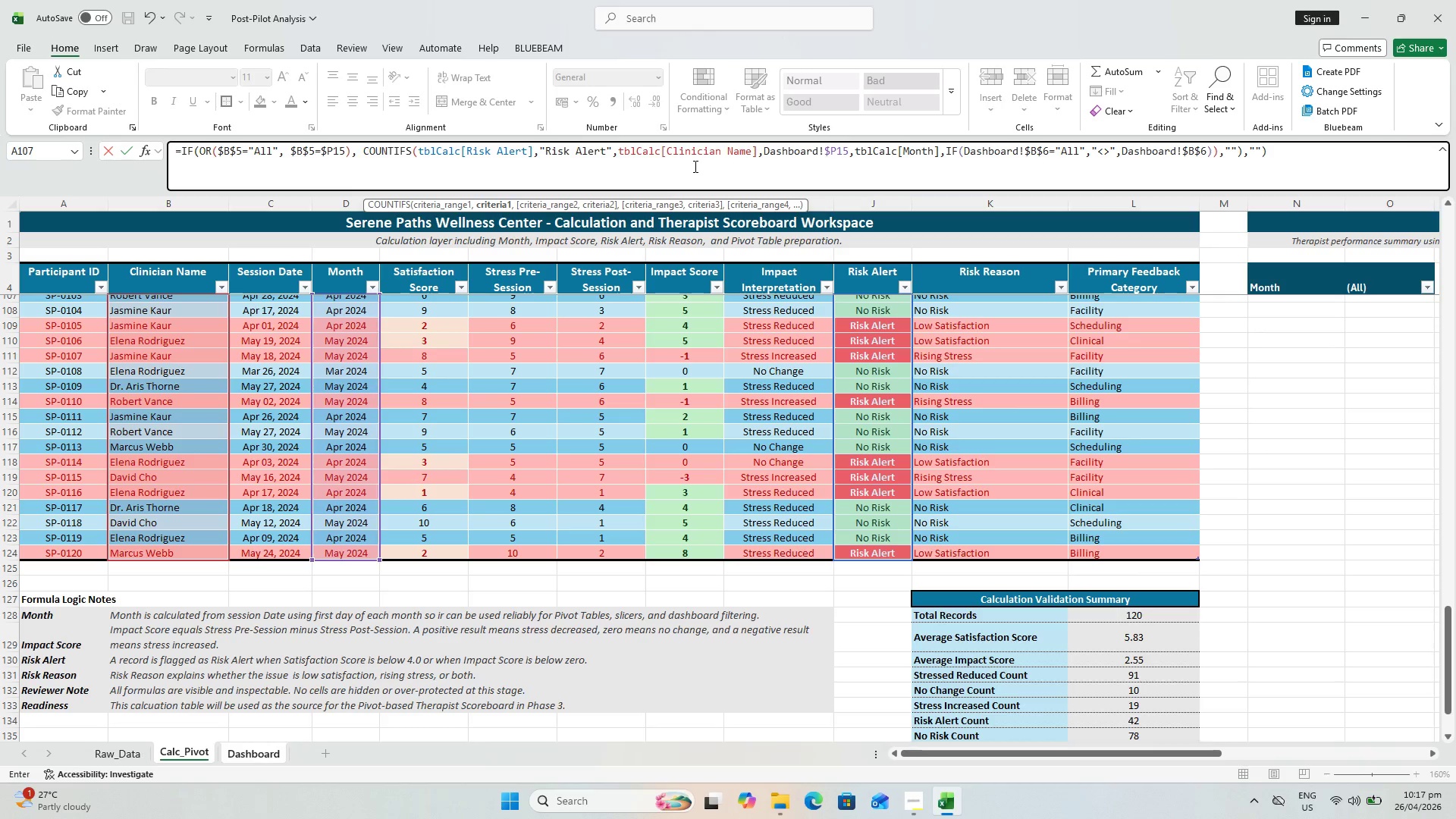 
wait(25.05)
 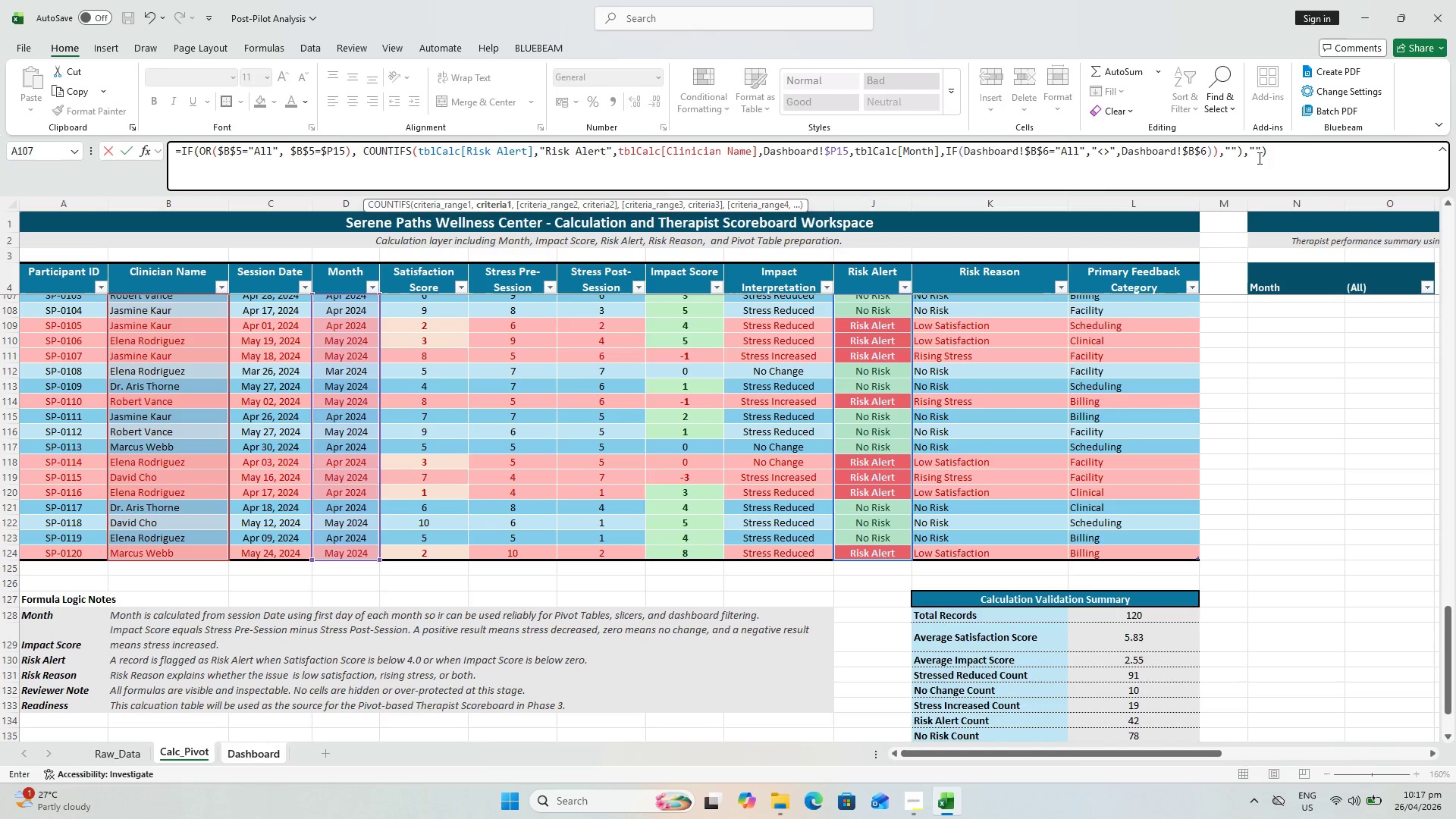 
key(Backspace)
 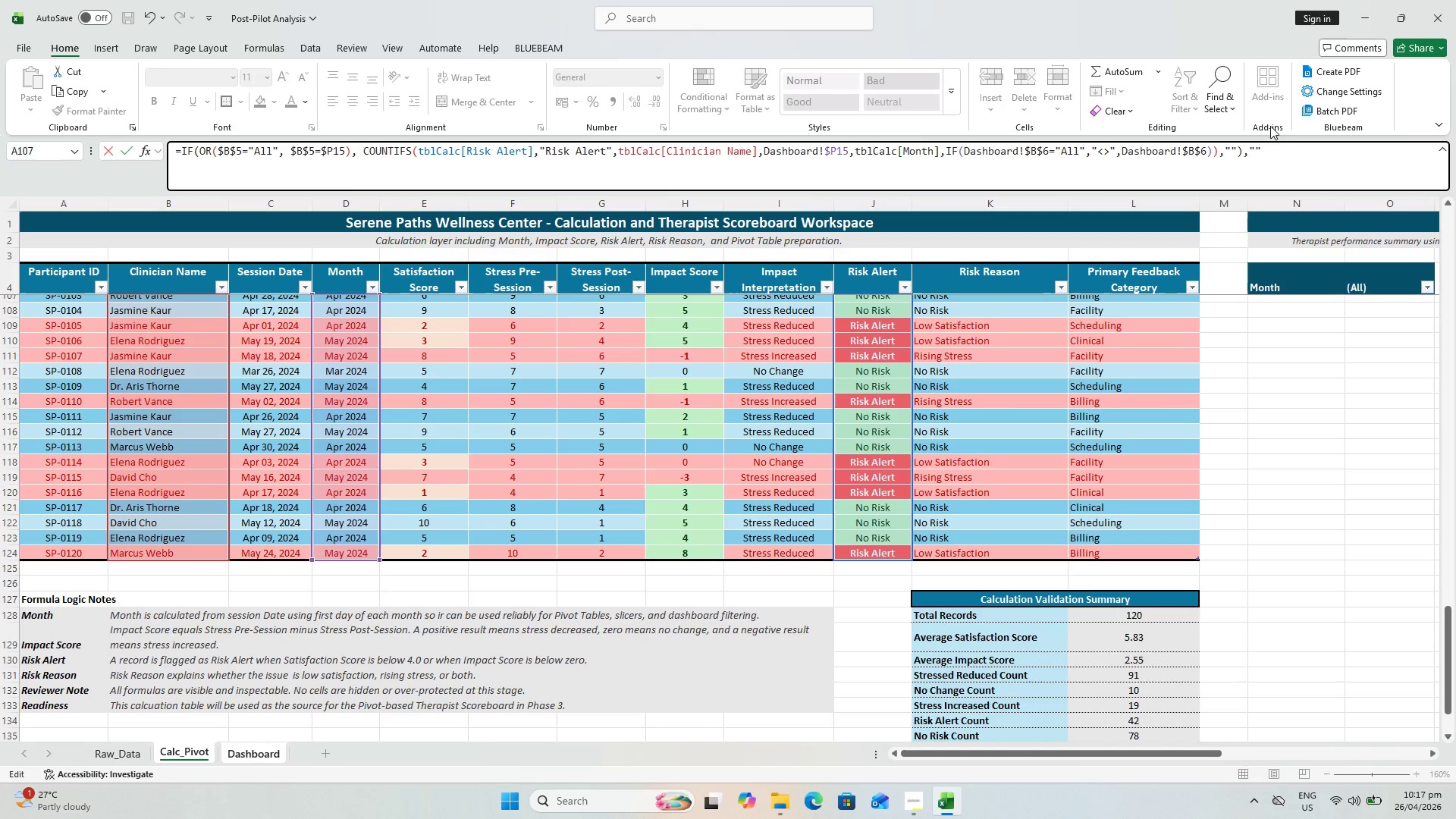 
key(Backspace)
 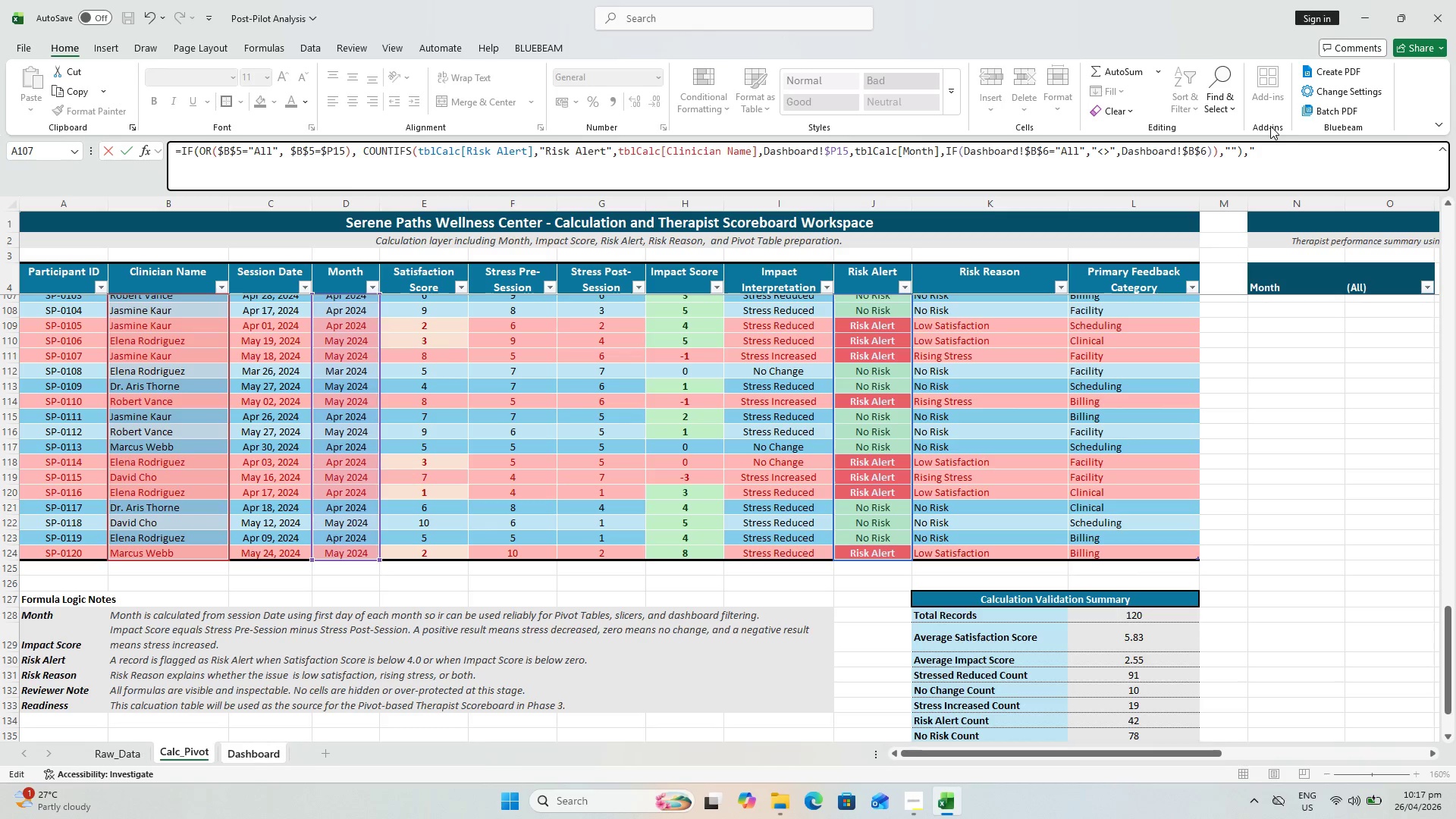 
key(Backspace)
 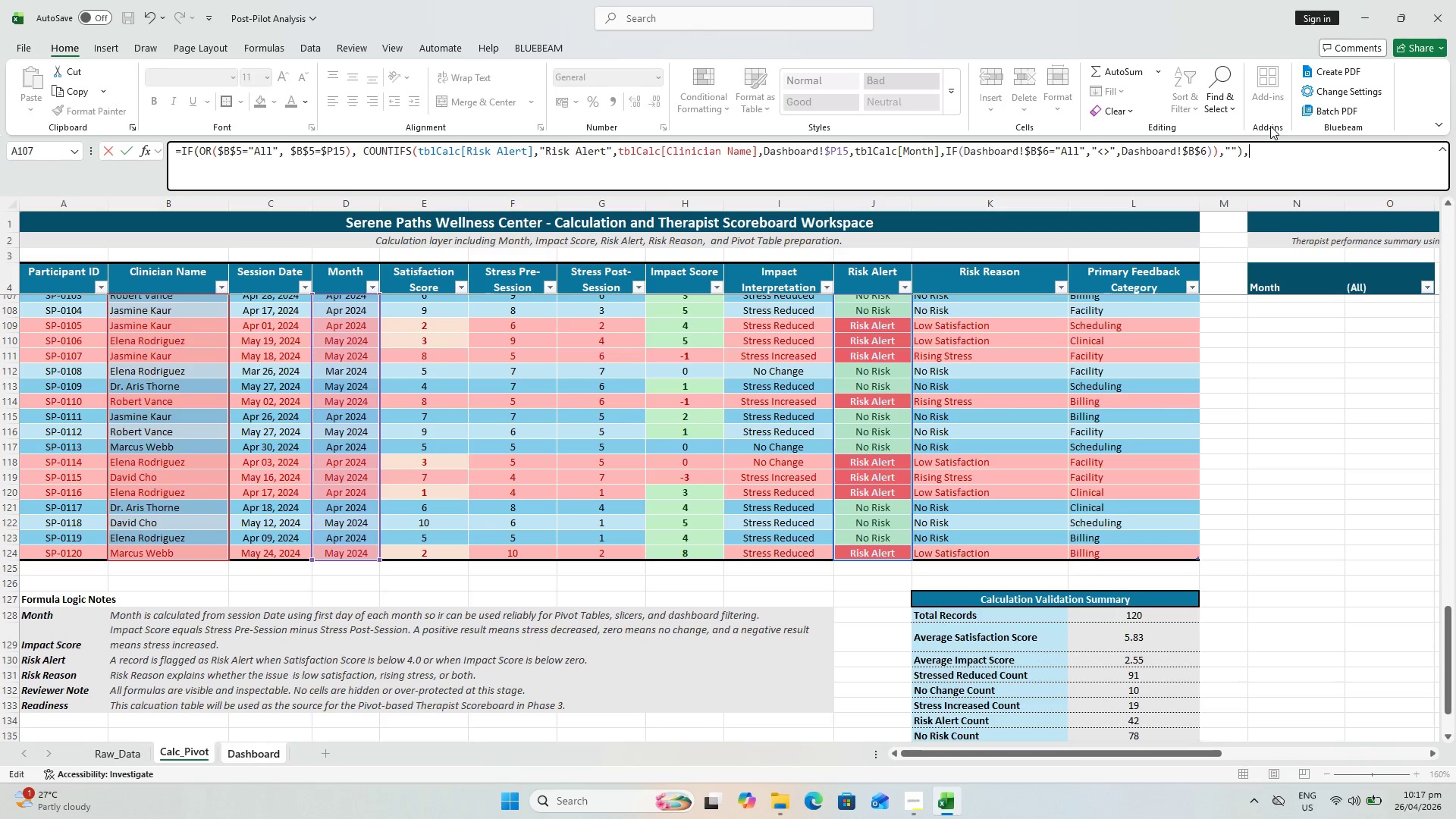 
key(Backspace)
 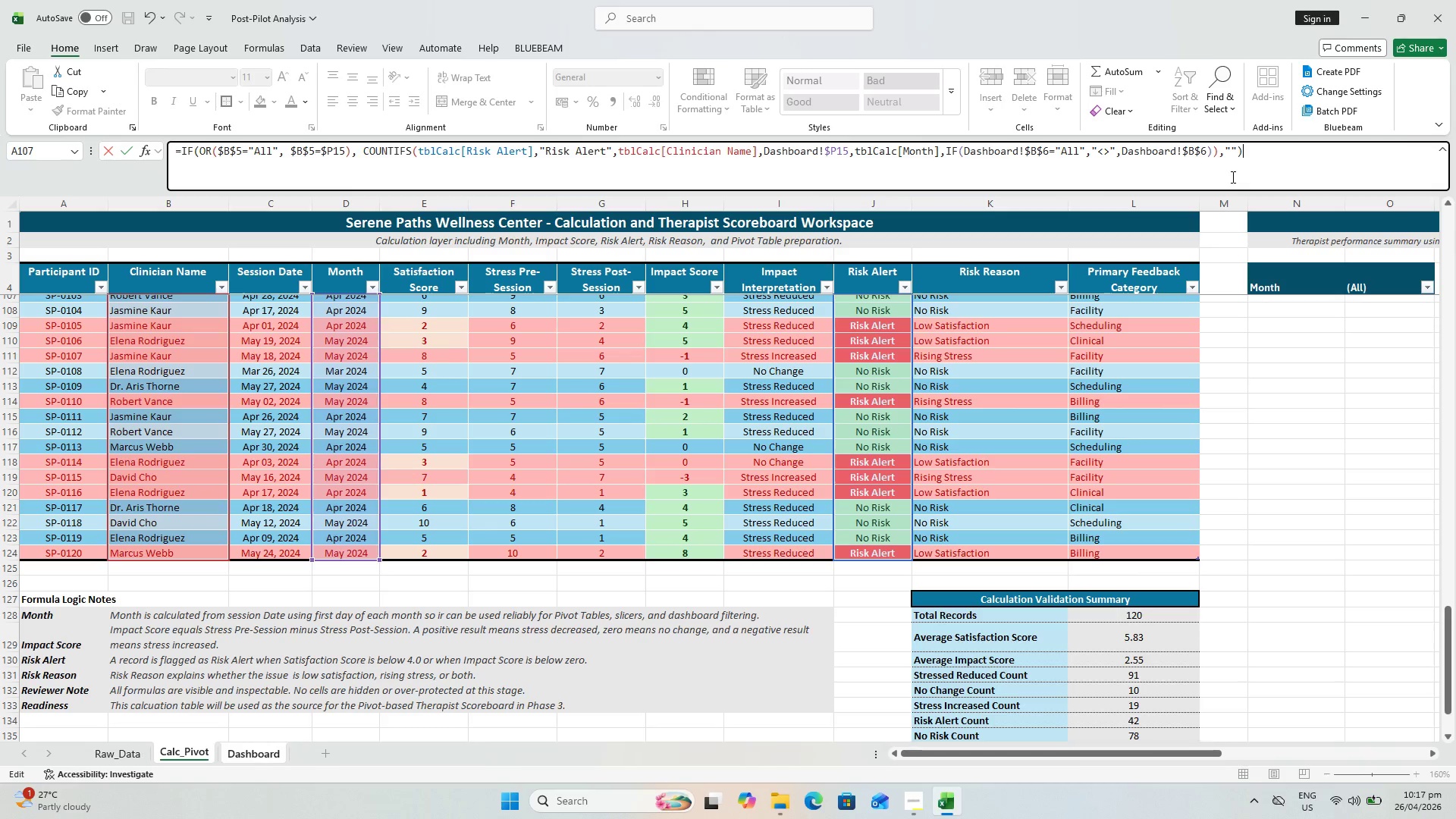 
key(Enter)
 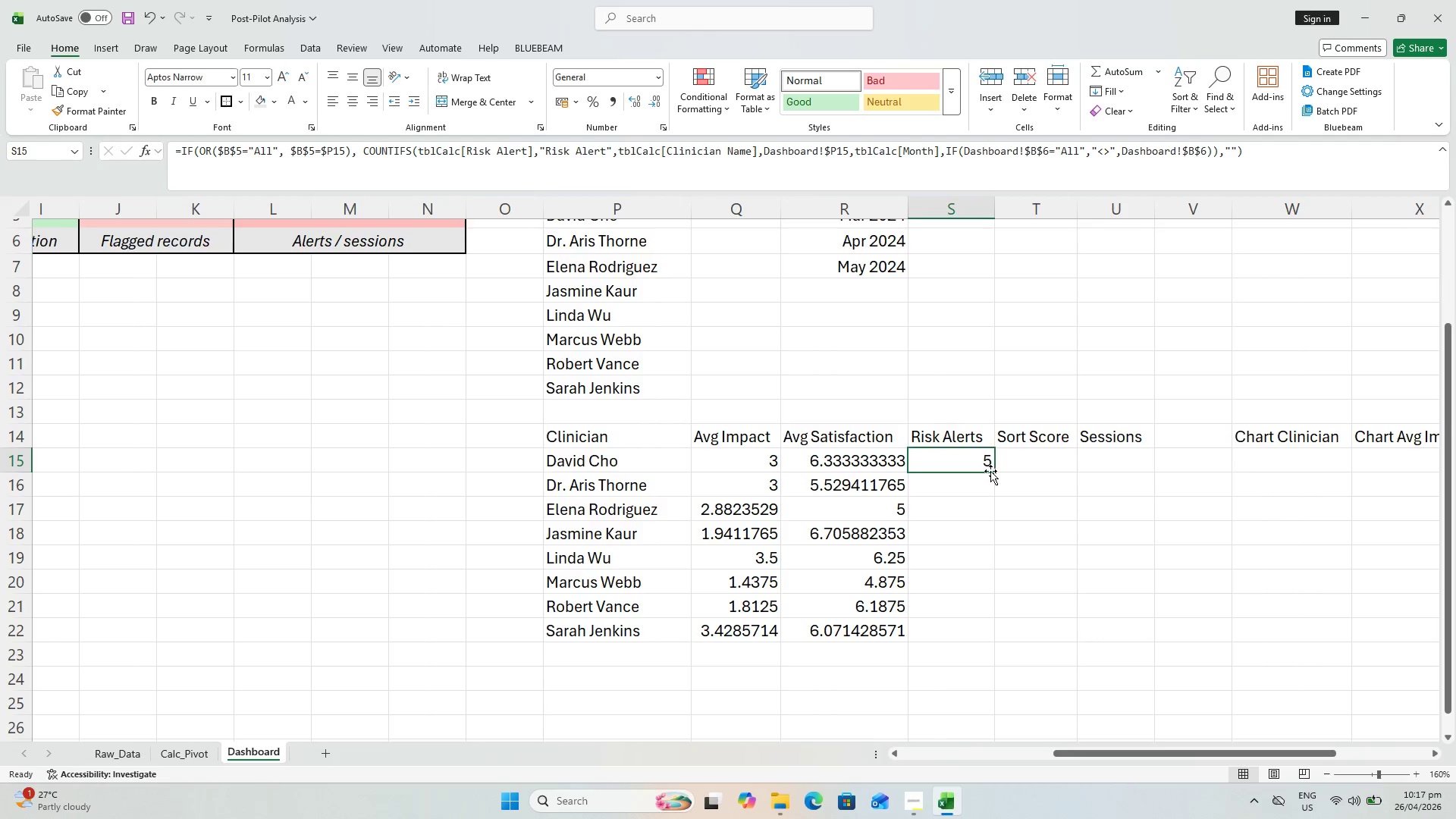 
left_click_drag(start_coordinate=[995, 471], to_coordinate=[961, 641])
 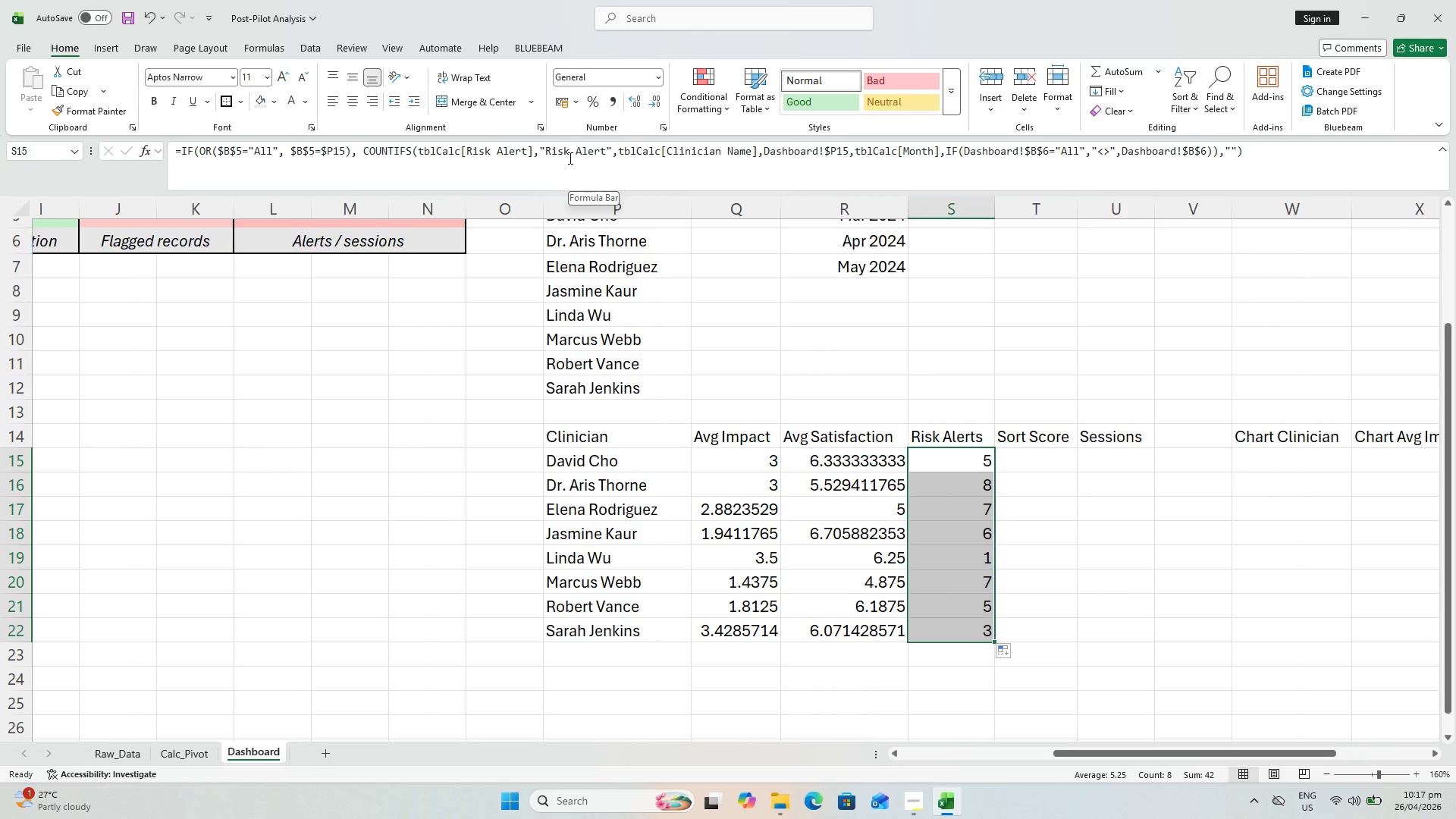 
wait(21.31)
 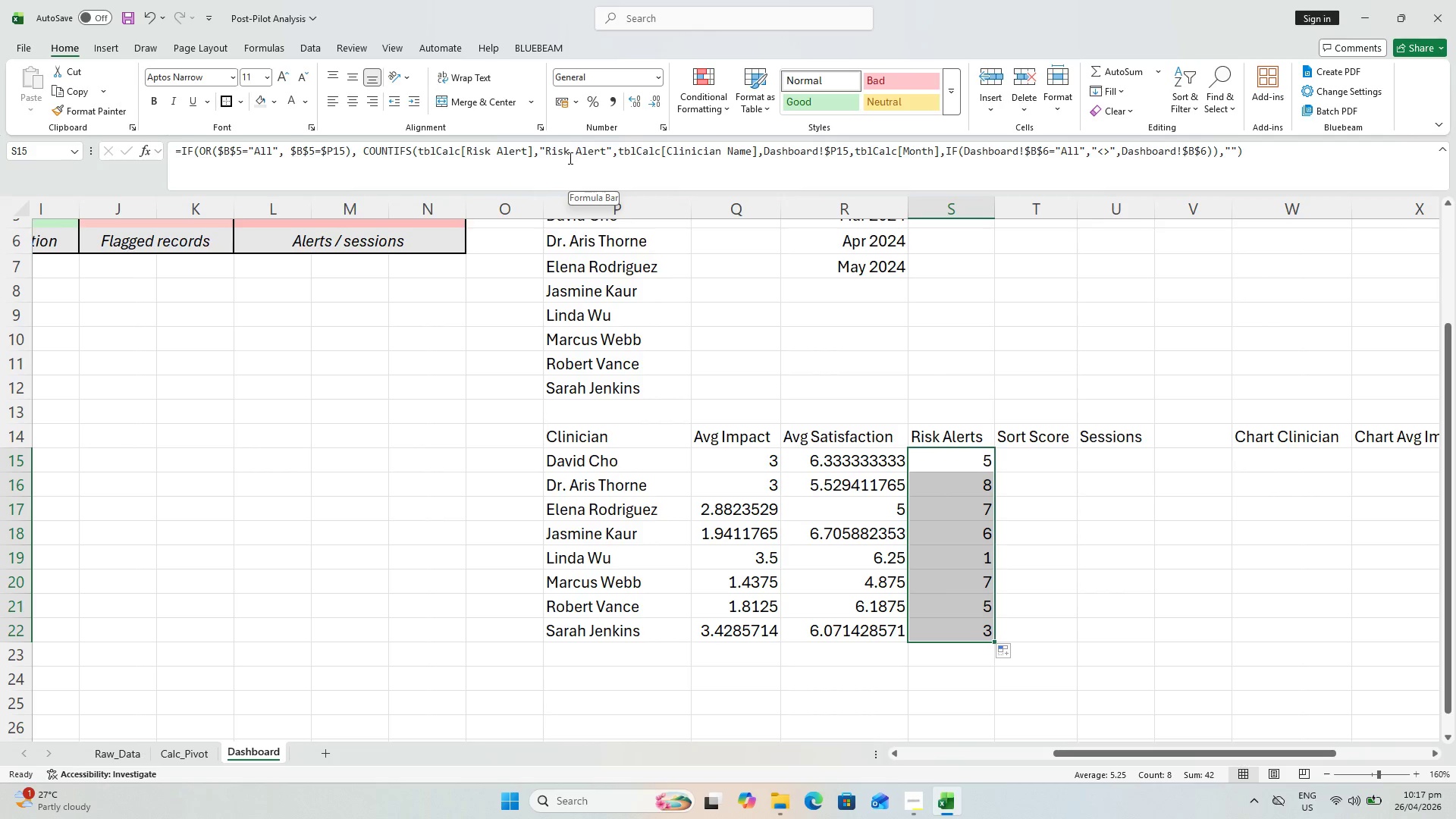 
left_click([1031, 464])
 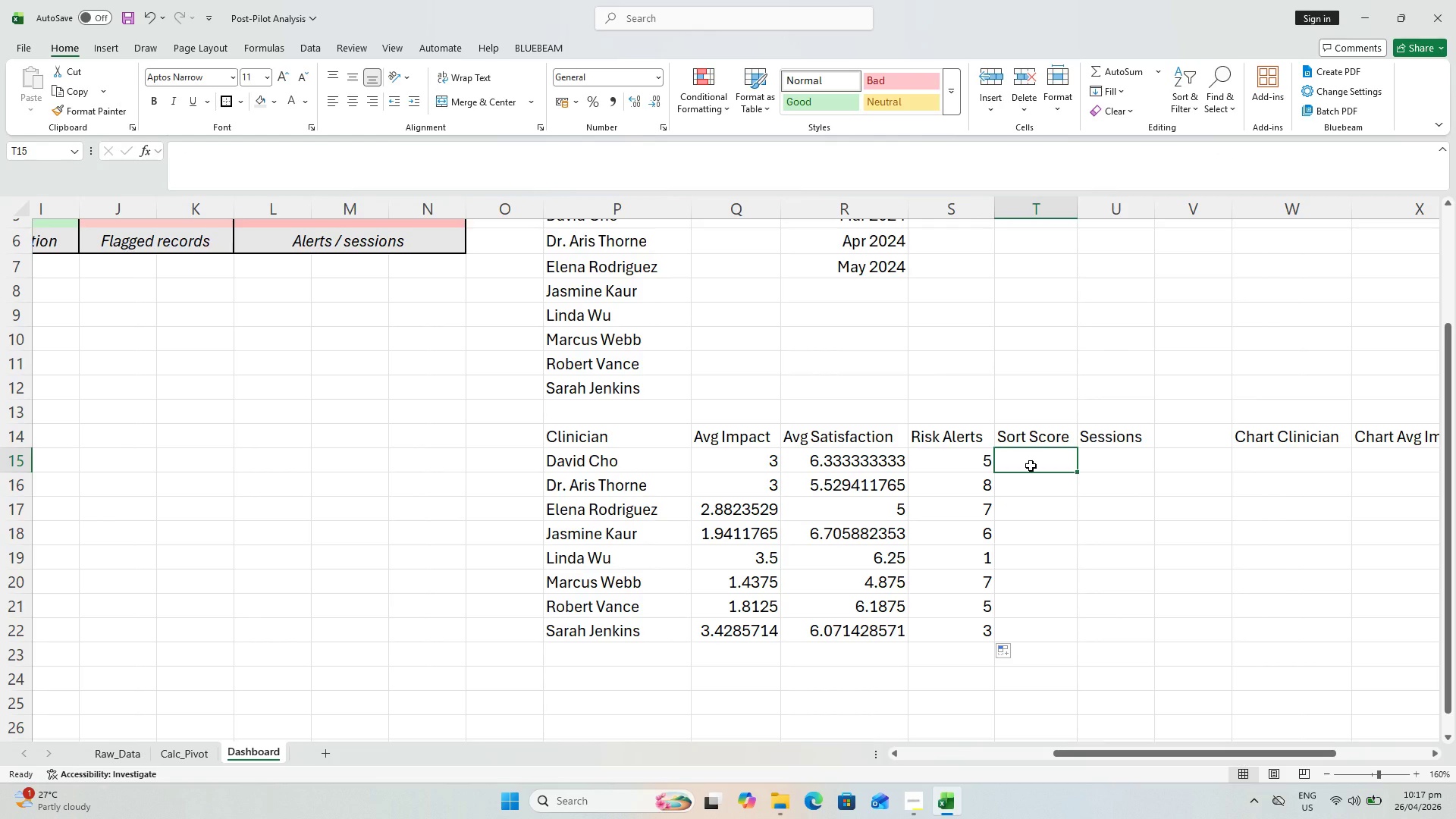 
key(Control+S)
 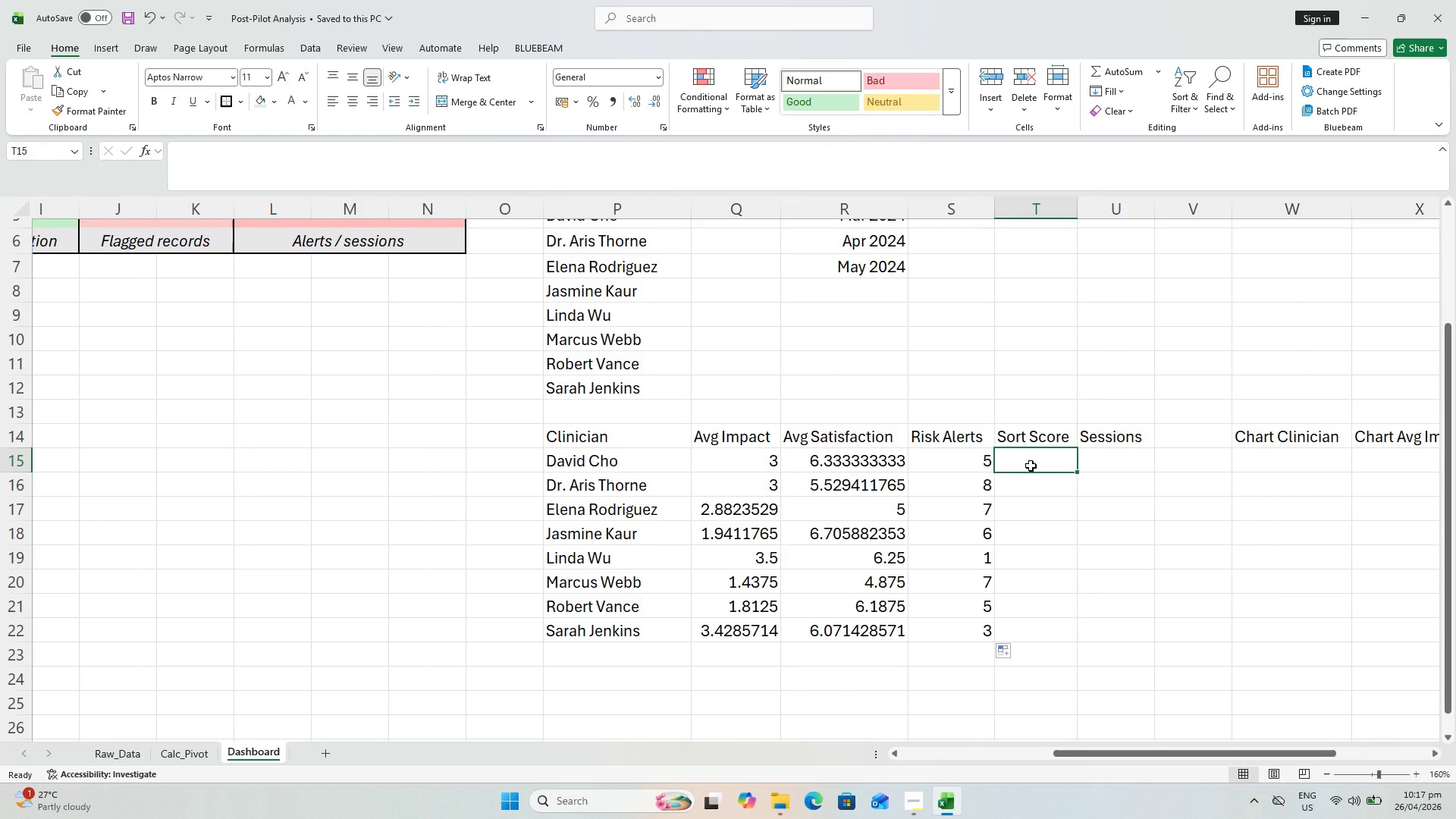 
key(Equal)
 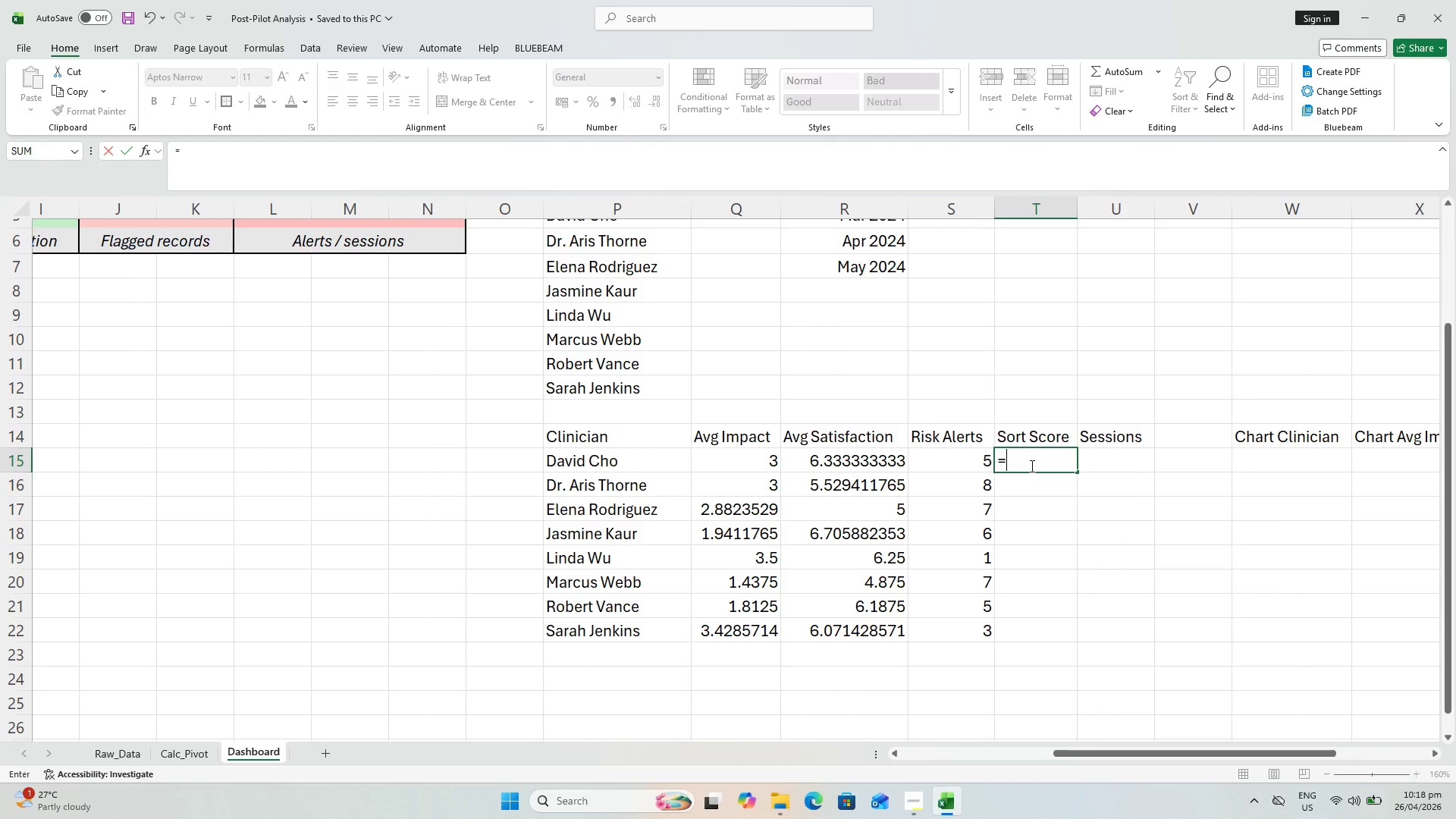 
type(IF()
 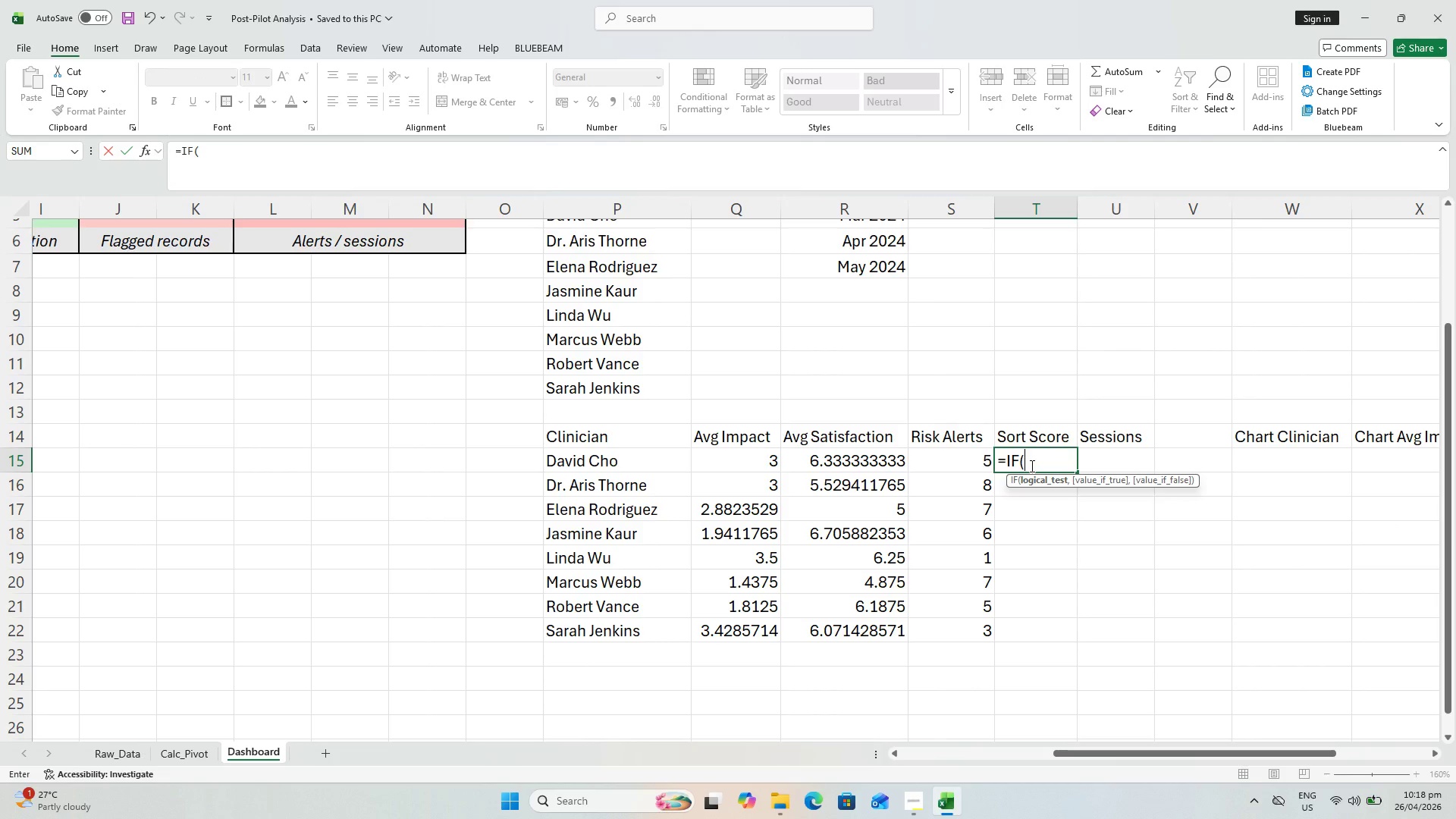 
hold_key(key=ControlLeft, duration=0.5)
 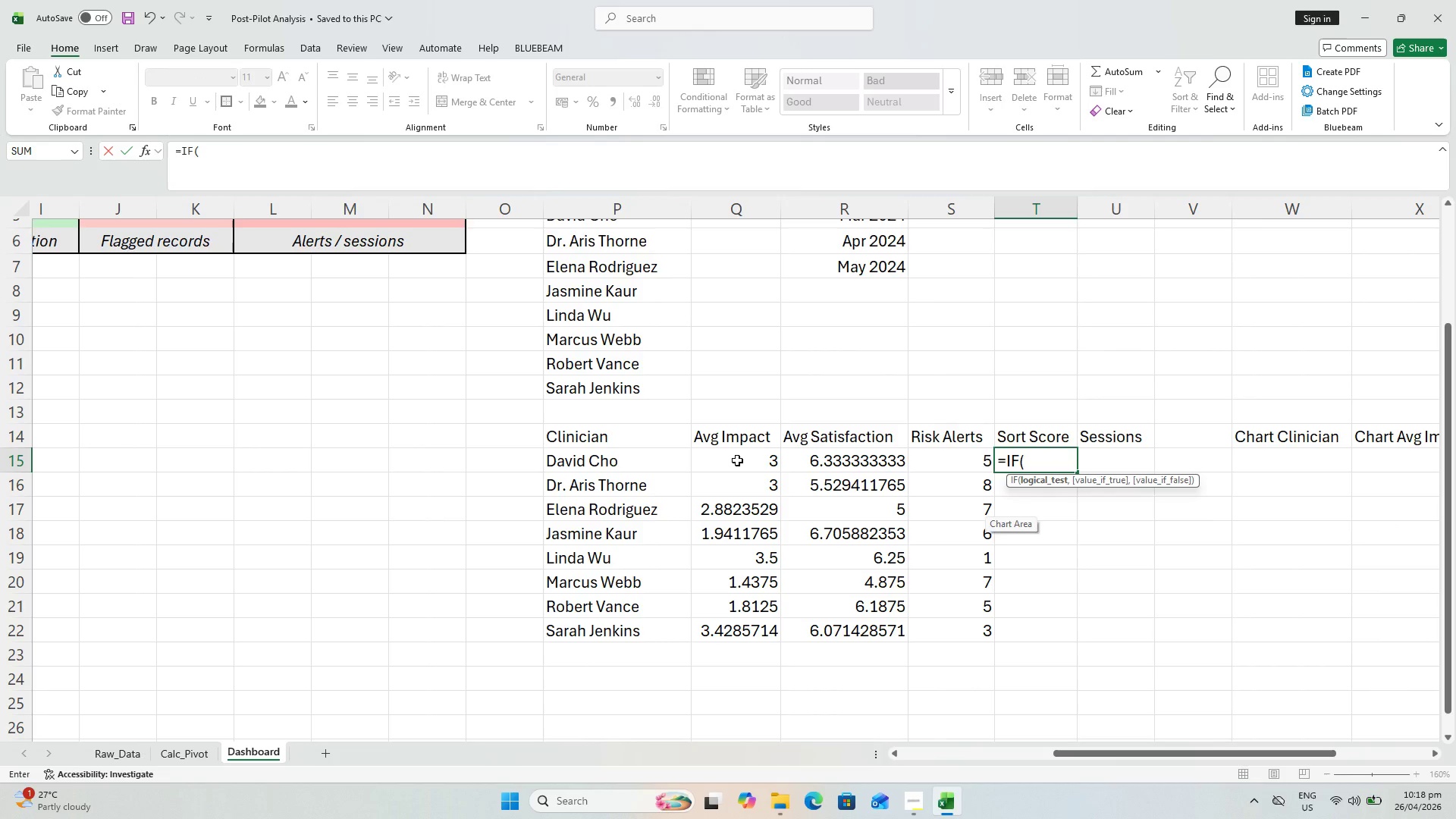 
wait(5.58)
 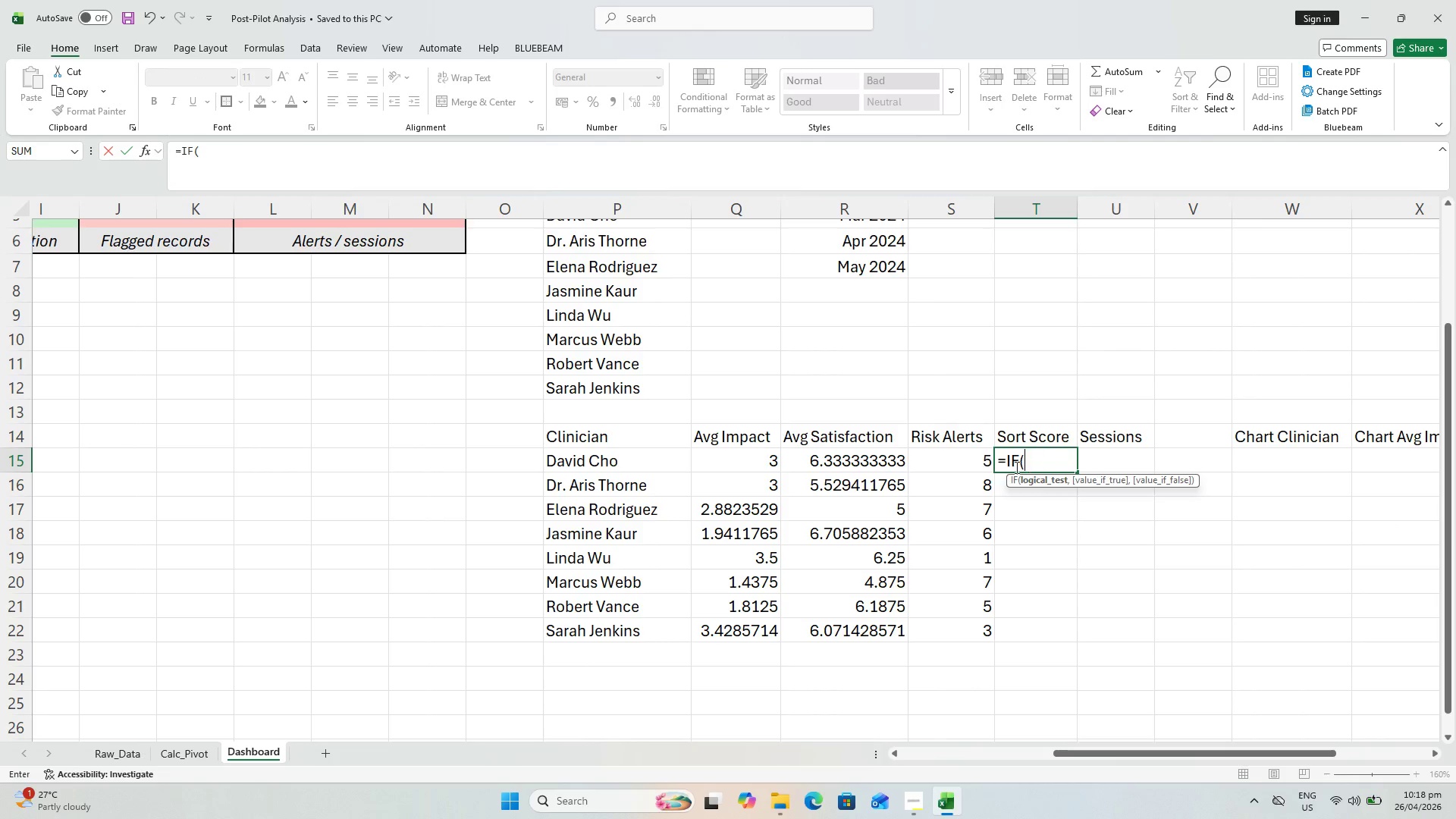 
left_click([737, 460])
 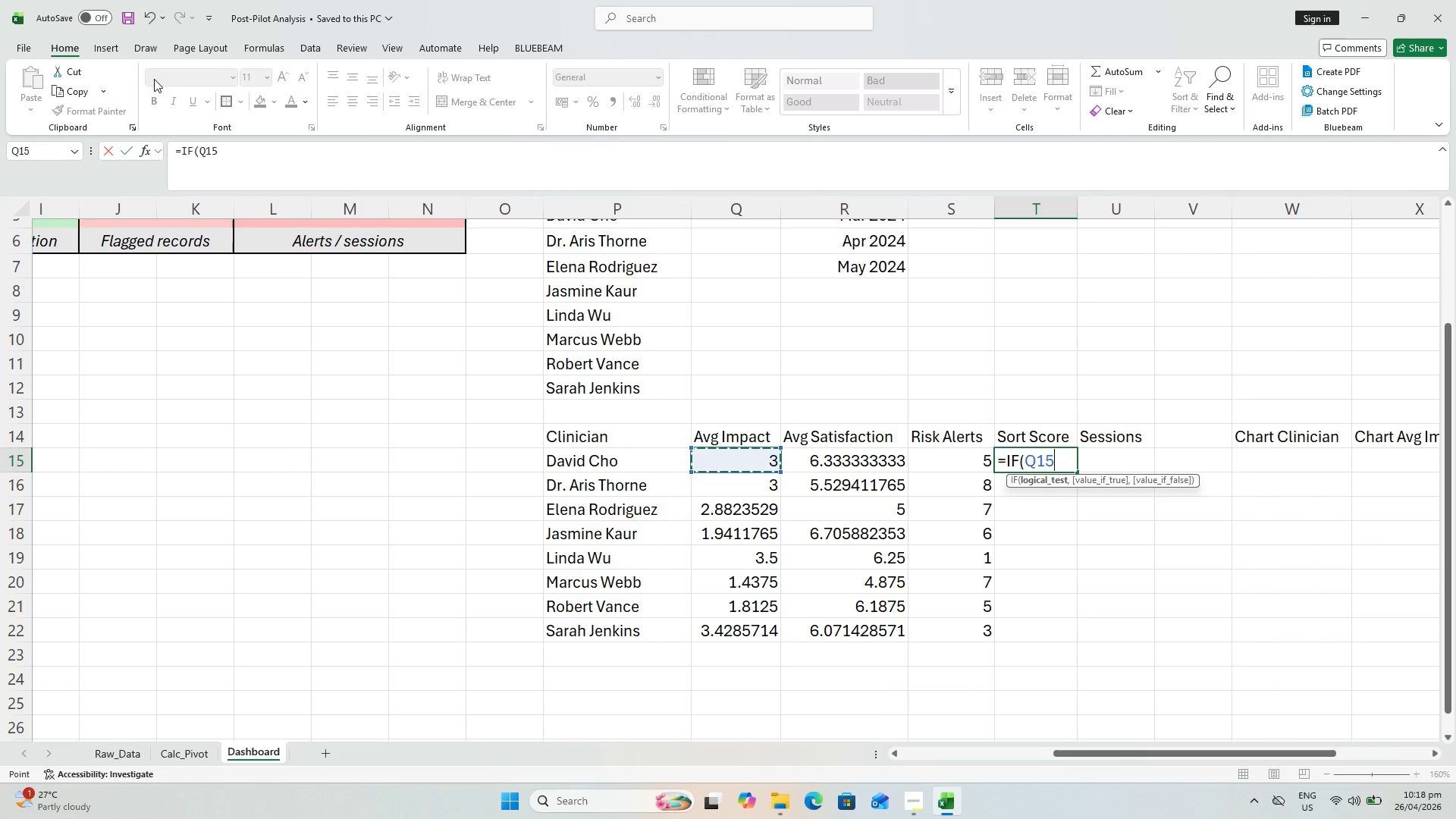 
left_click([204, 151])
 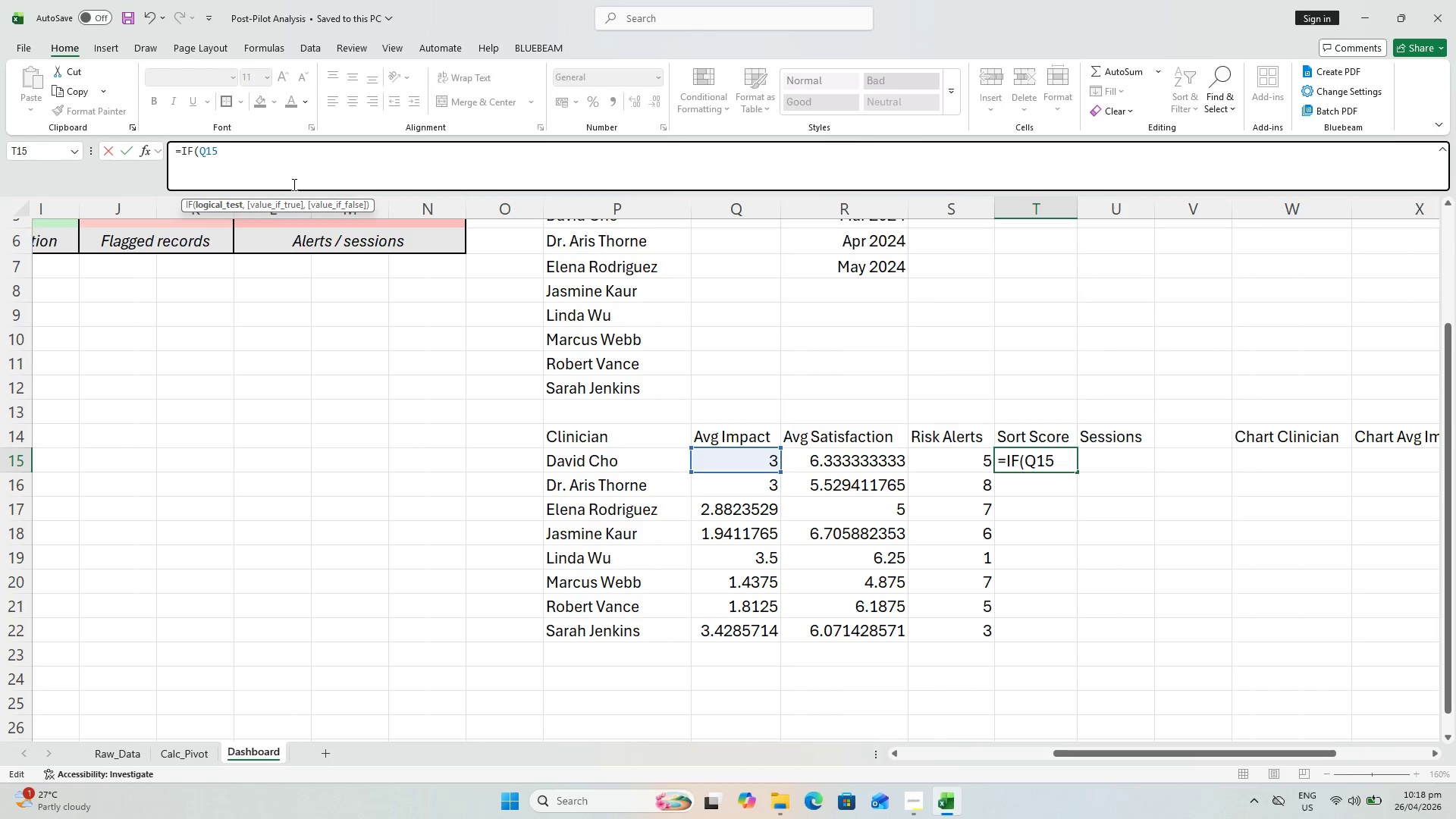 
key(F4)
 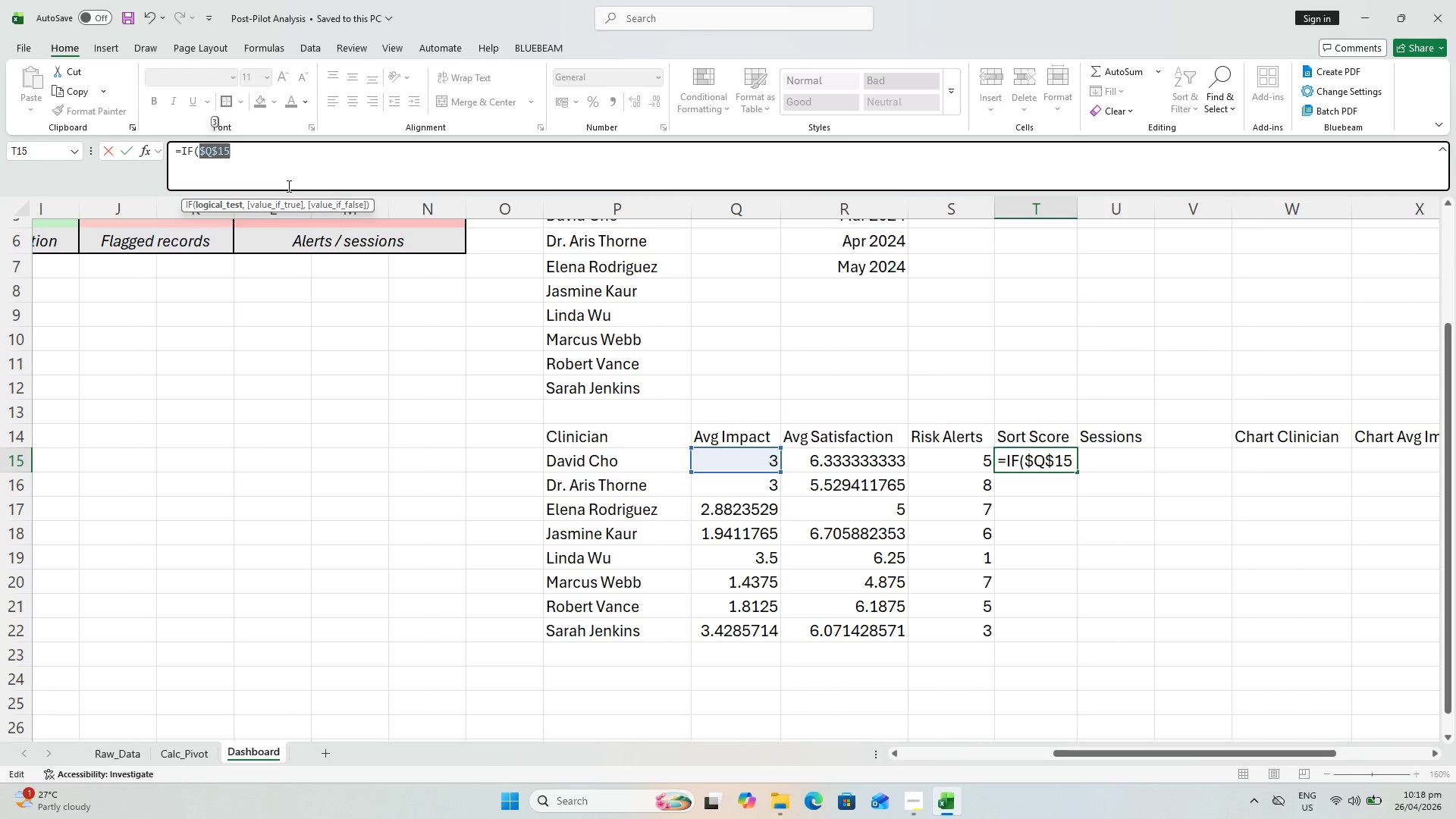 
key(F4)
 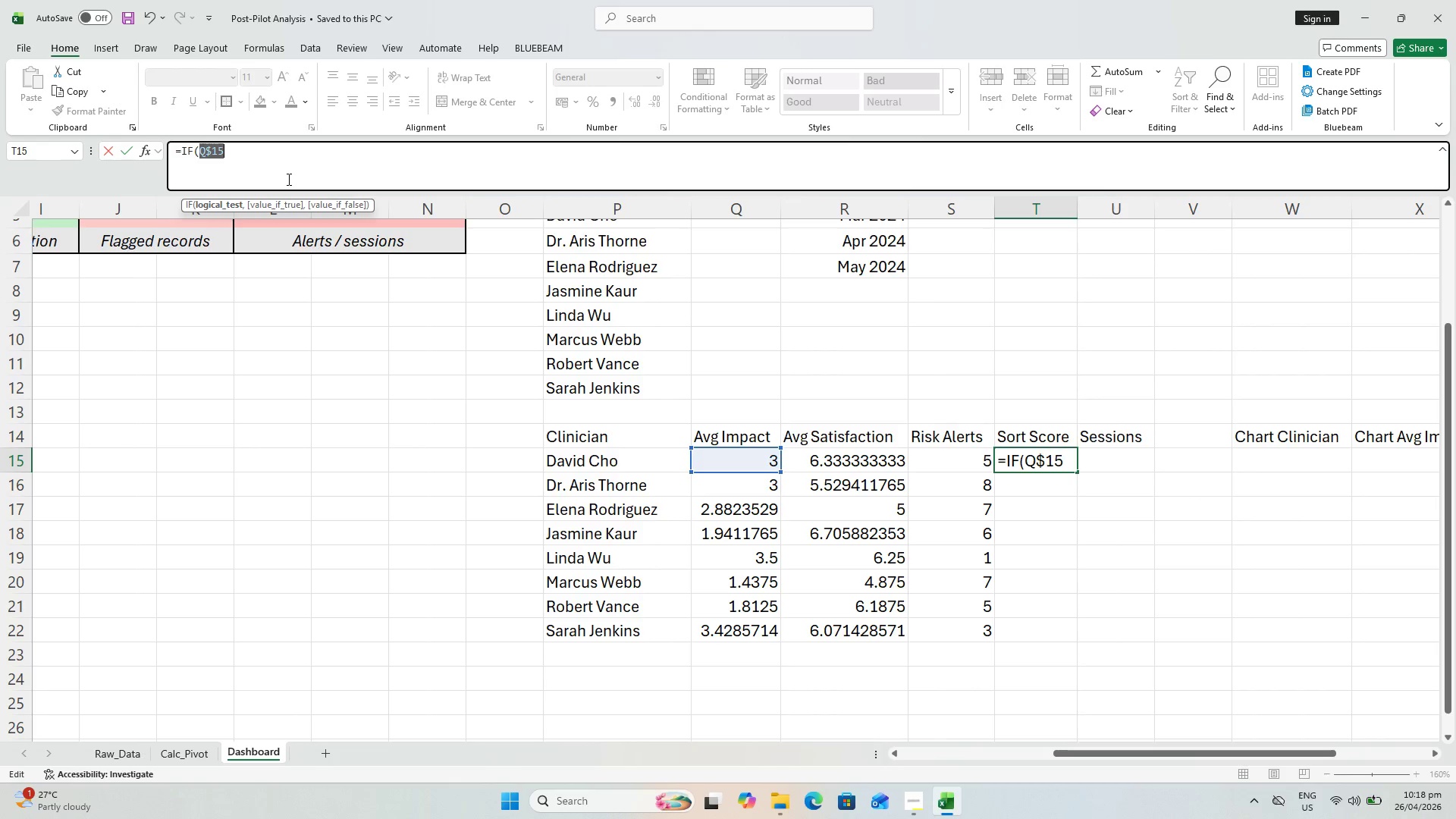 
key(F4)
 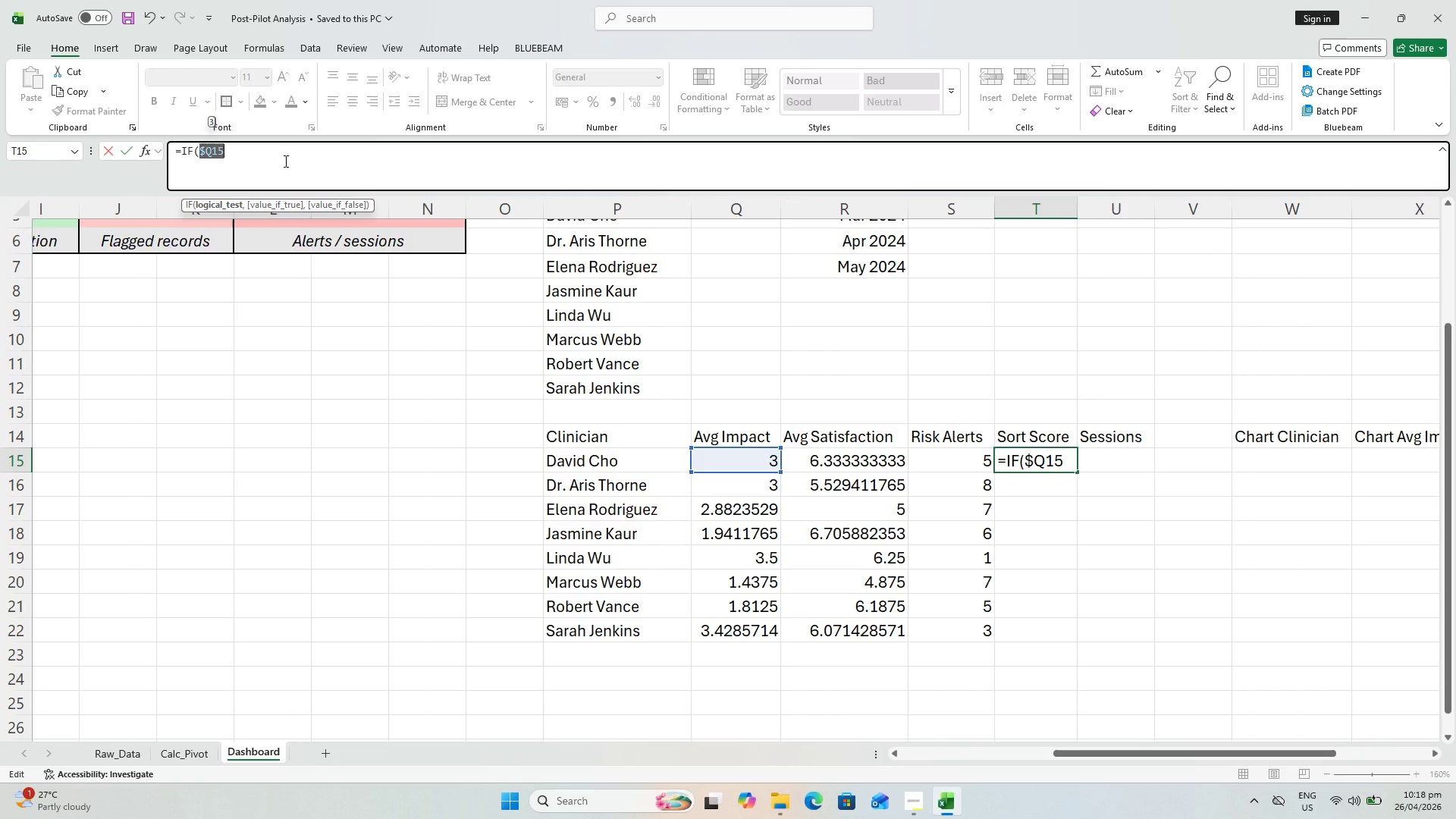 
left_click([284, 160])
 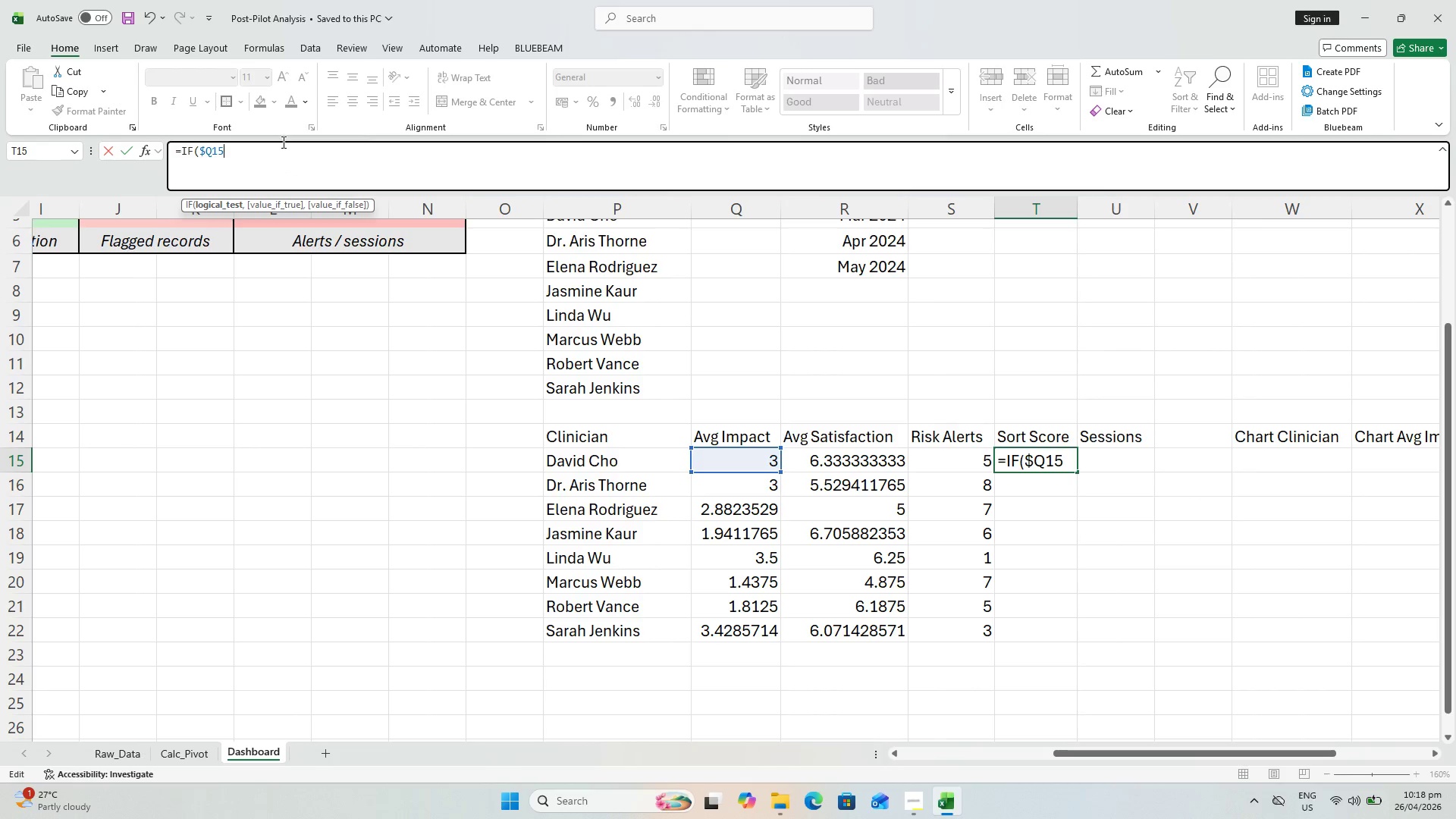 
key(Equal)
 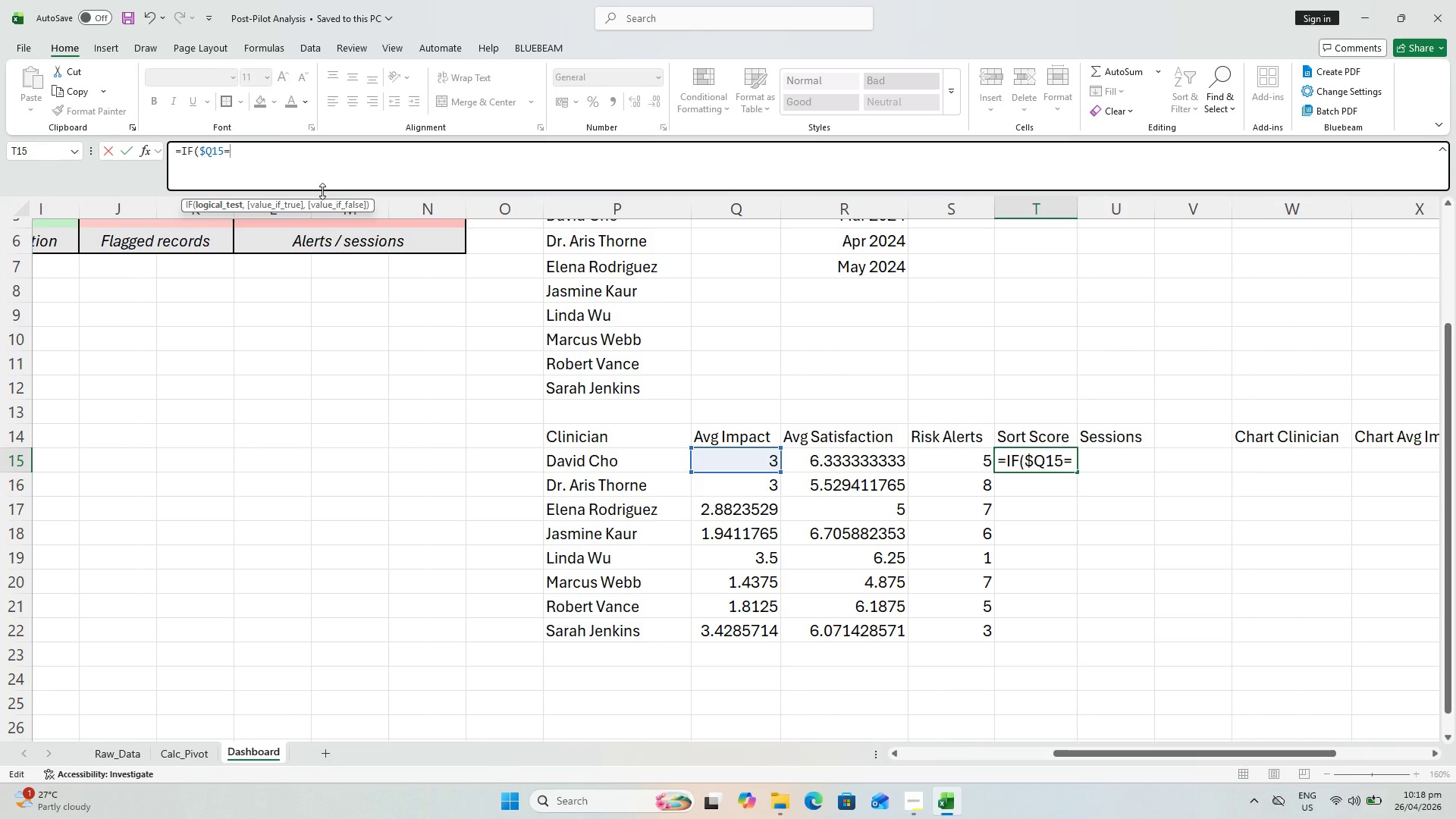 
type("",-999,)
 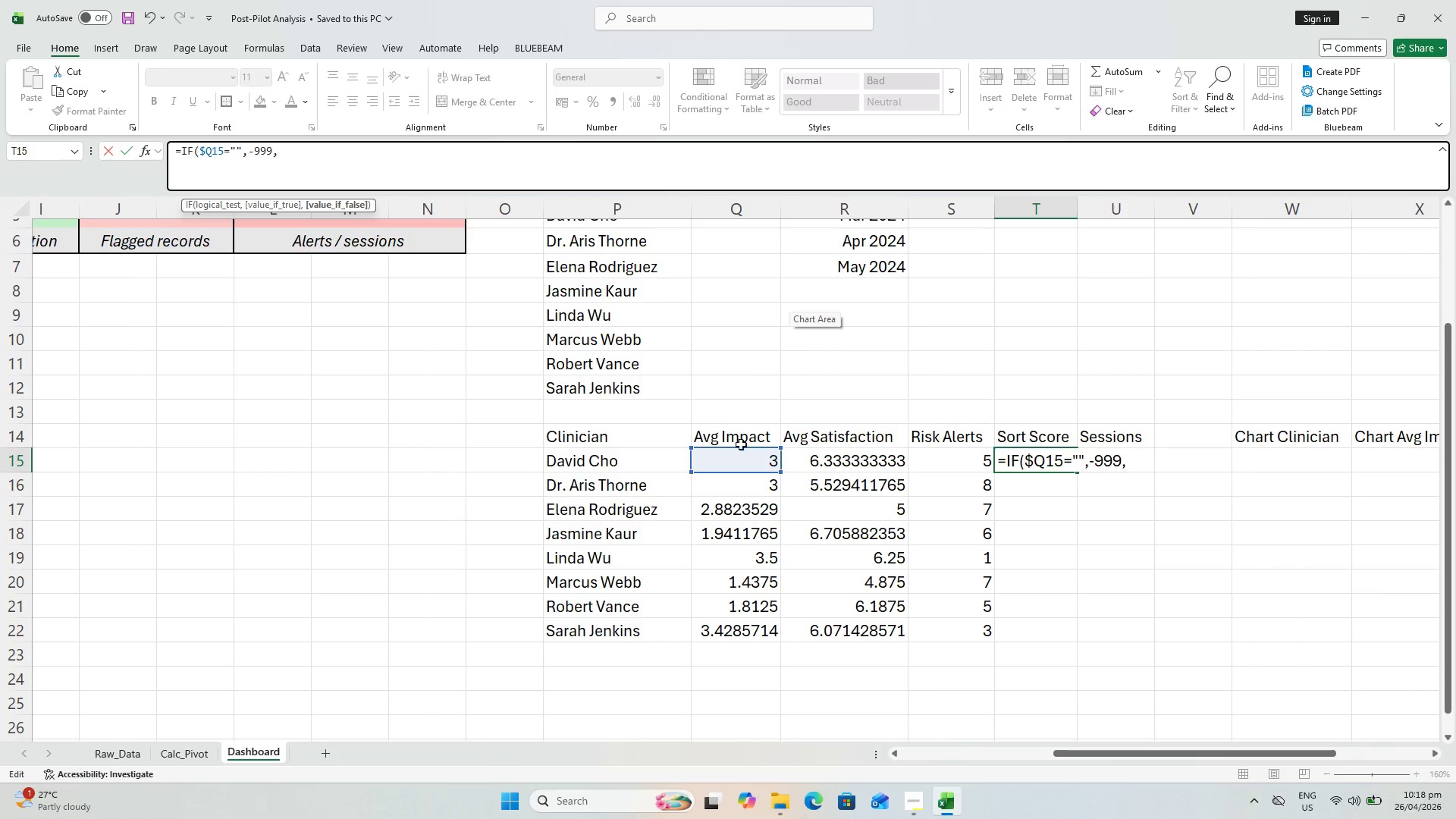 
left_click([745, 463])
 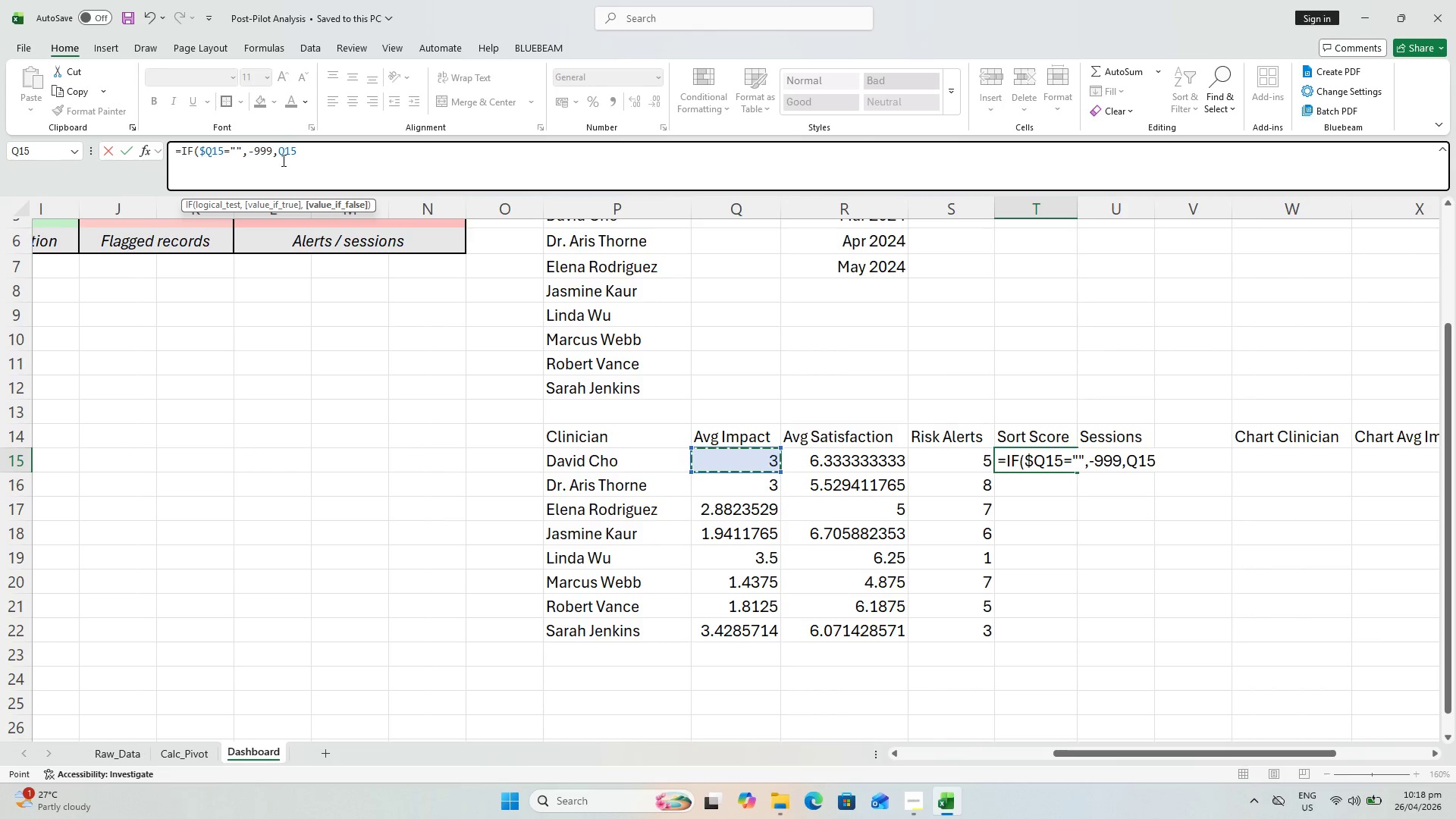 
left_click([276, 152])
 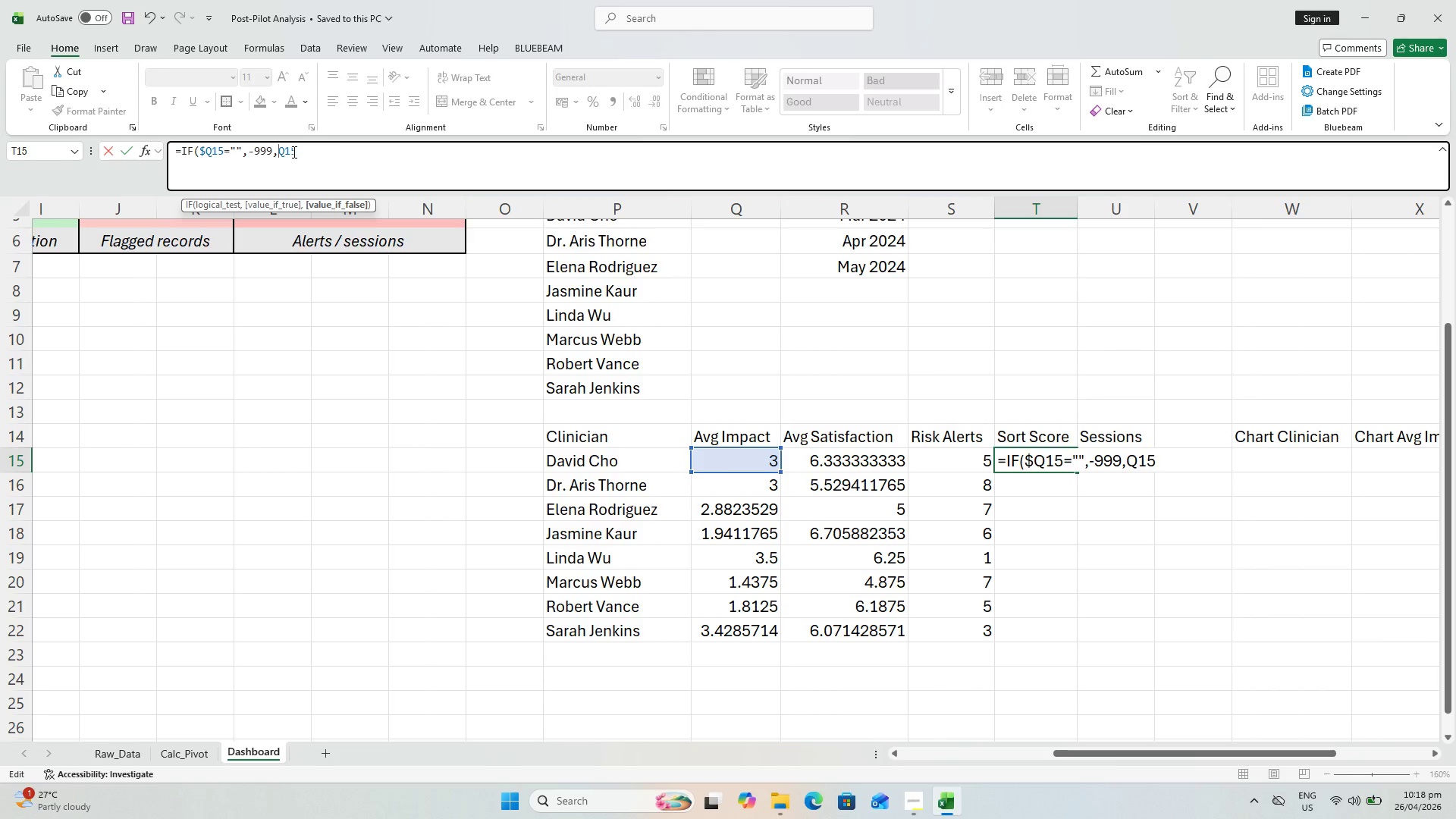 
key(F4)
 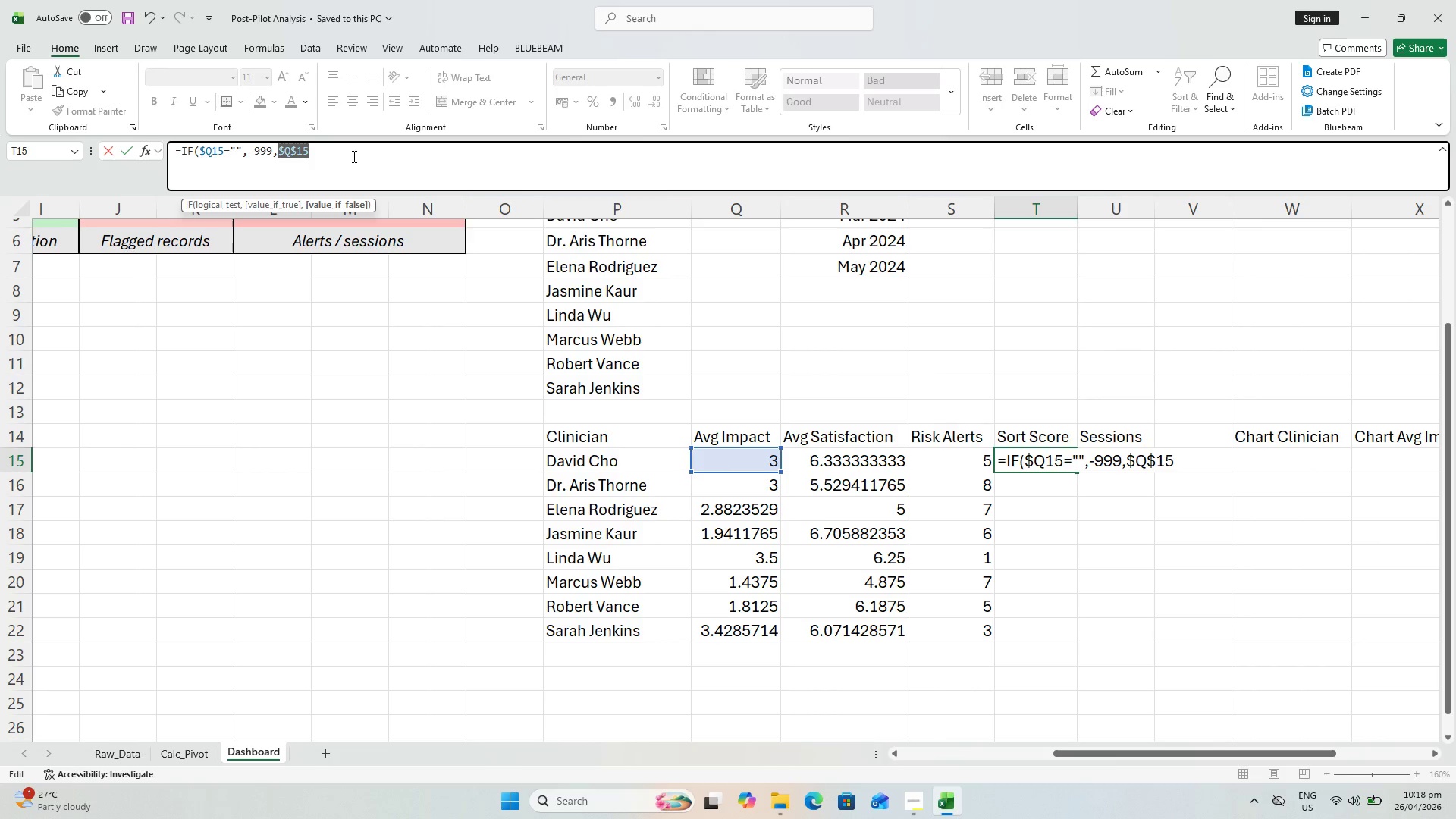 
key(F4)
 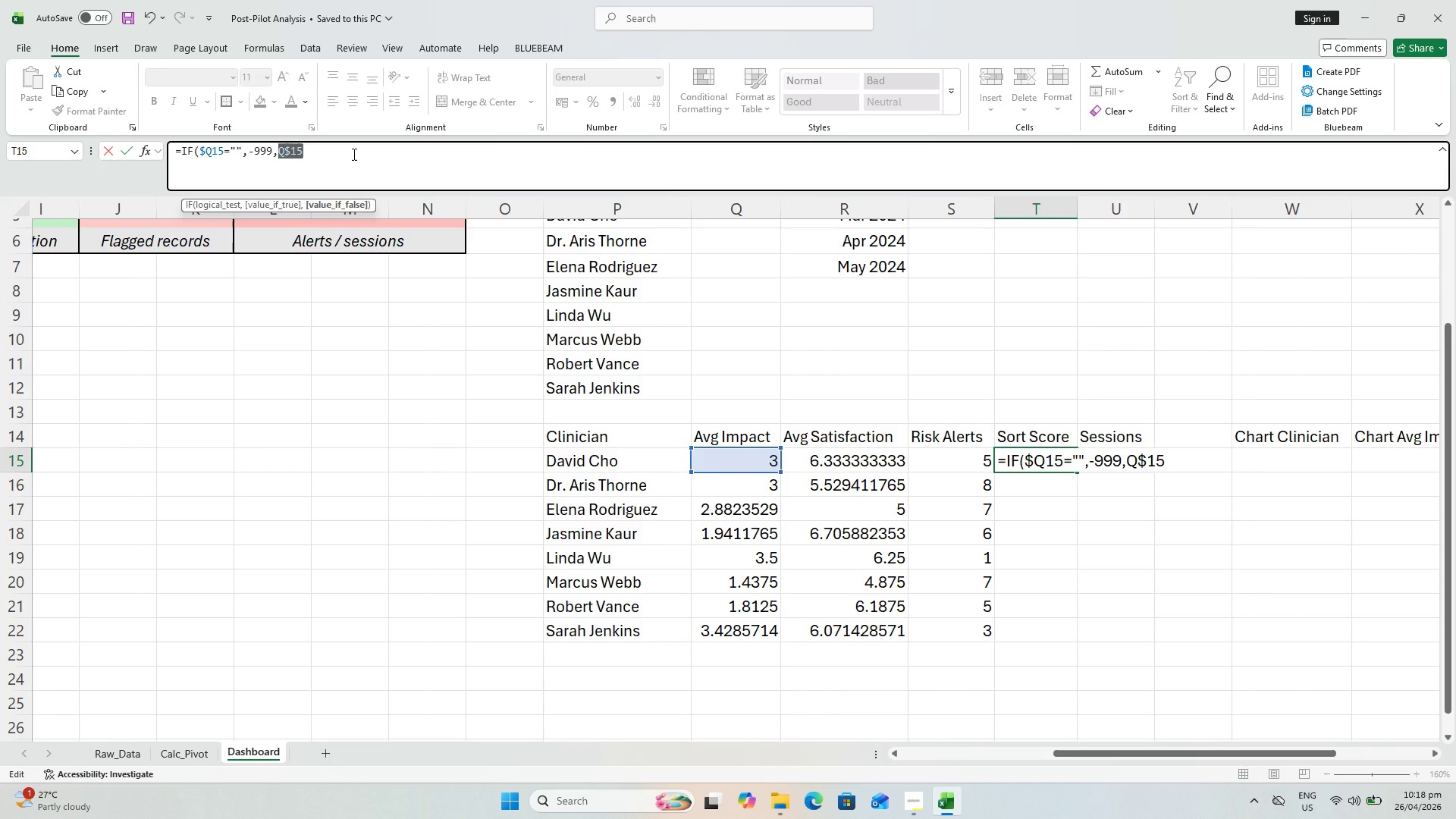 
key(F4)
 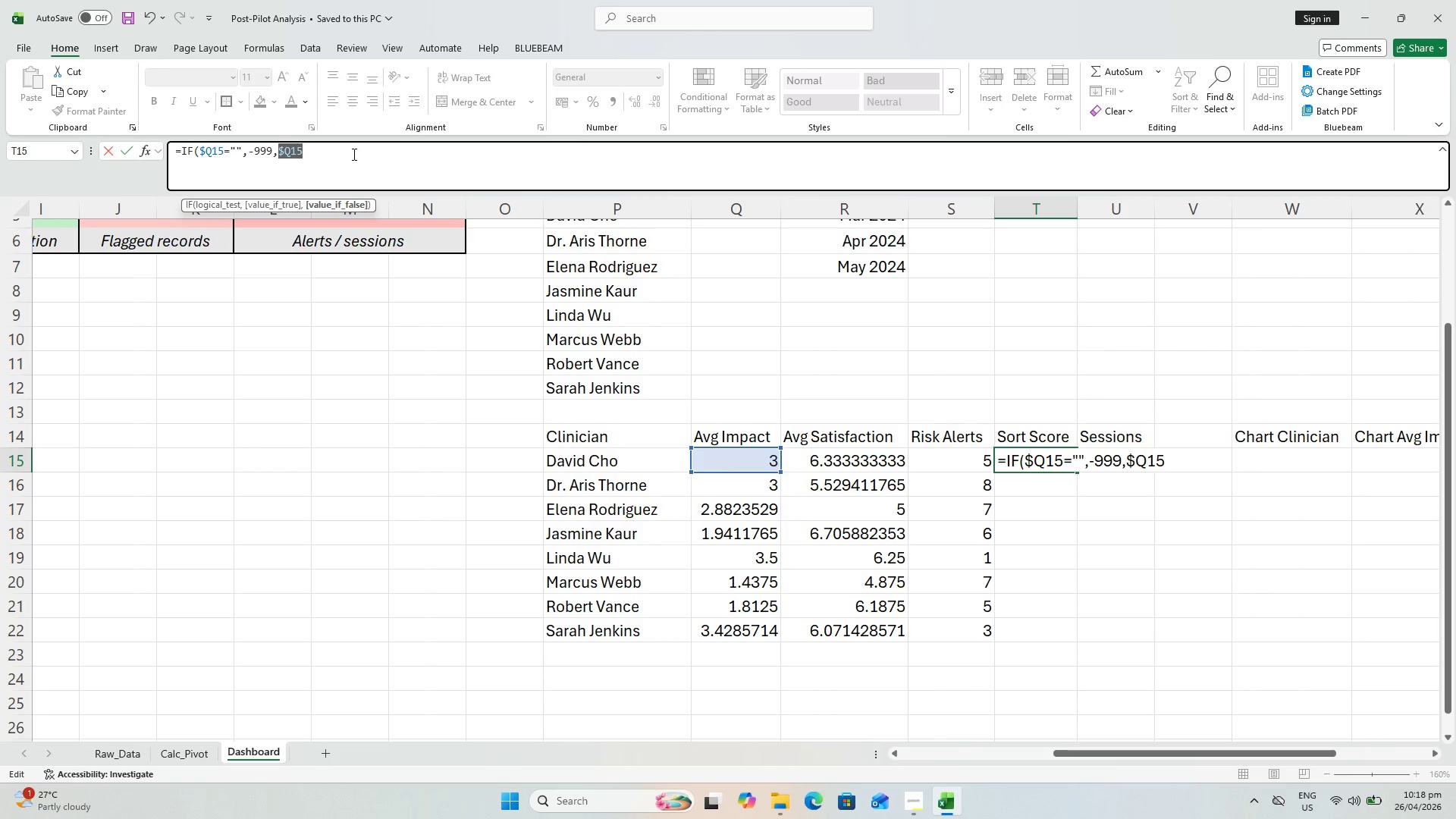 
left_click([353, 154])
 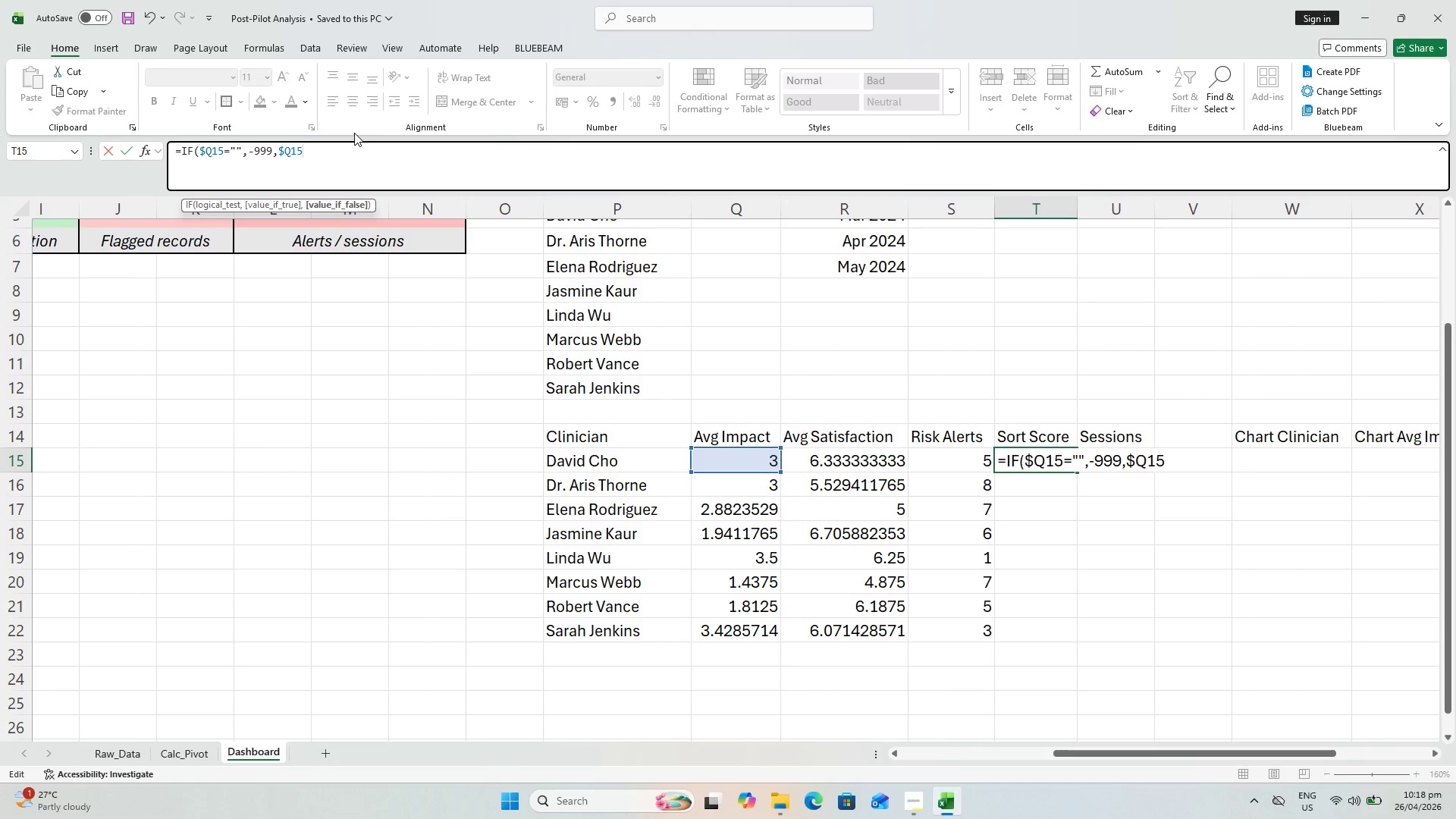 
wait(10.69)
 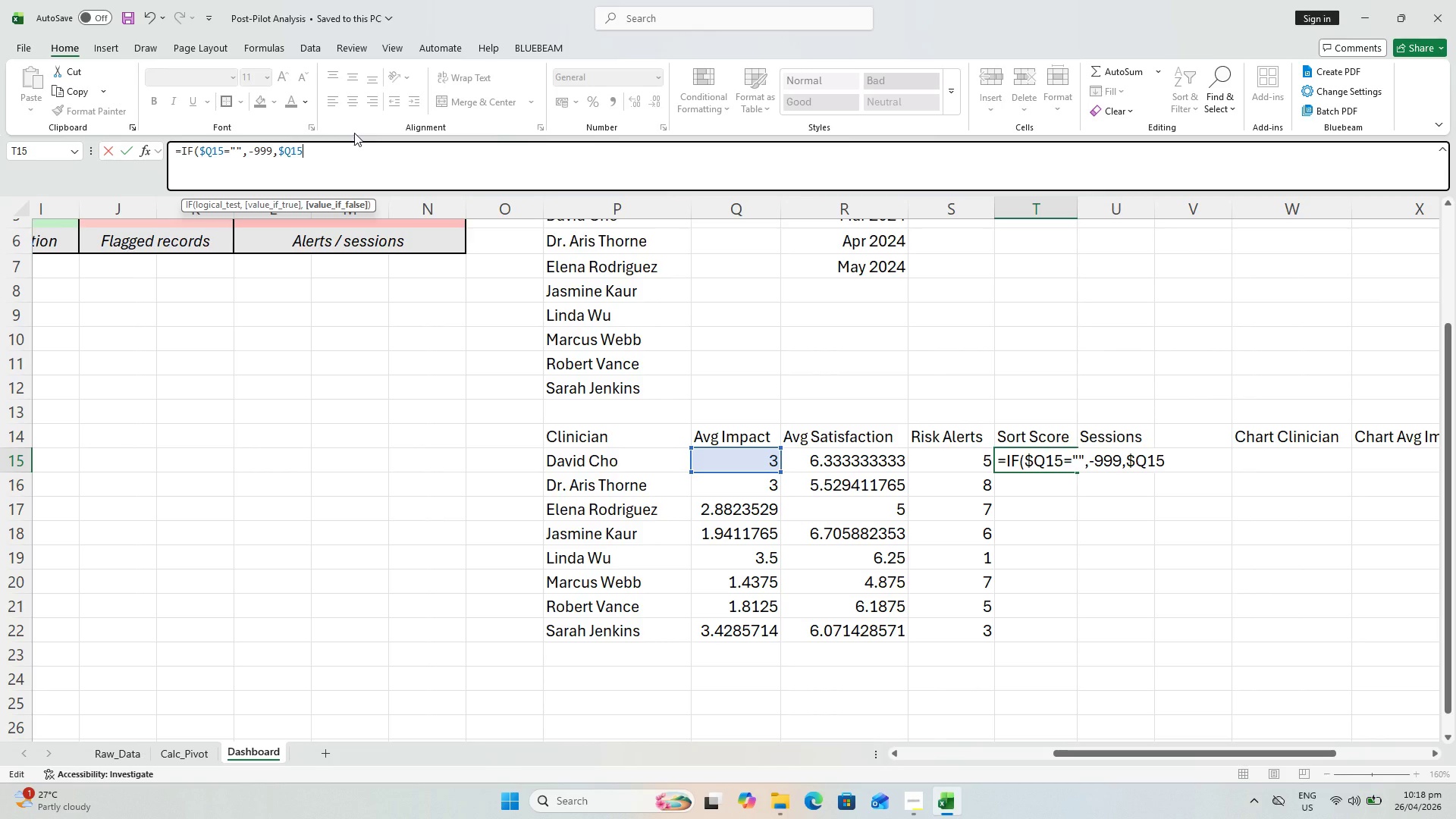 
type(+(100-ROW())/100000))
 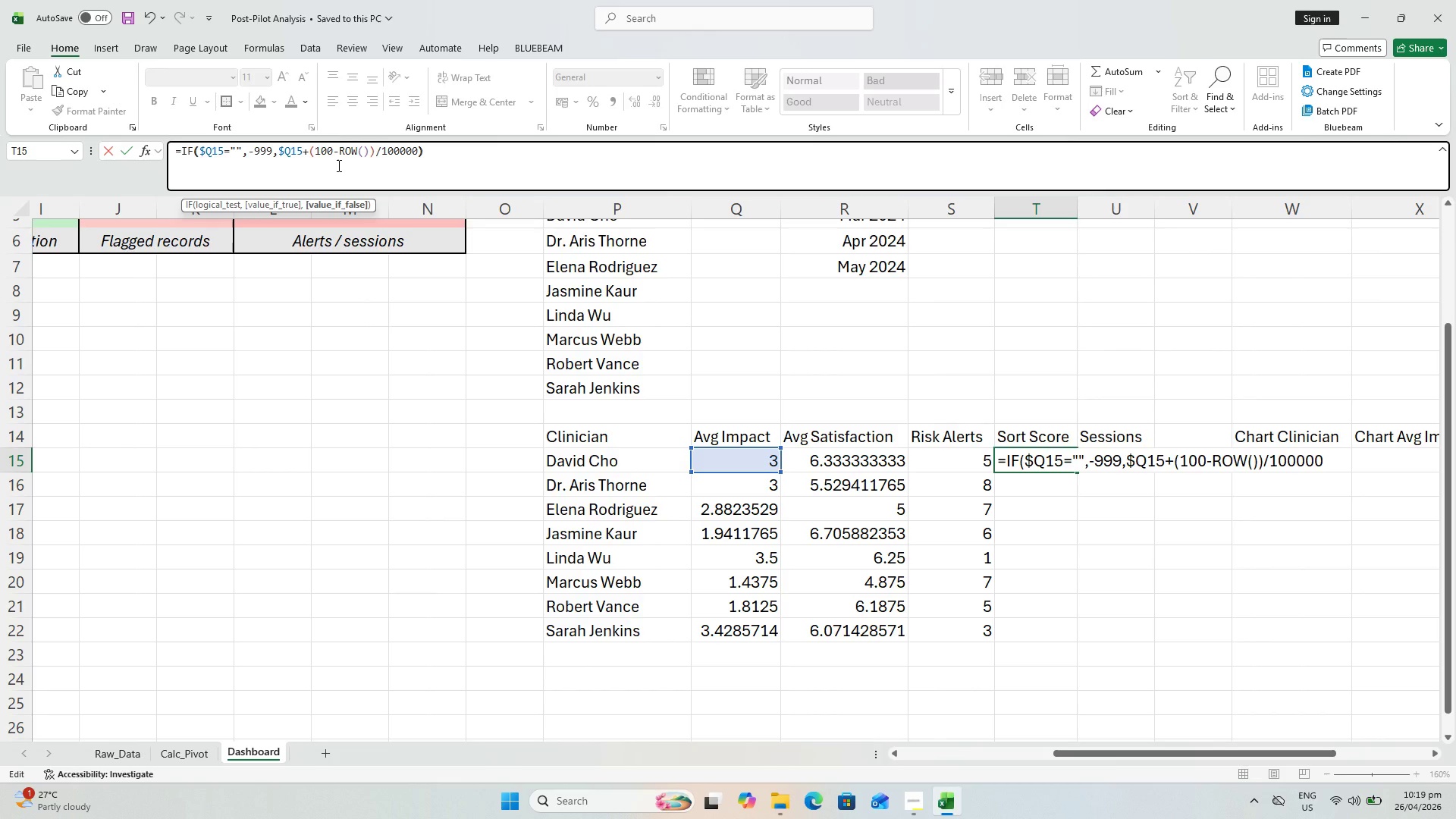 
key(Enter)
 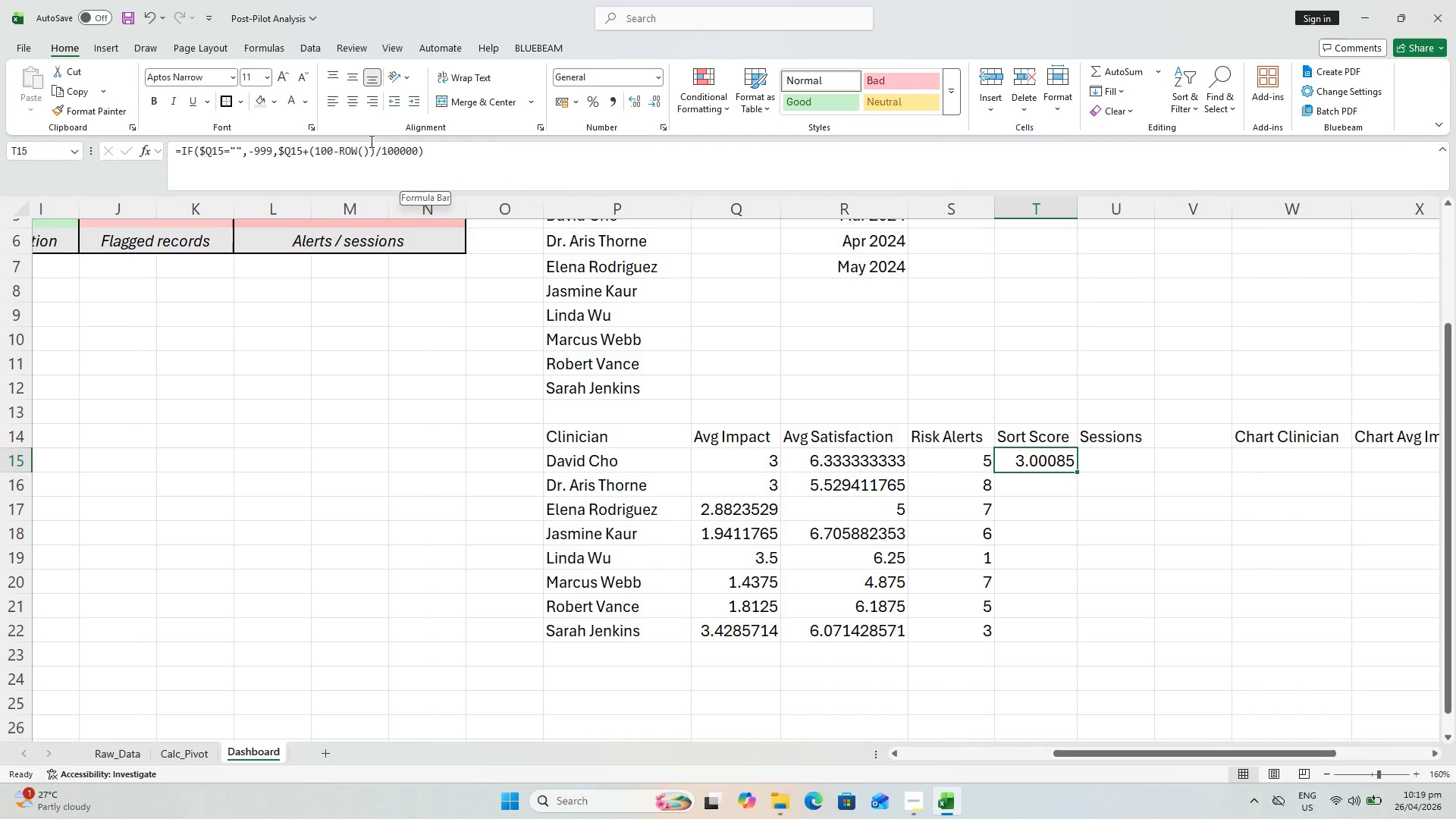 
wait(12.3)
 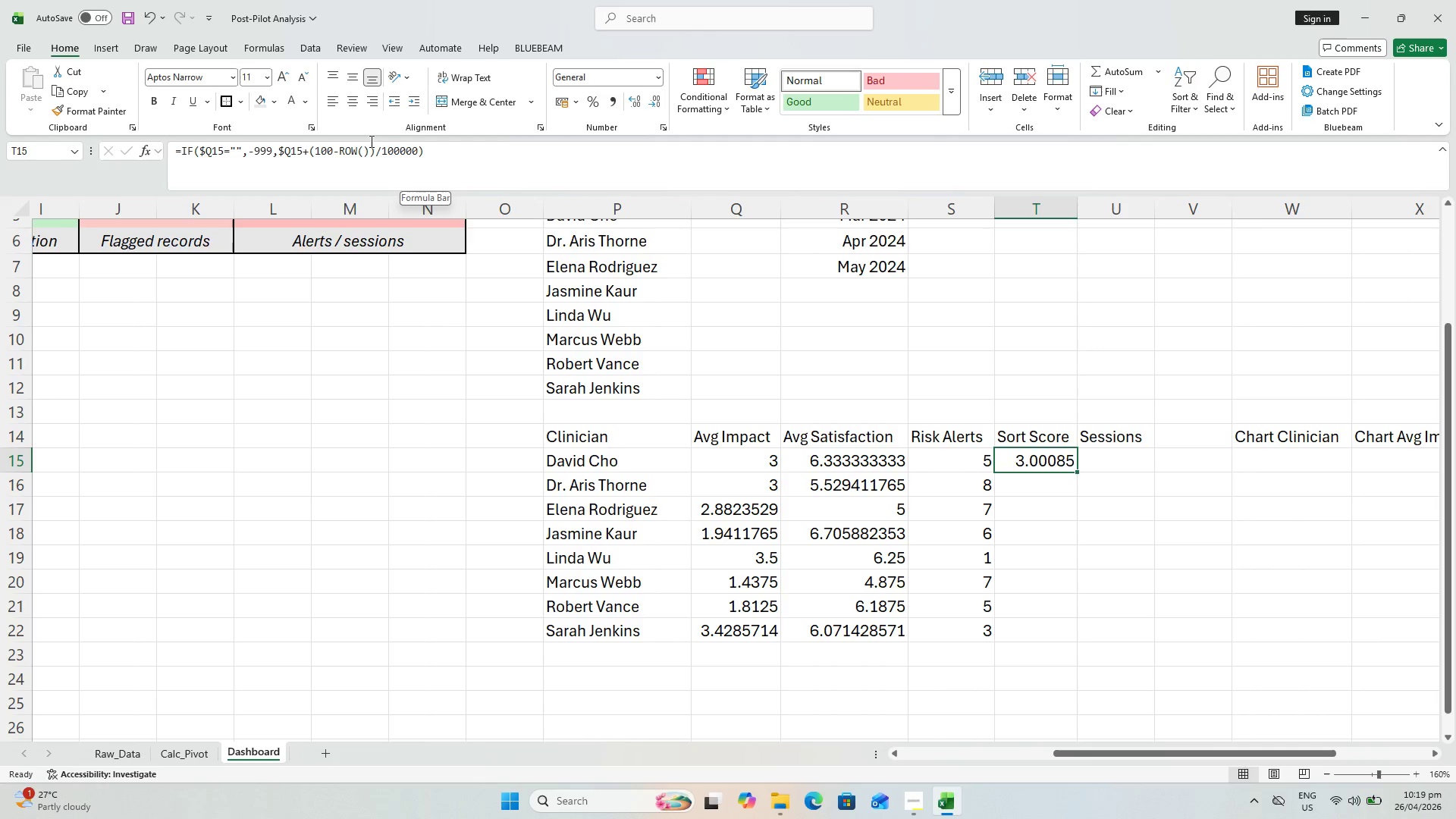 
key(Enter)
 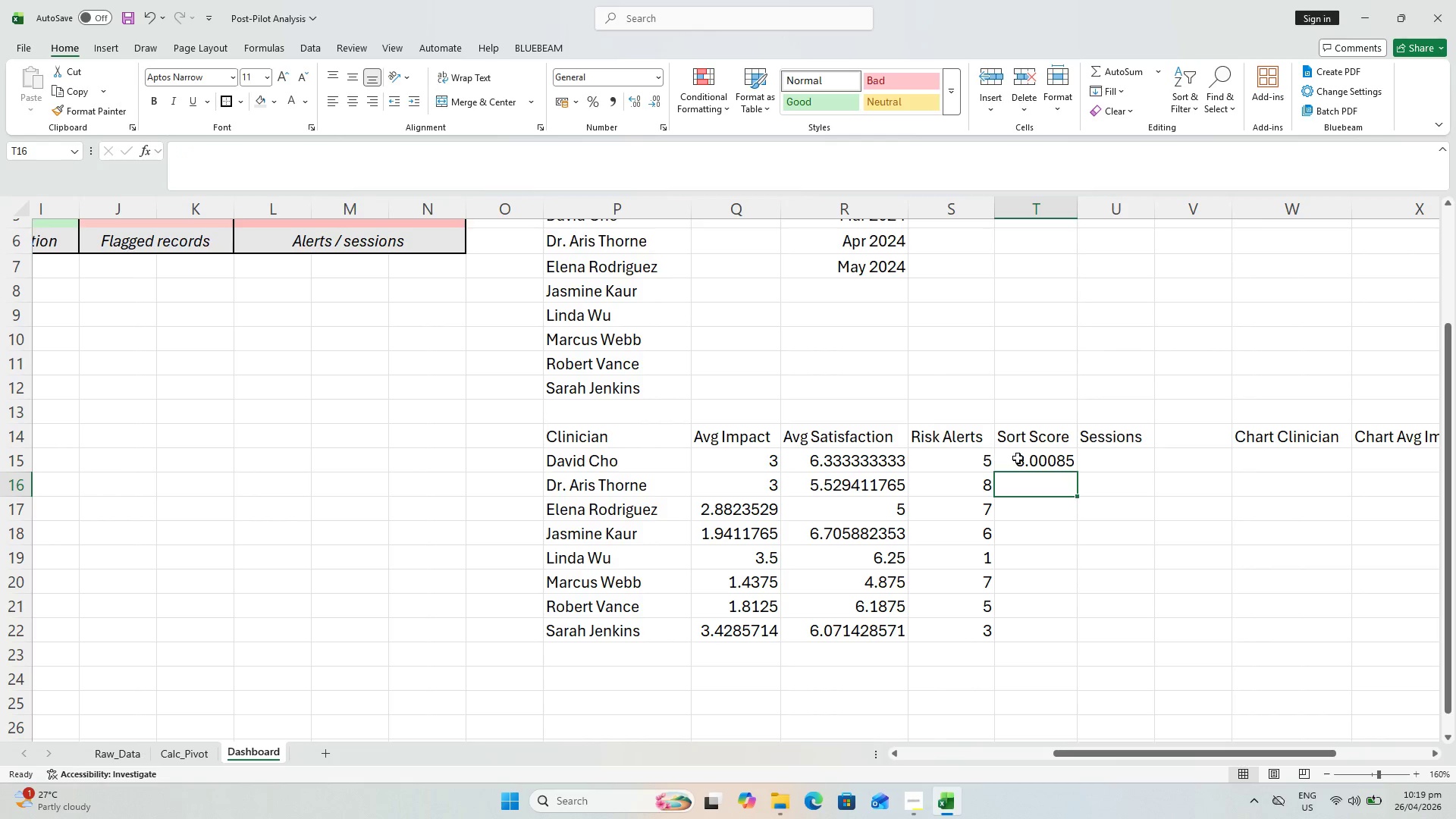 
left_click([1028, 457])
 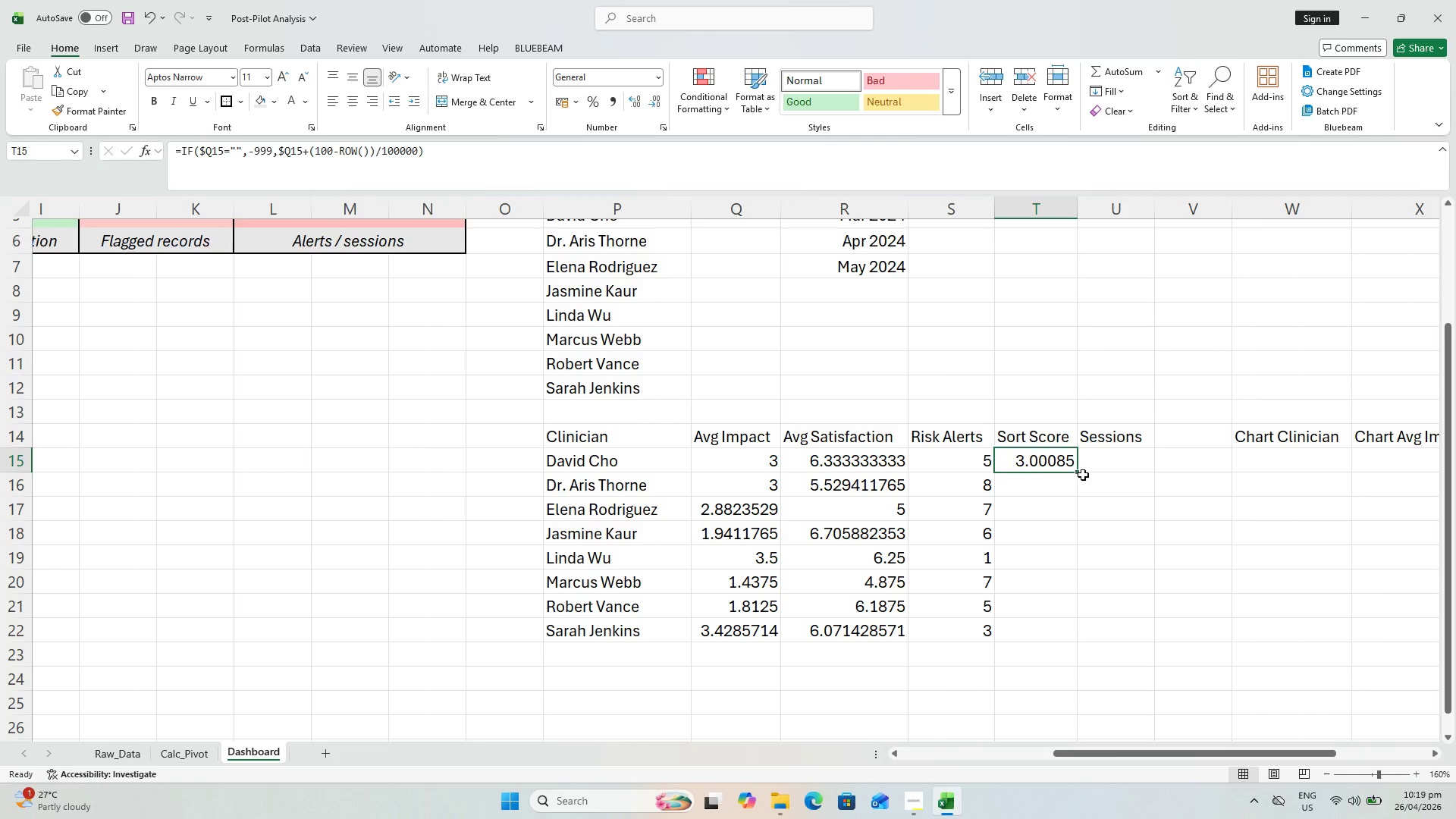 
left_click_drag(start_coordinate=[1078, 472], to_coordinate=[1051, 635])
 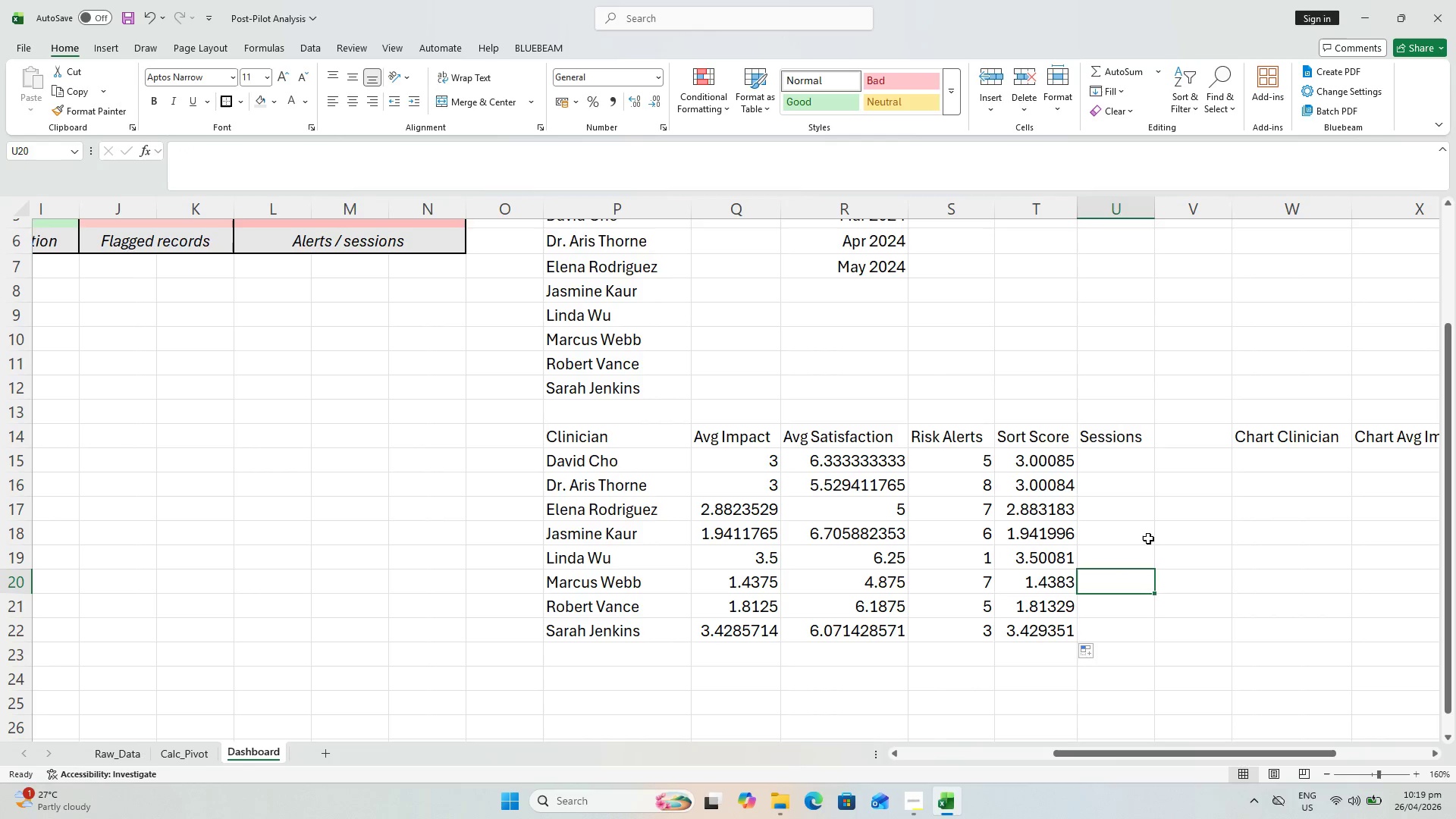 
key(Control+S)
 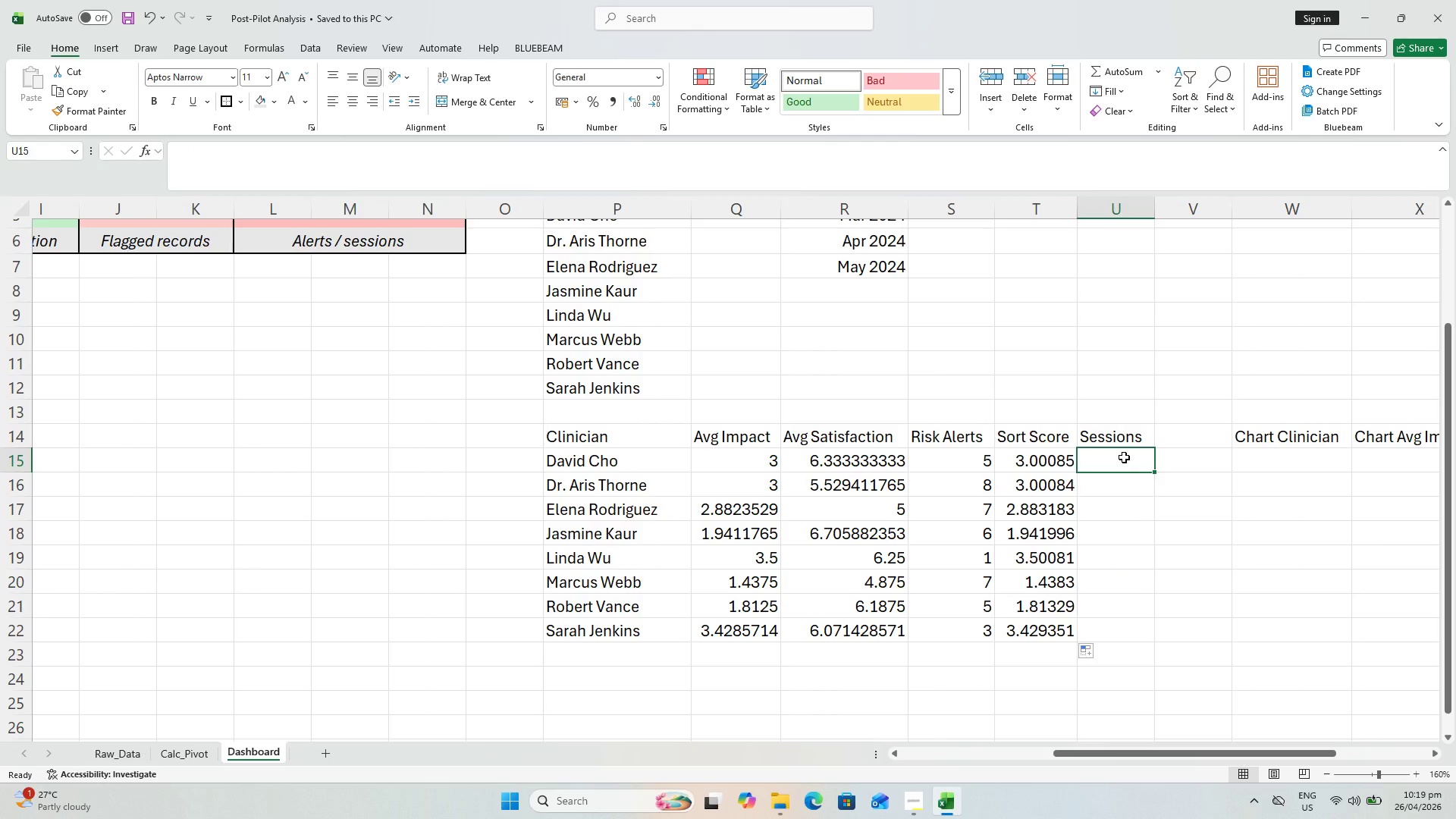 
wait(6.38)
 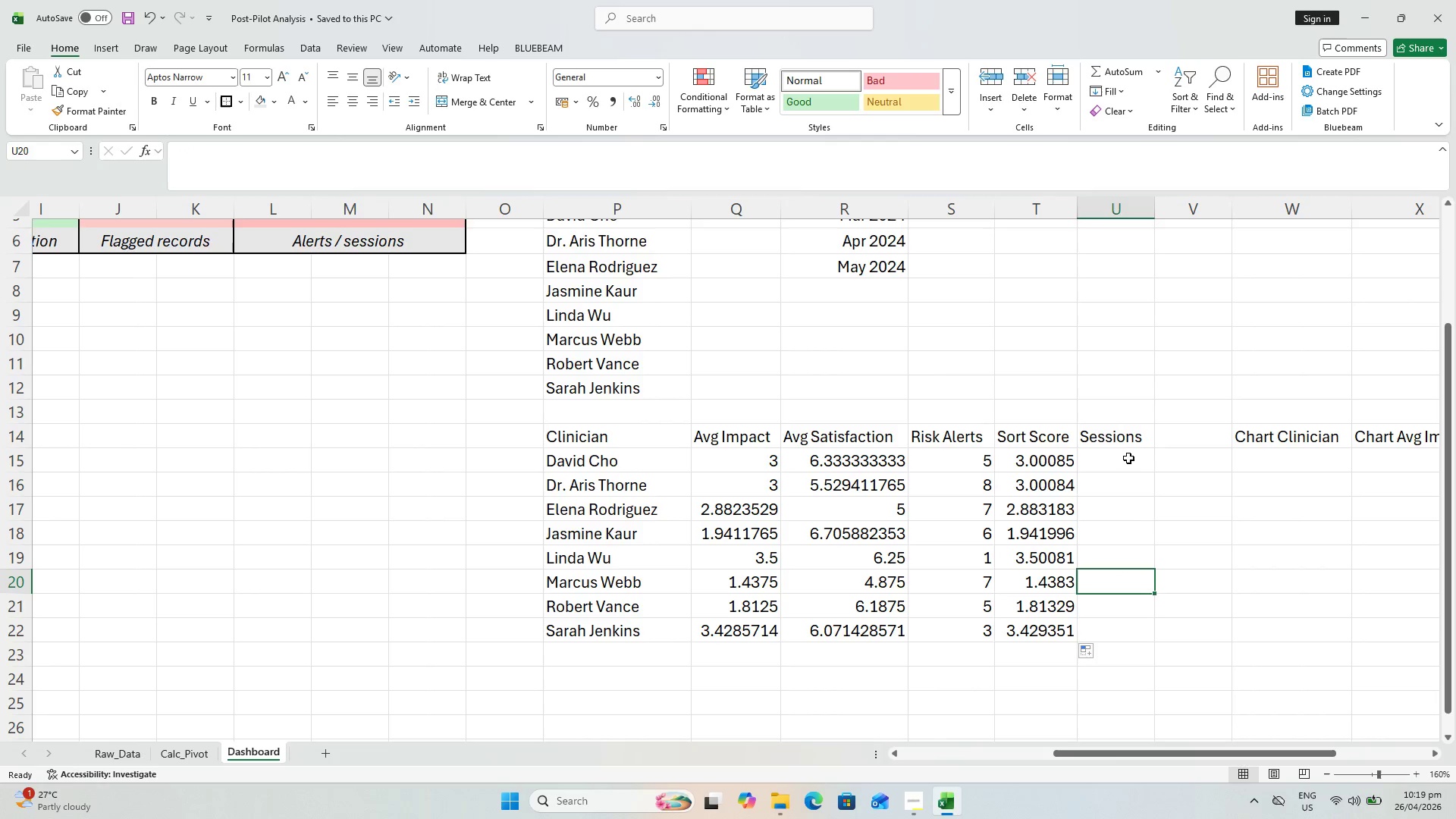 
key(Equal)
 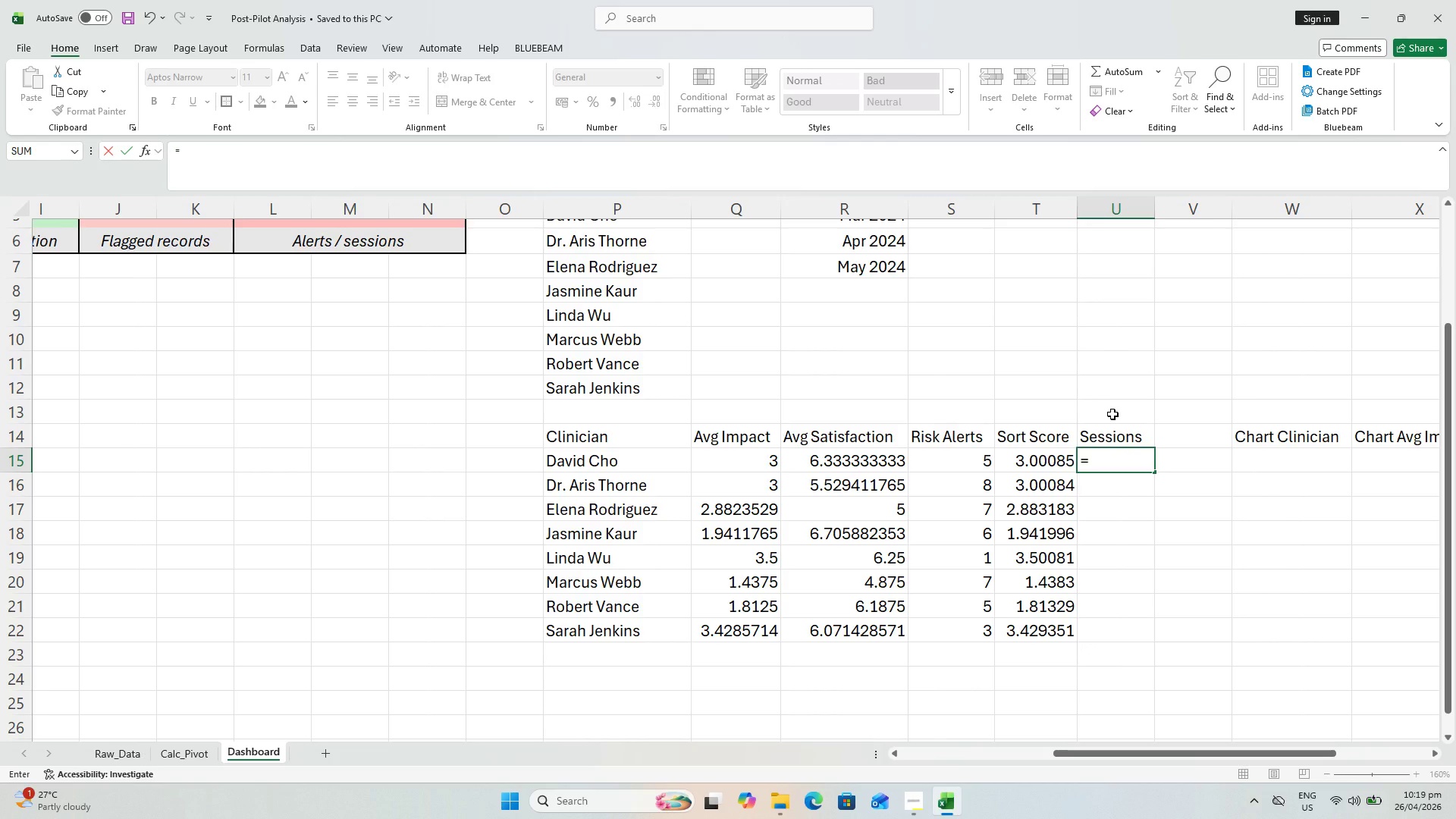 
wait(10.97)
 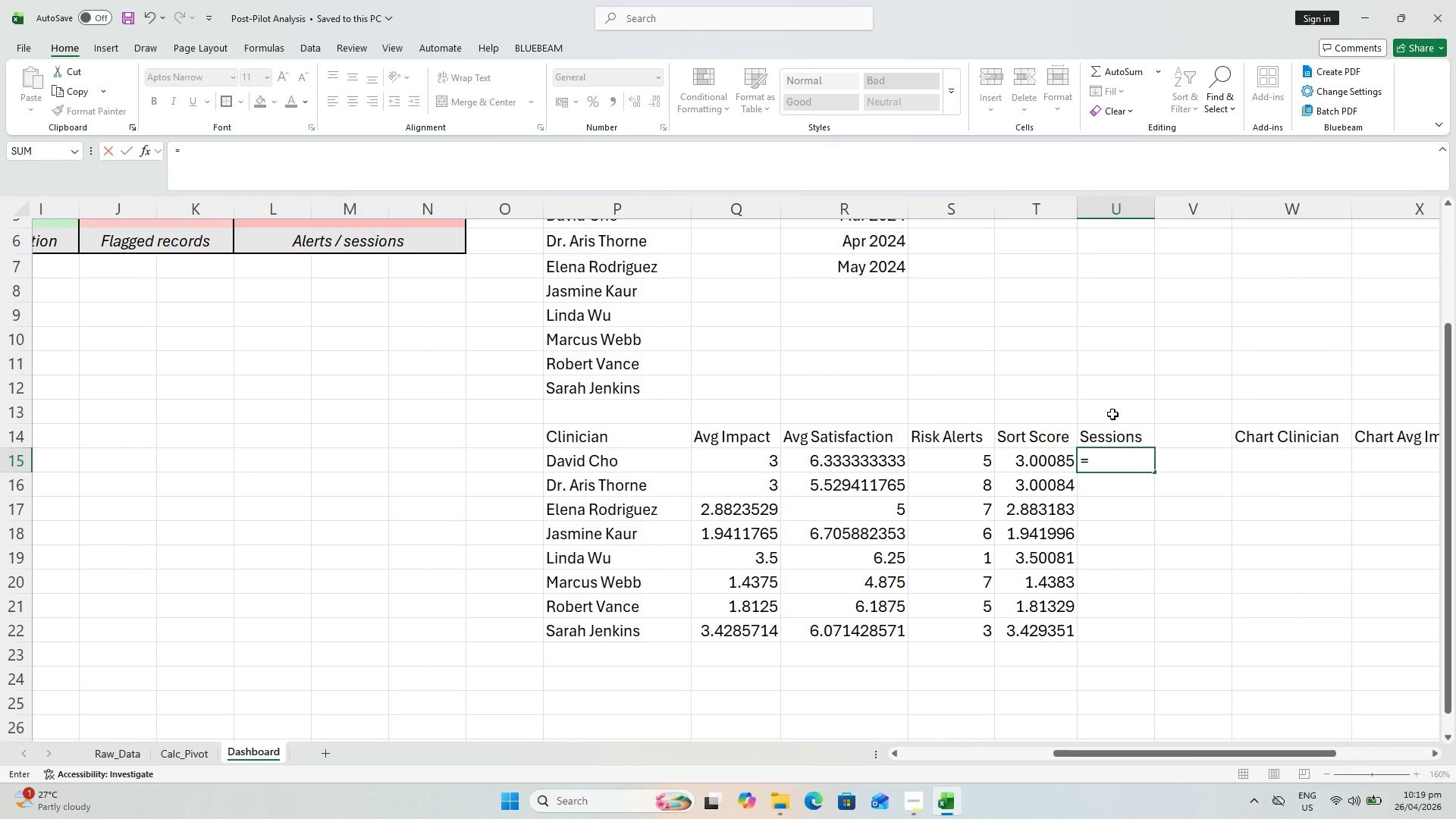 
left_click([852, 459])
 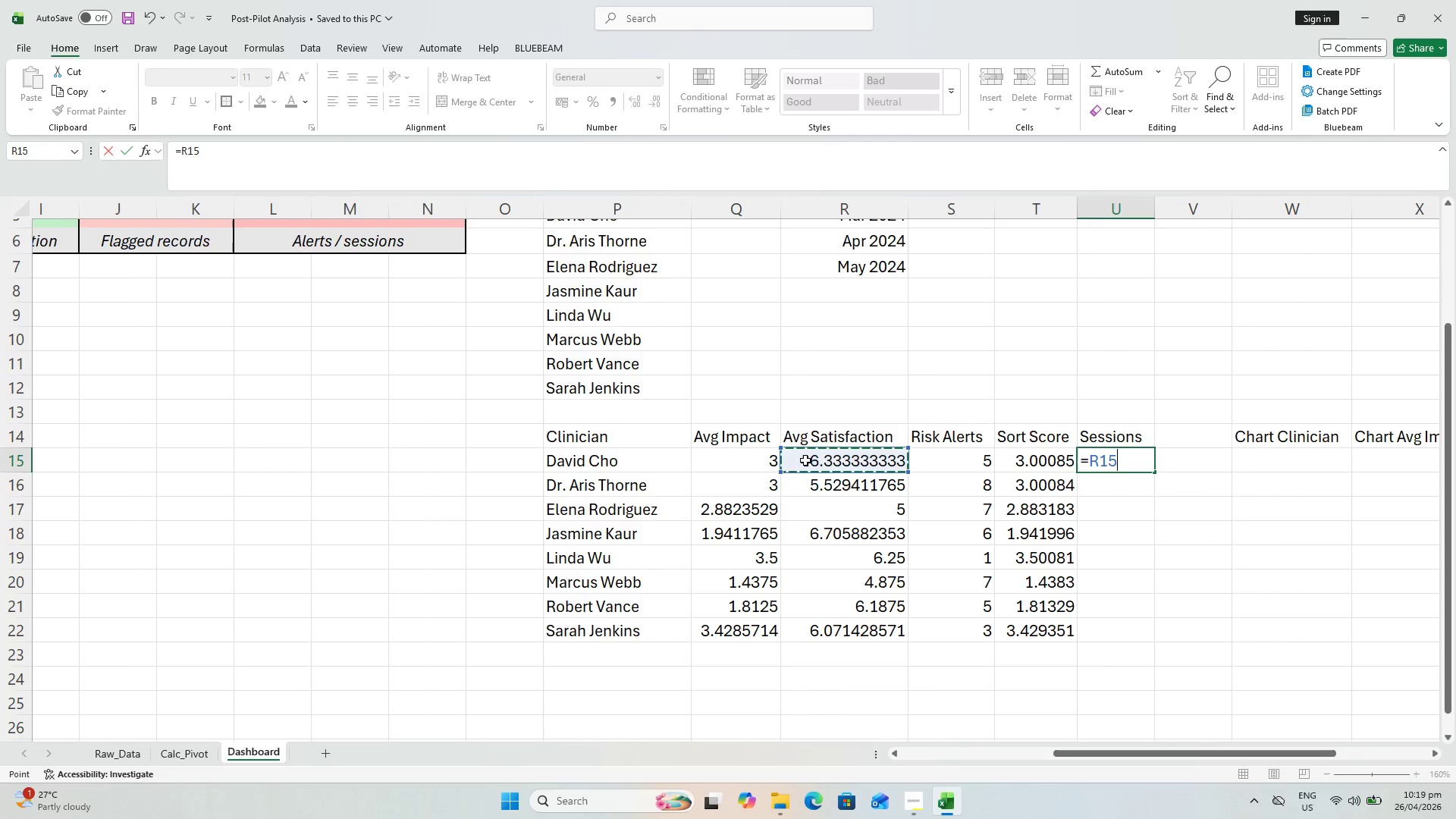 
key(Escape)
 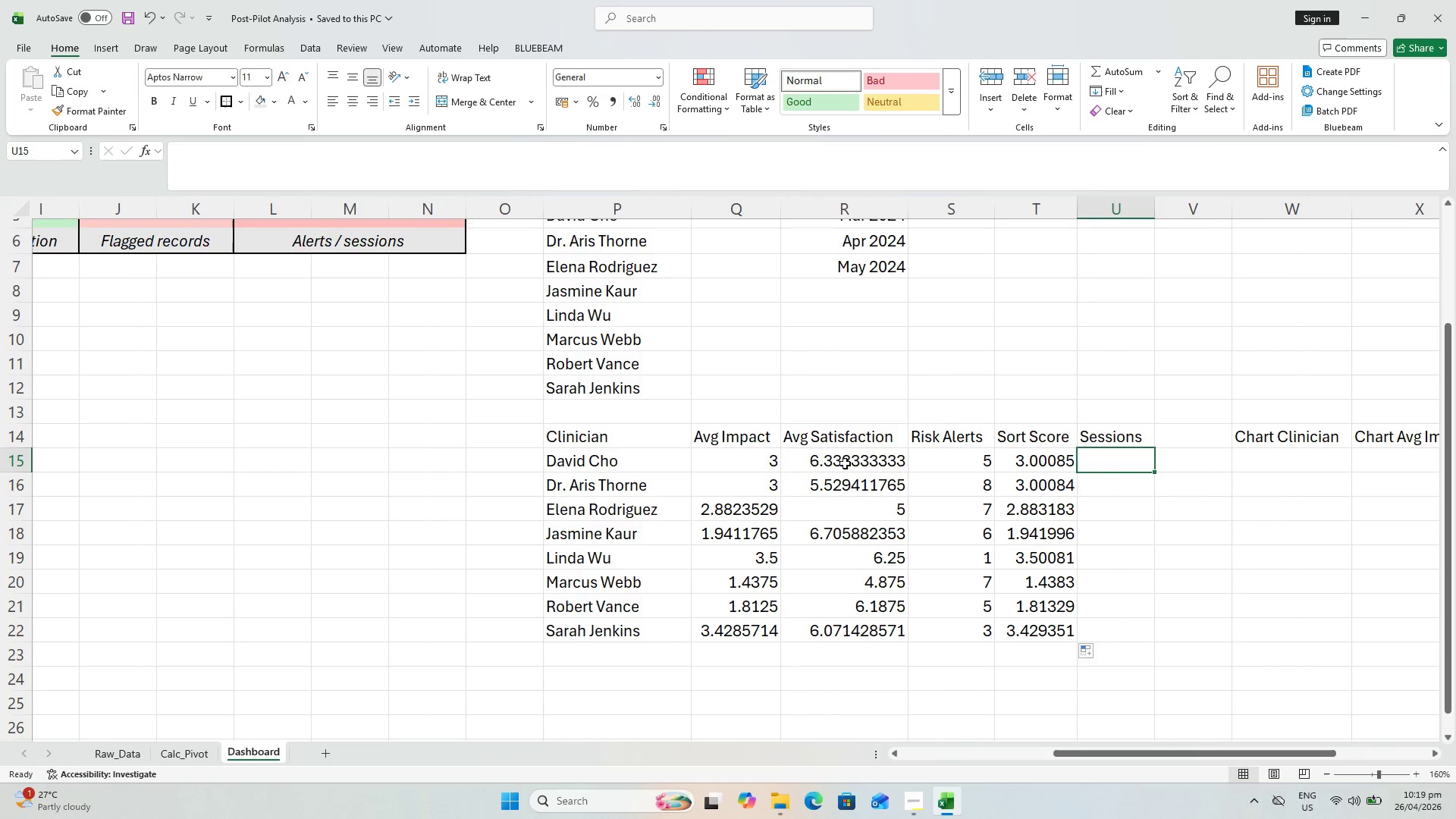 
left_click([843, 462])
 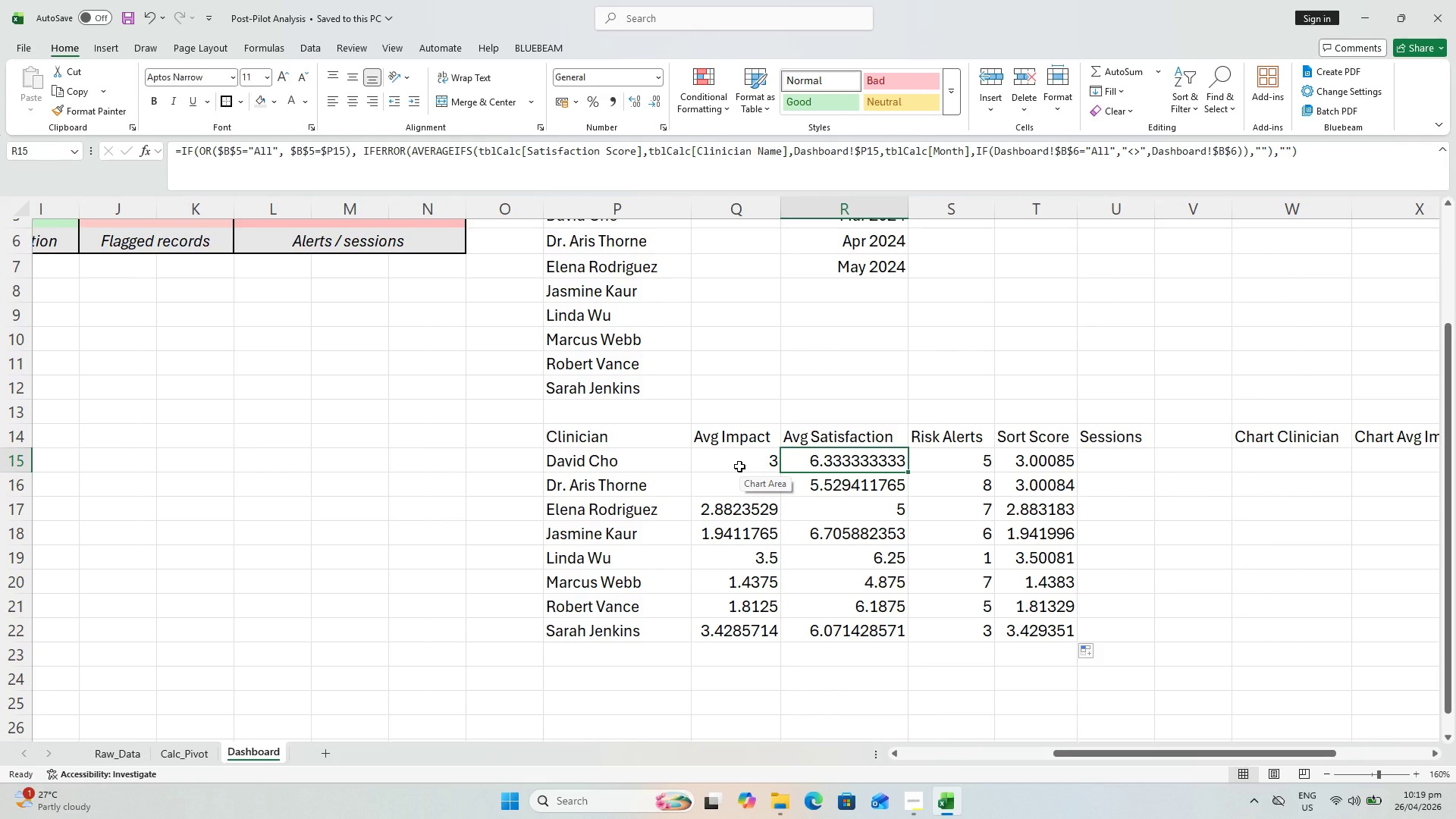 
left_click([971, 469])
 